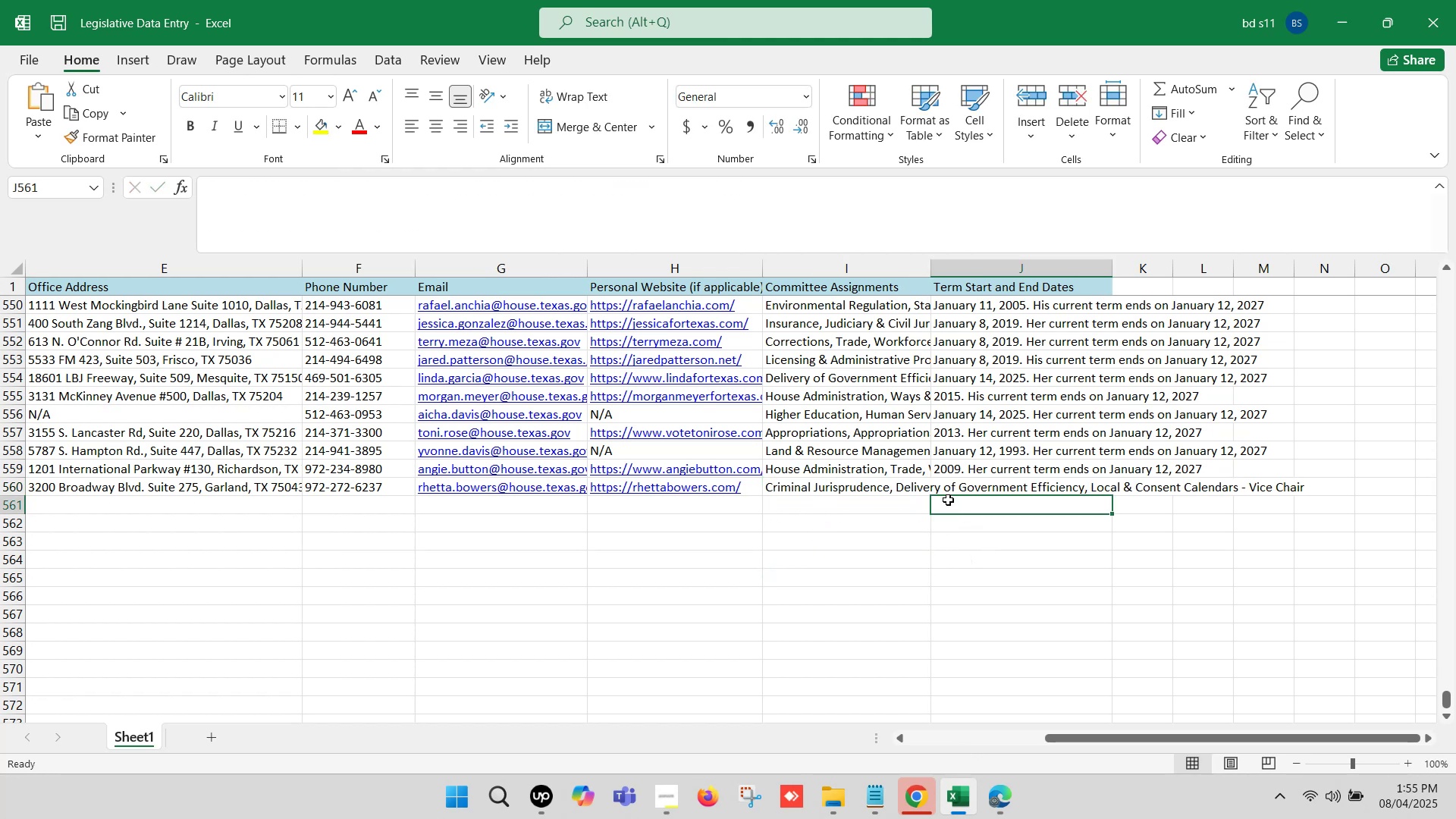 
left_click([949, 493])
 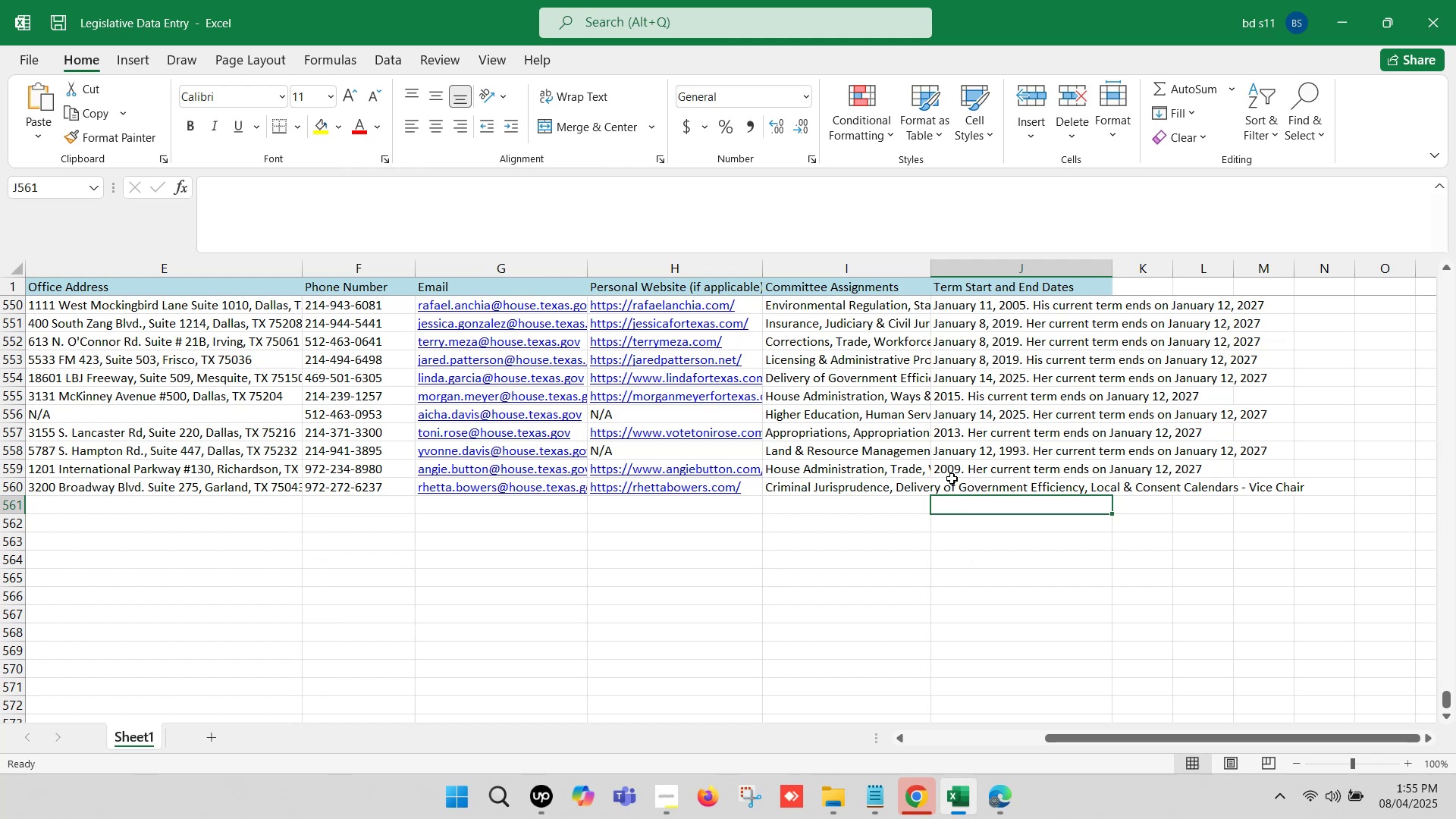 
left_click([952, 479])
 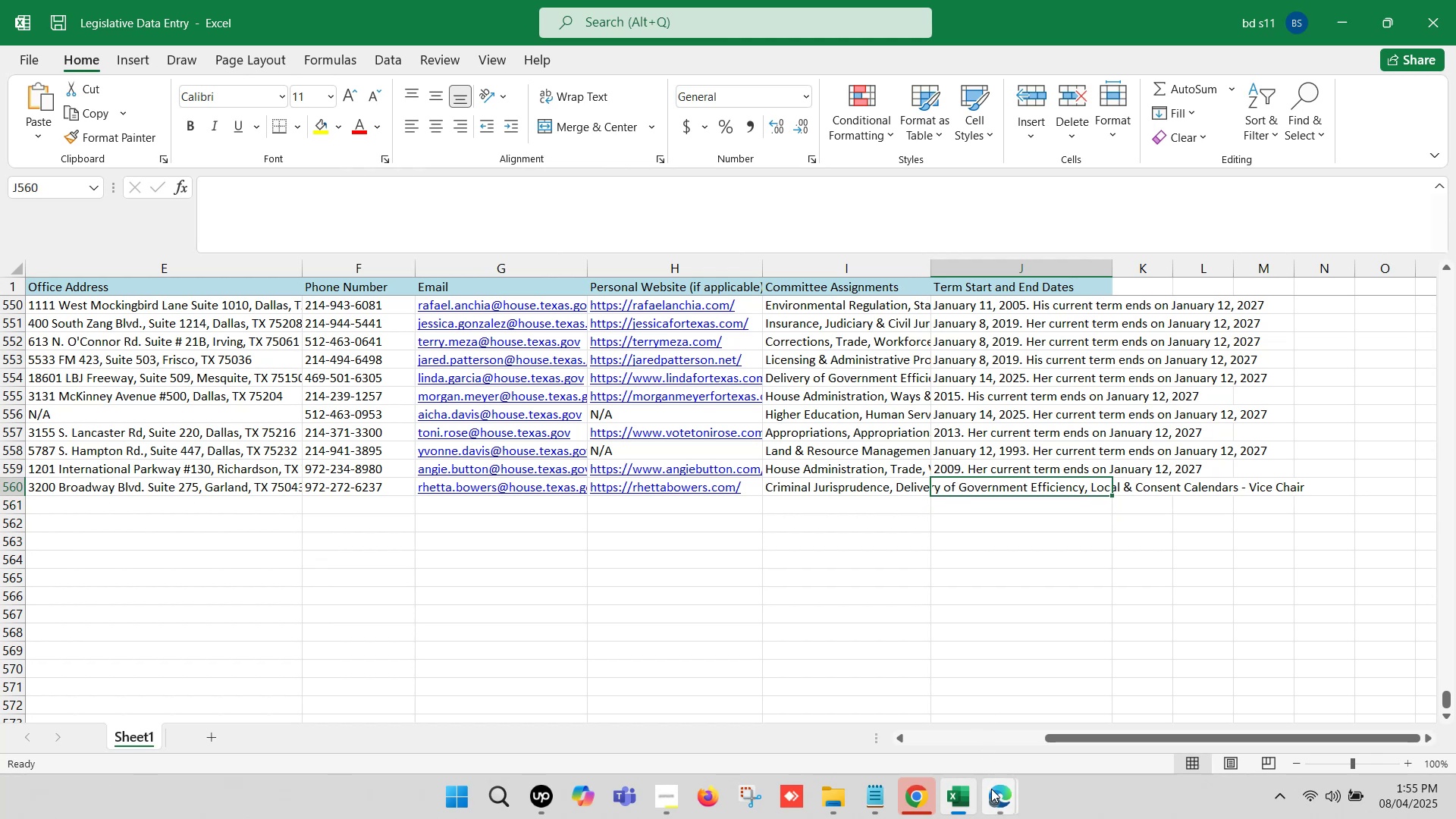 
left_click([991, 789])
 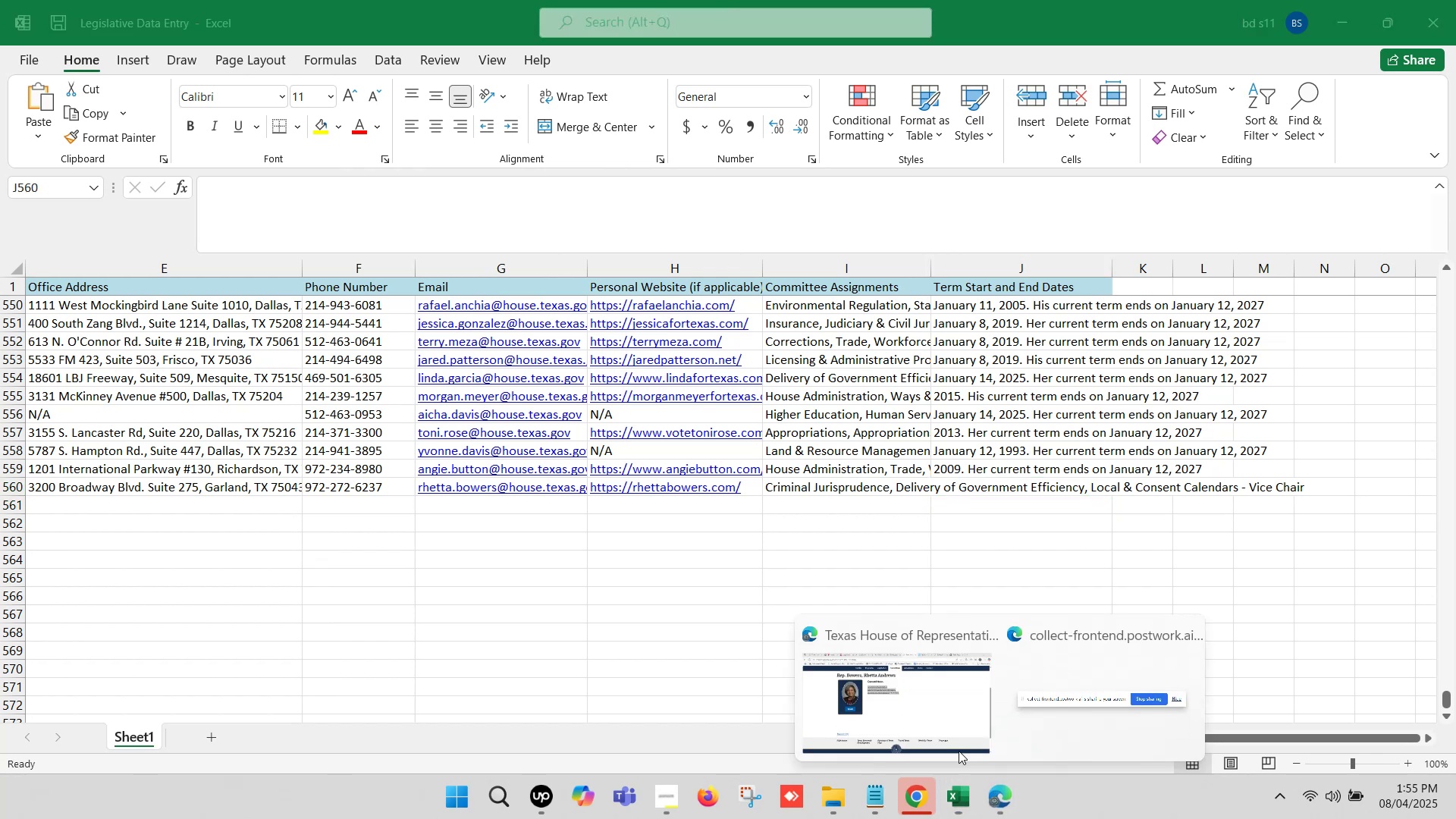 
left_click([908, 713])
 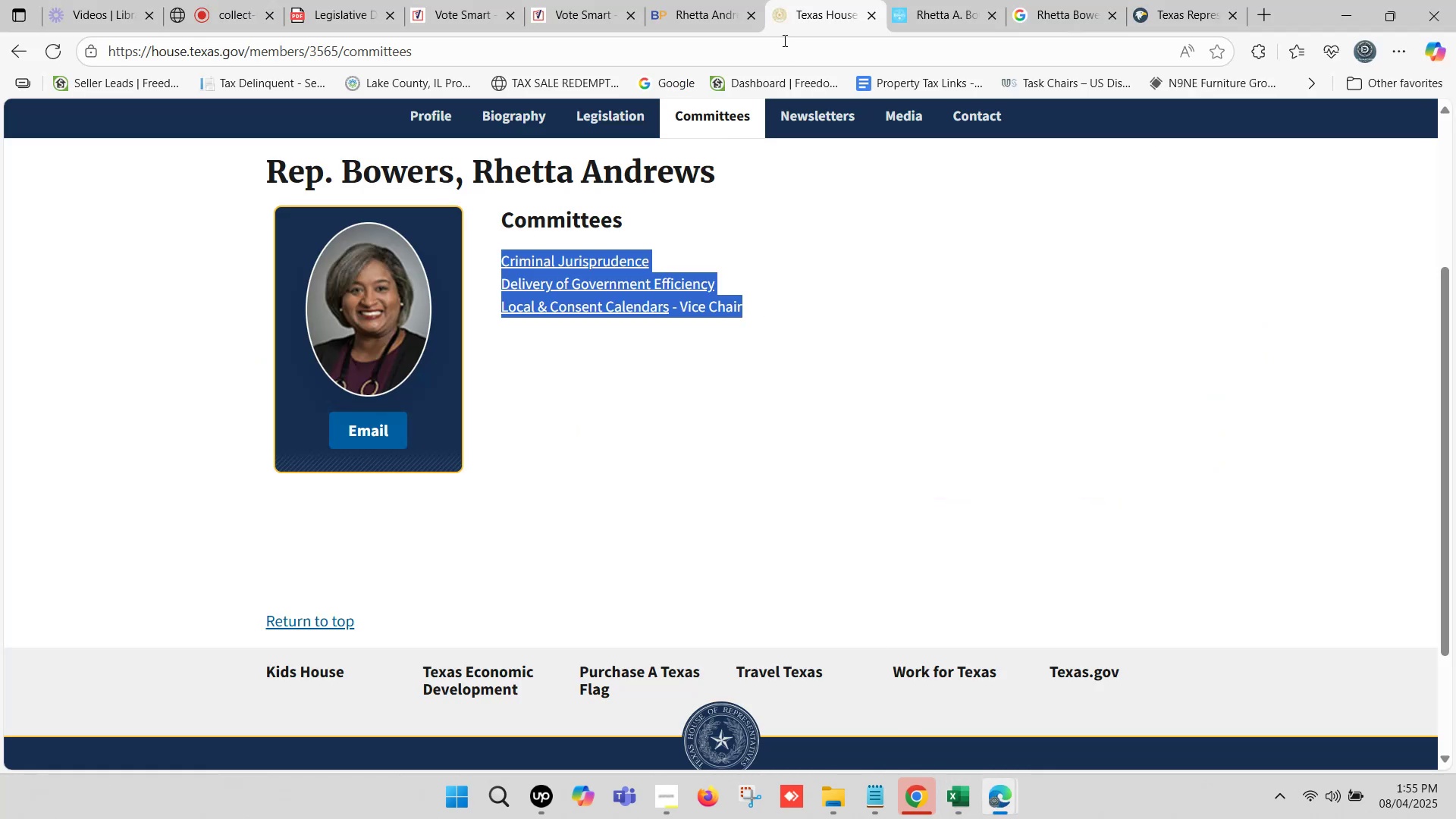 
left_click([812, 0])
 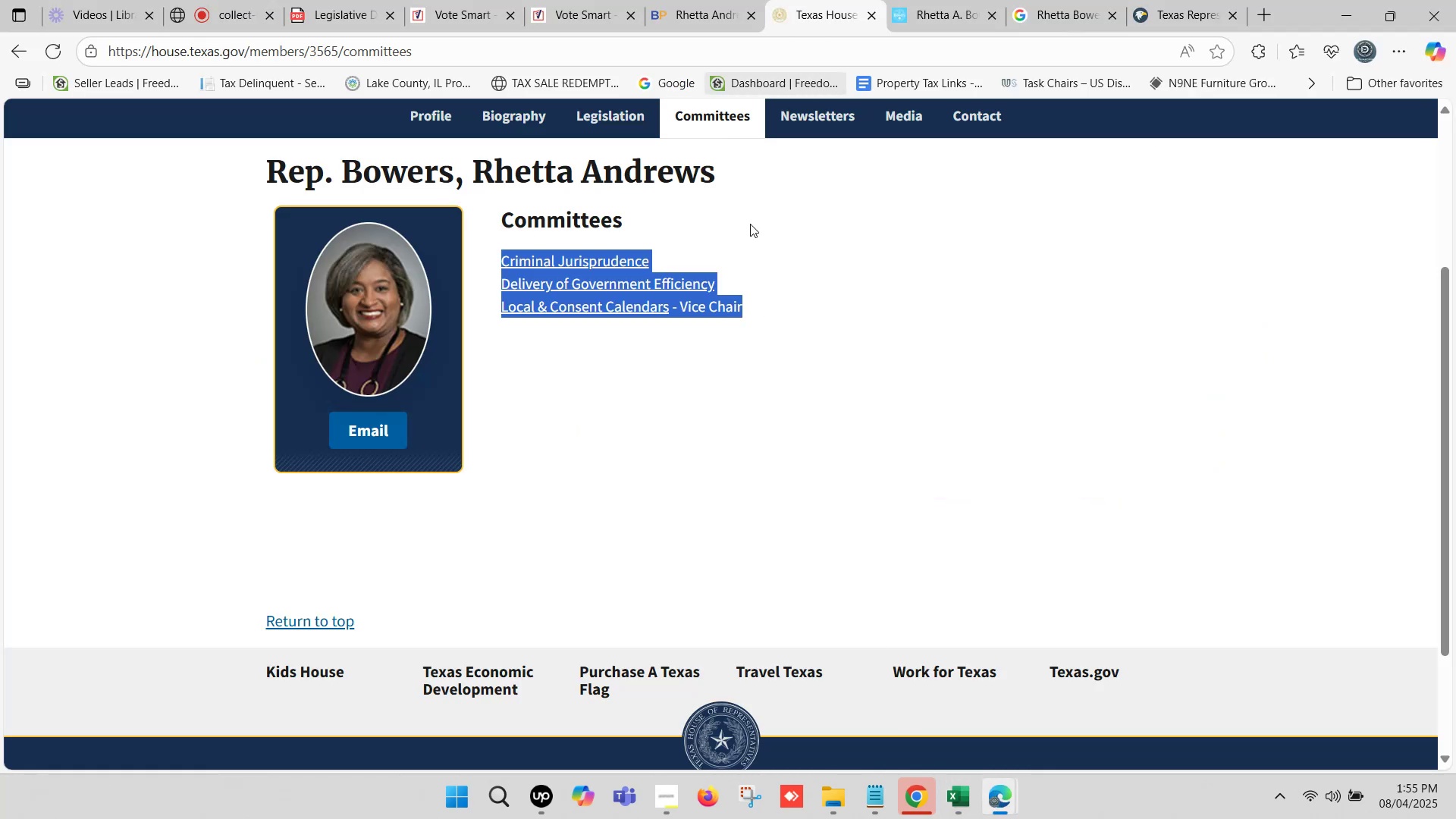 
scroll: coordinate [758, 293], scroll_direction: up, amount: 2.0
 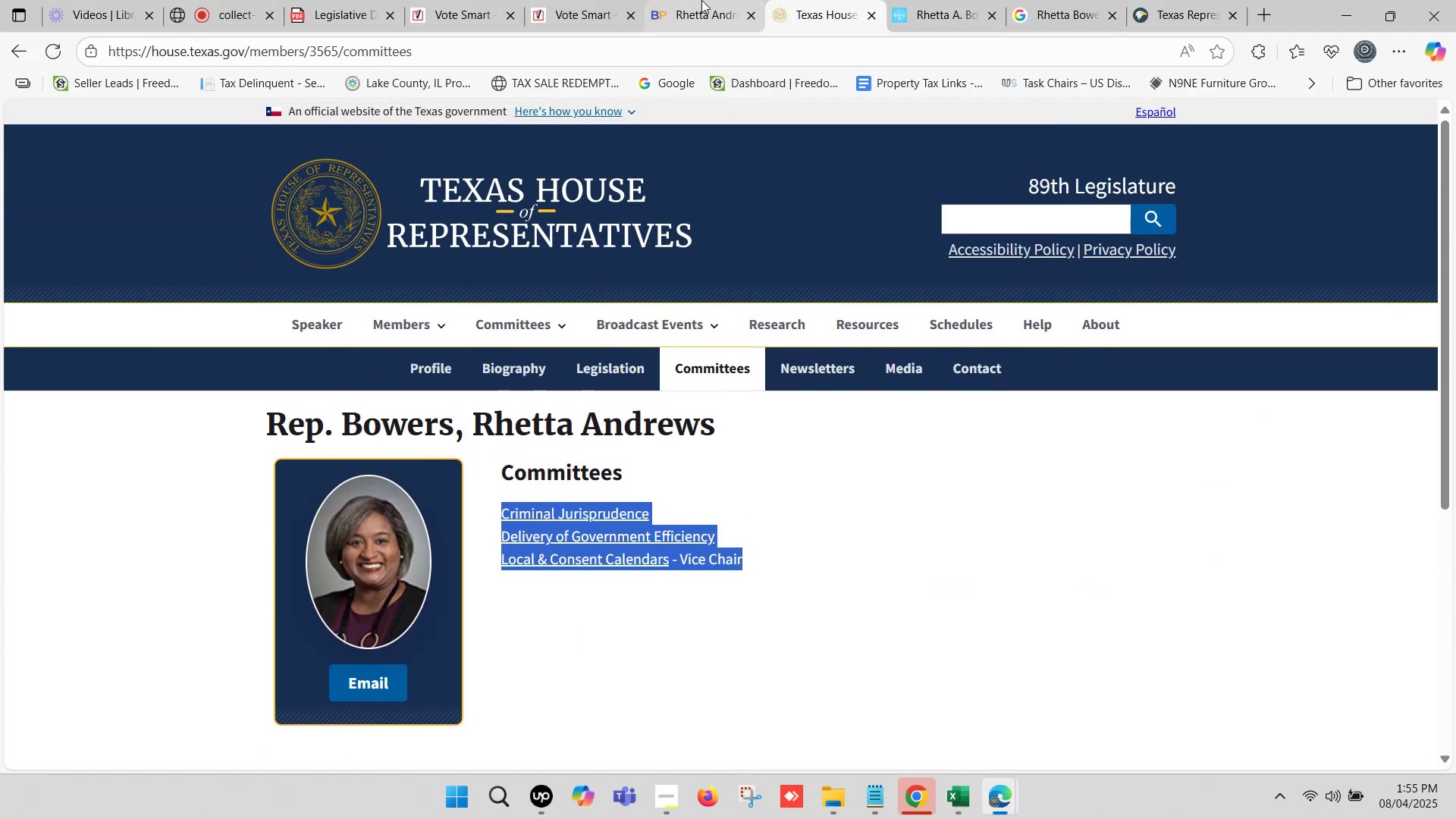 
left_click([701, 0])
 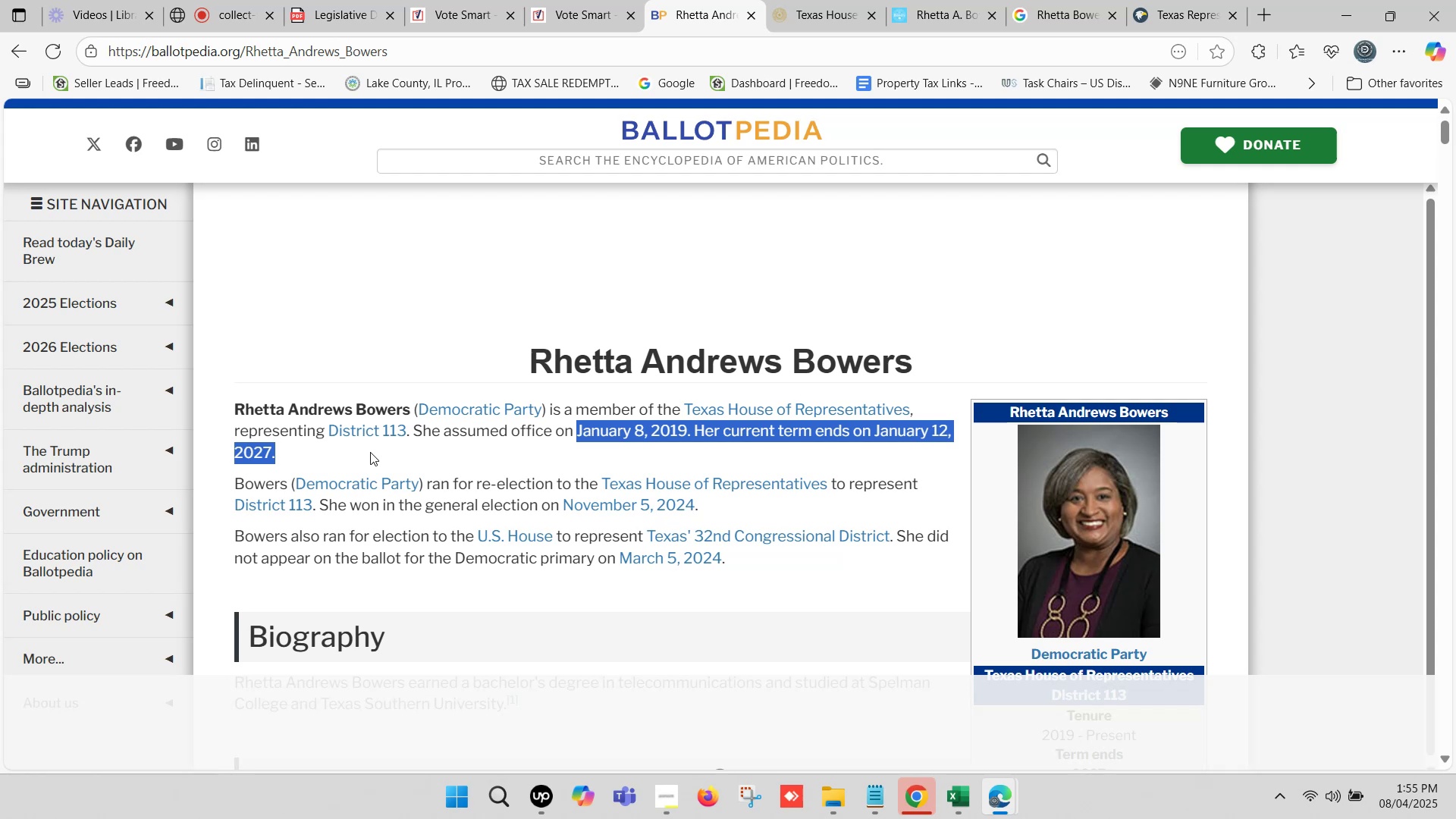 
wait(6.23)
 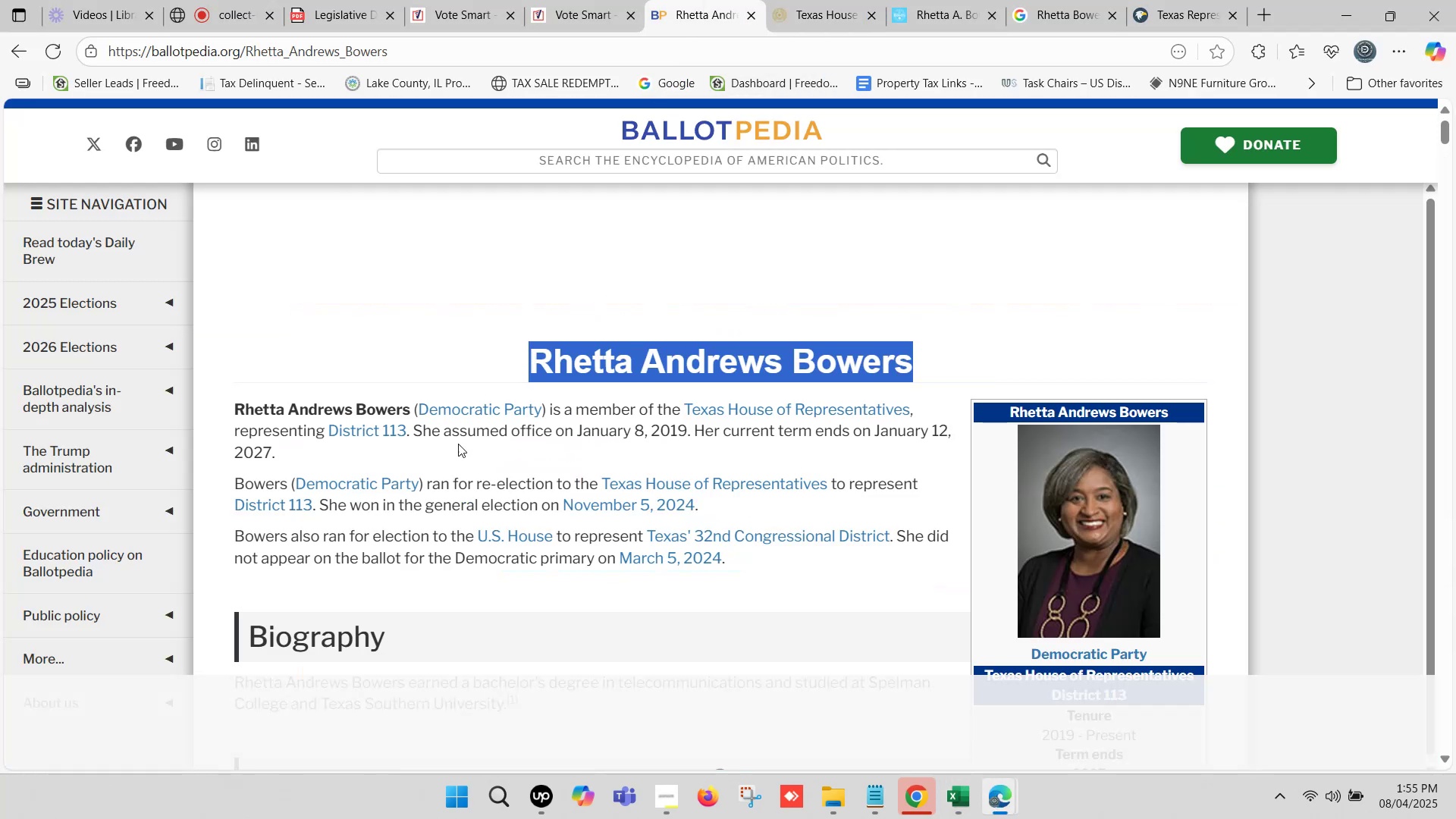 
key(Control+C)
 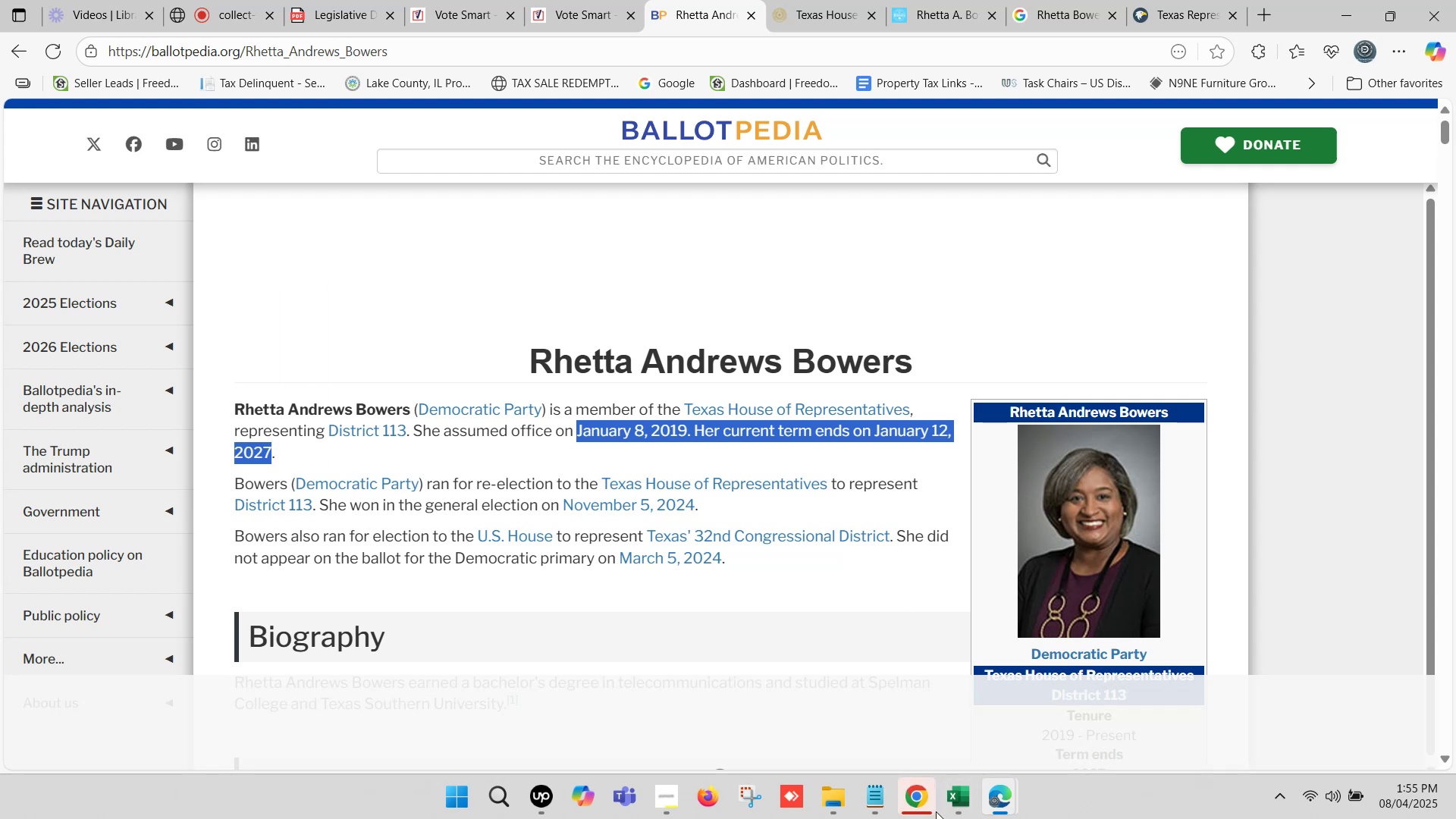 
left_click([951, 796])
 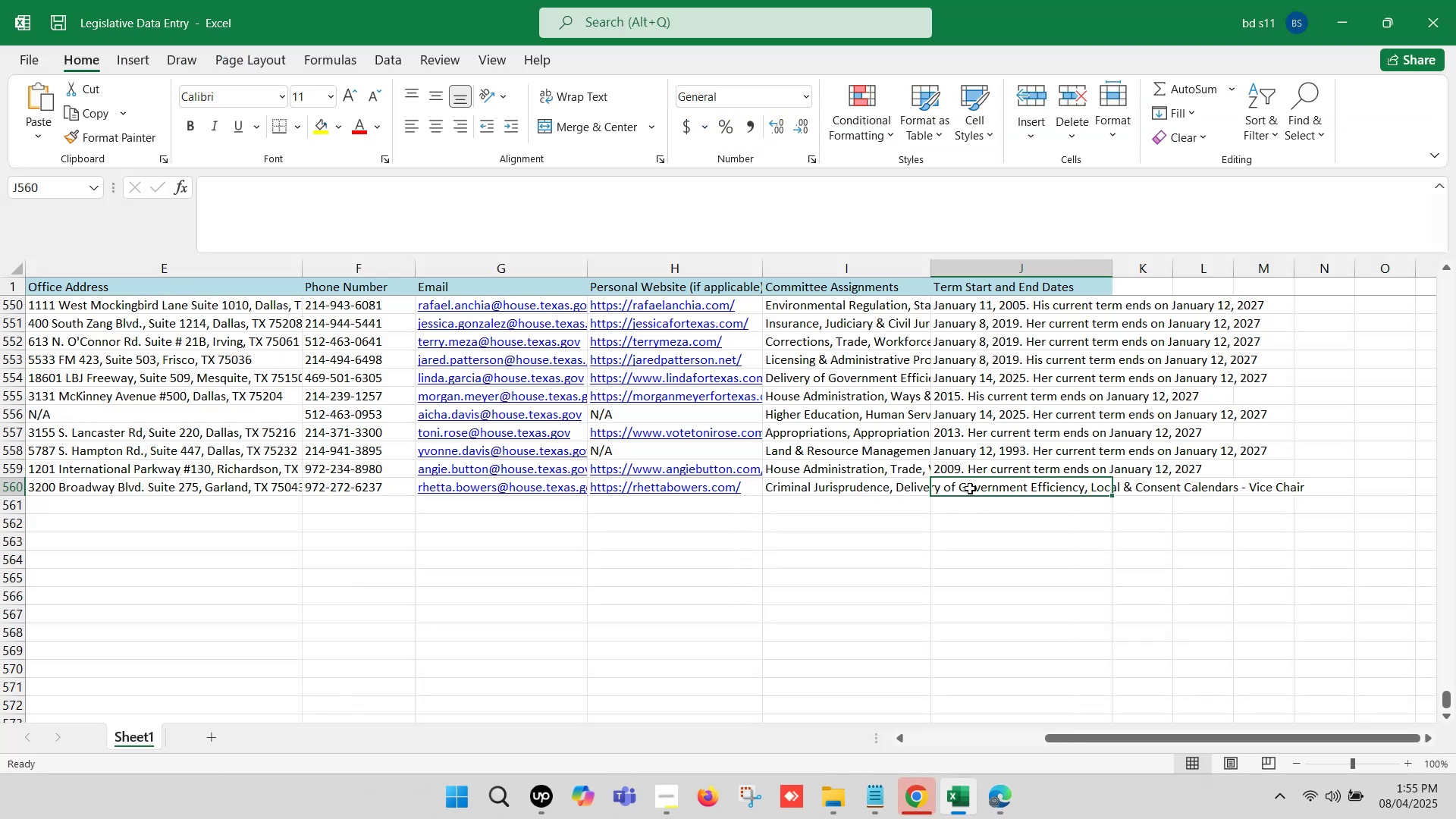 
double_click([970, 488])
 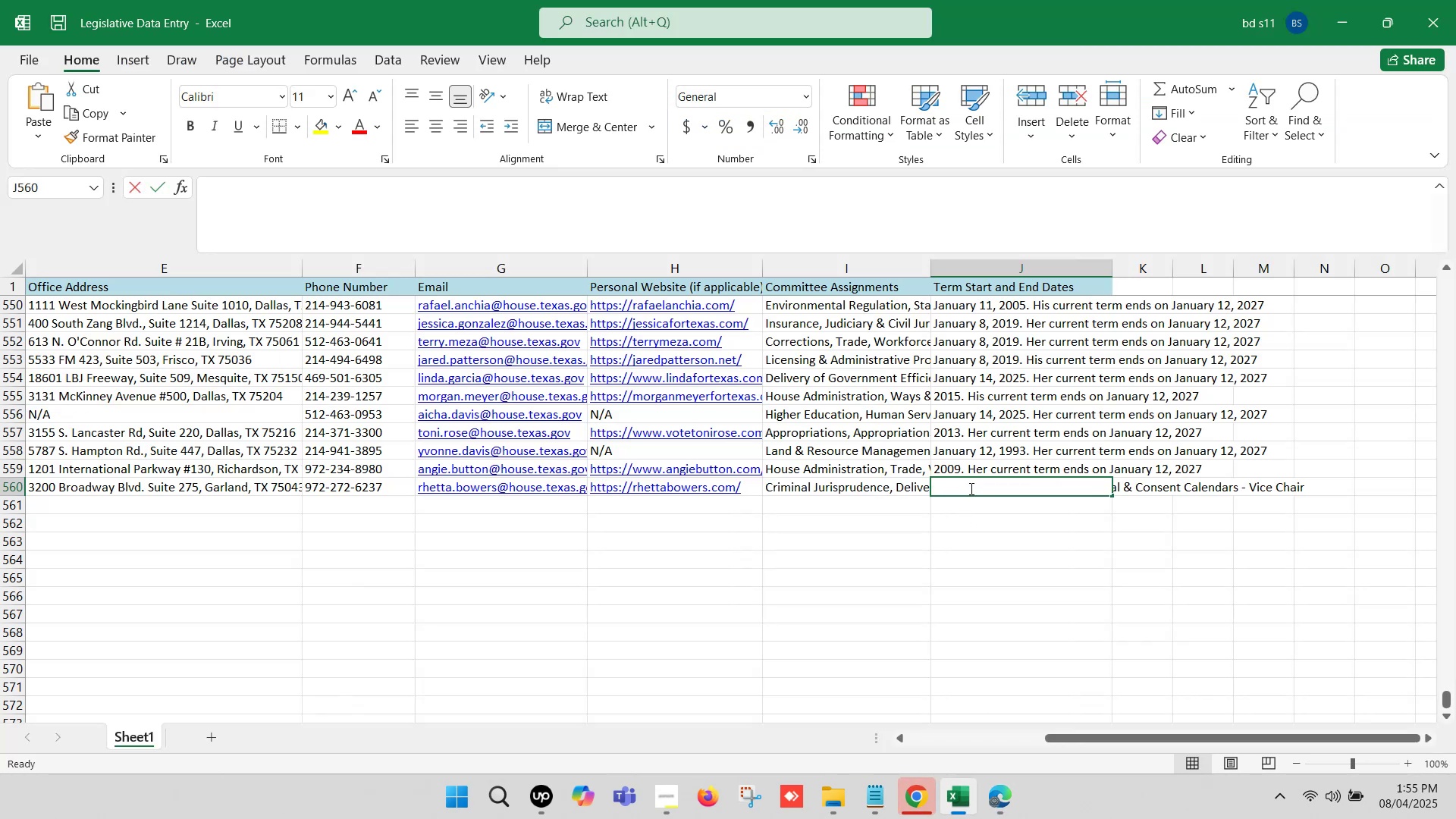 
triple_click([970, 488])
 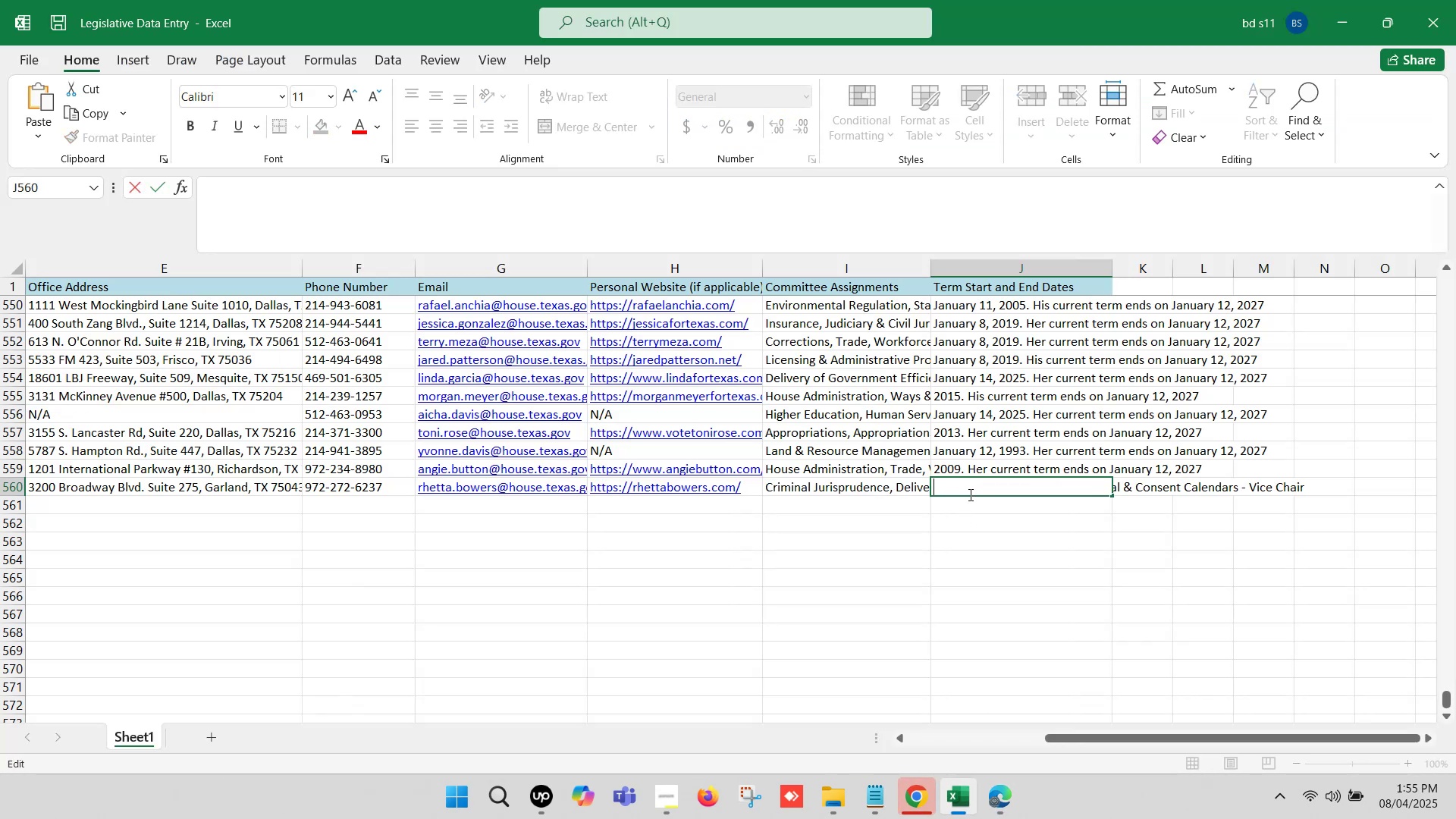 
key(Control+V)
 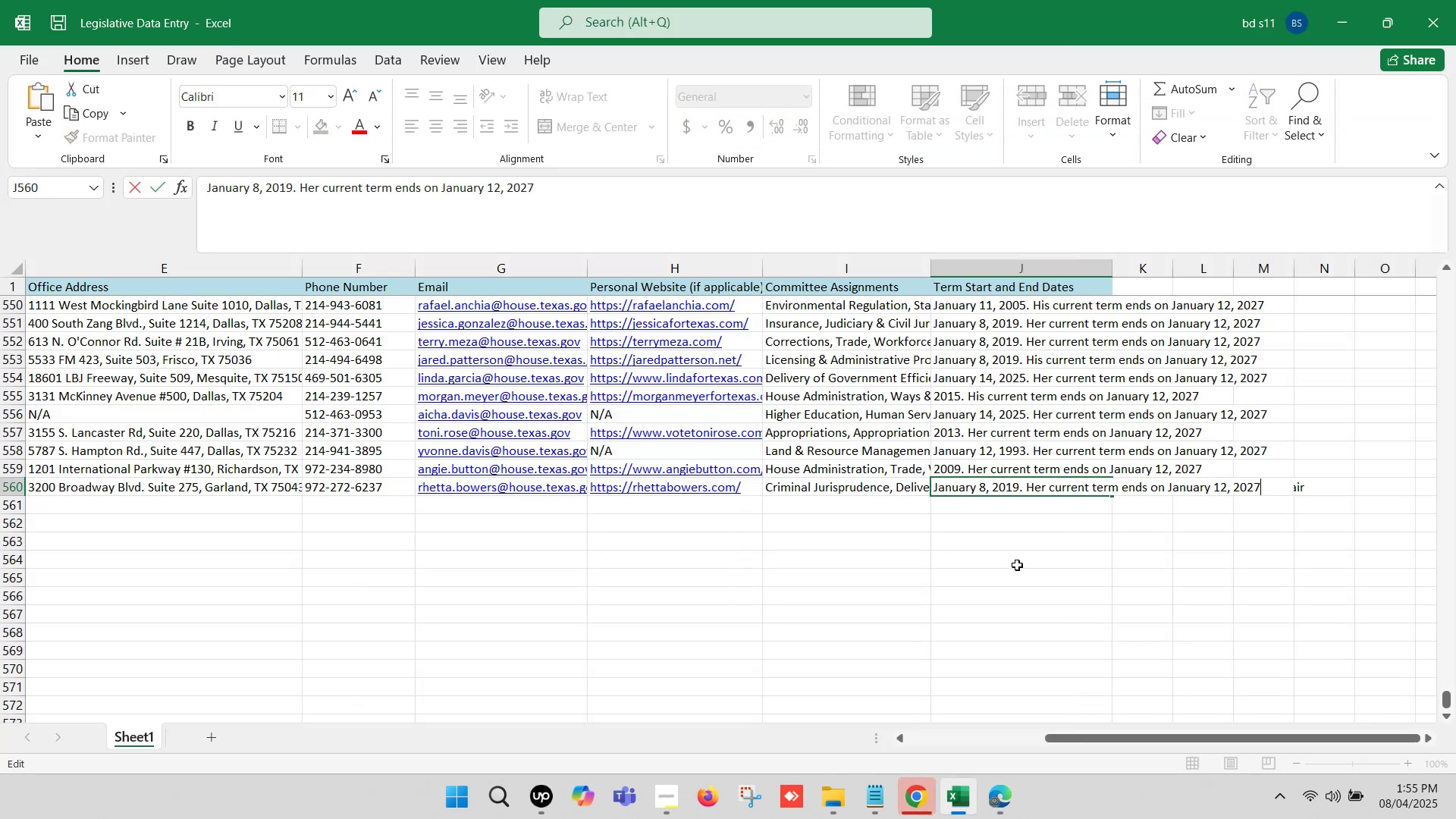 
left_click([991, 548])
 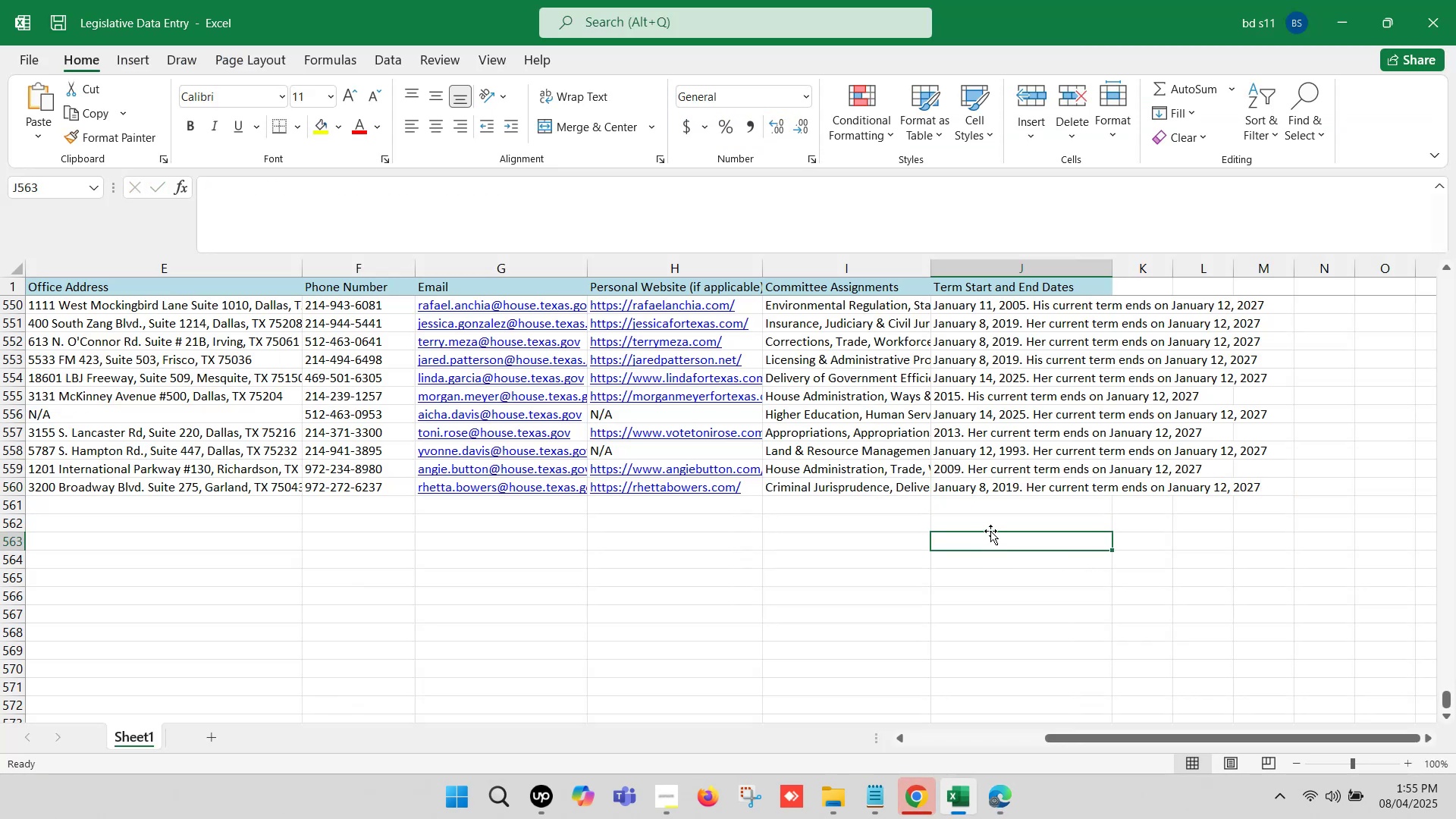 
hold_key(key=ArrowLeft, duration=1.4)
 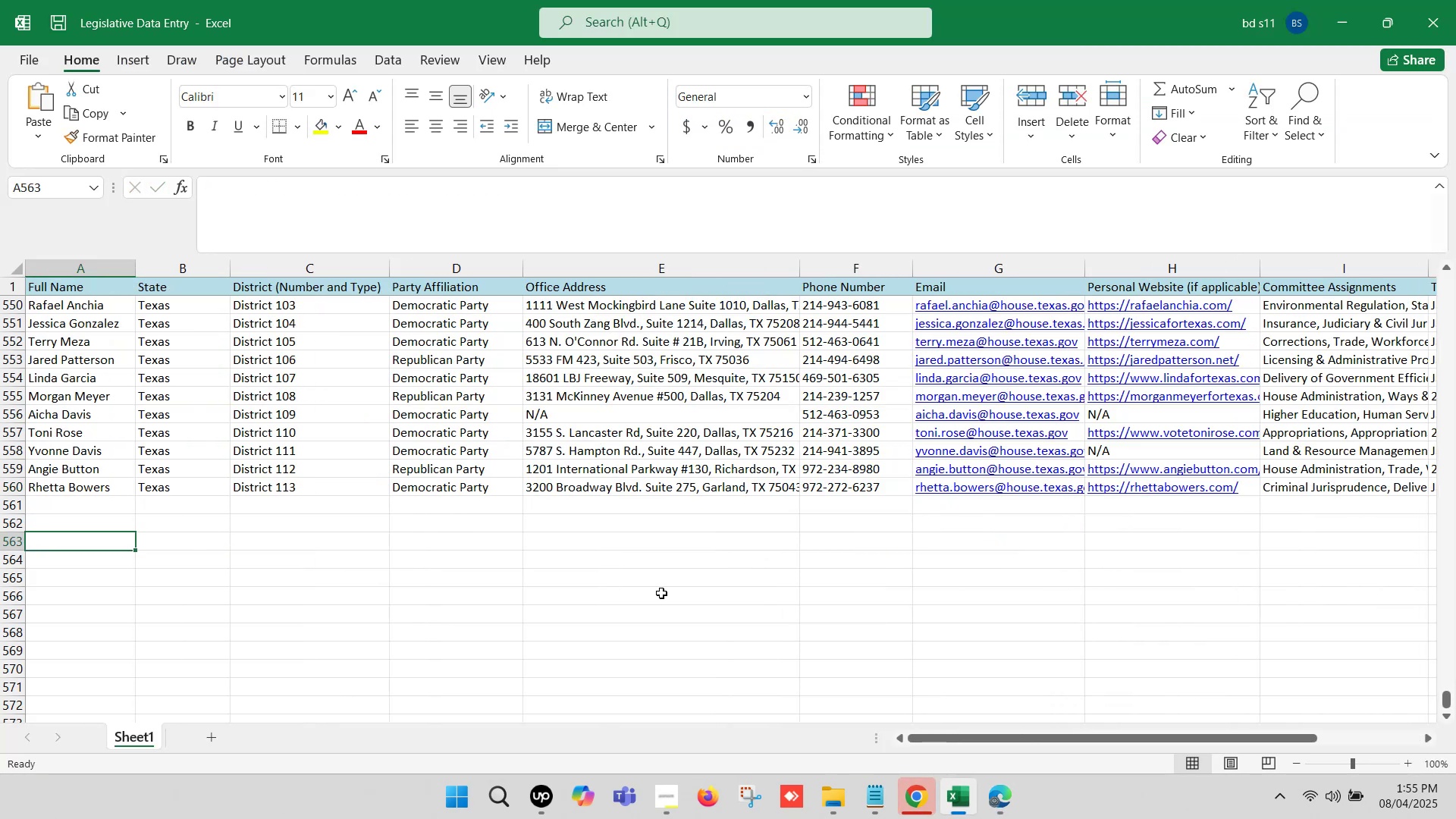 
left_click([653, 593])
 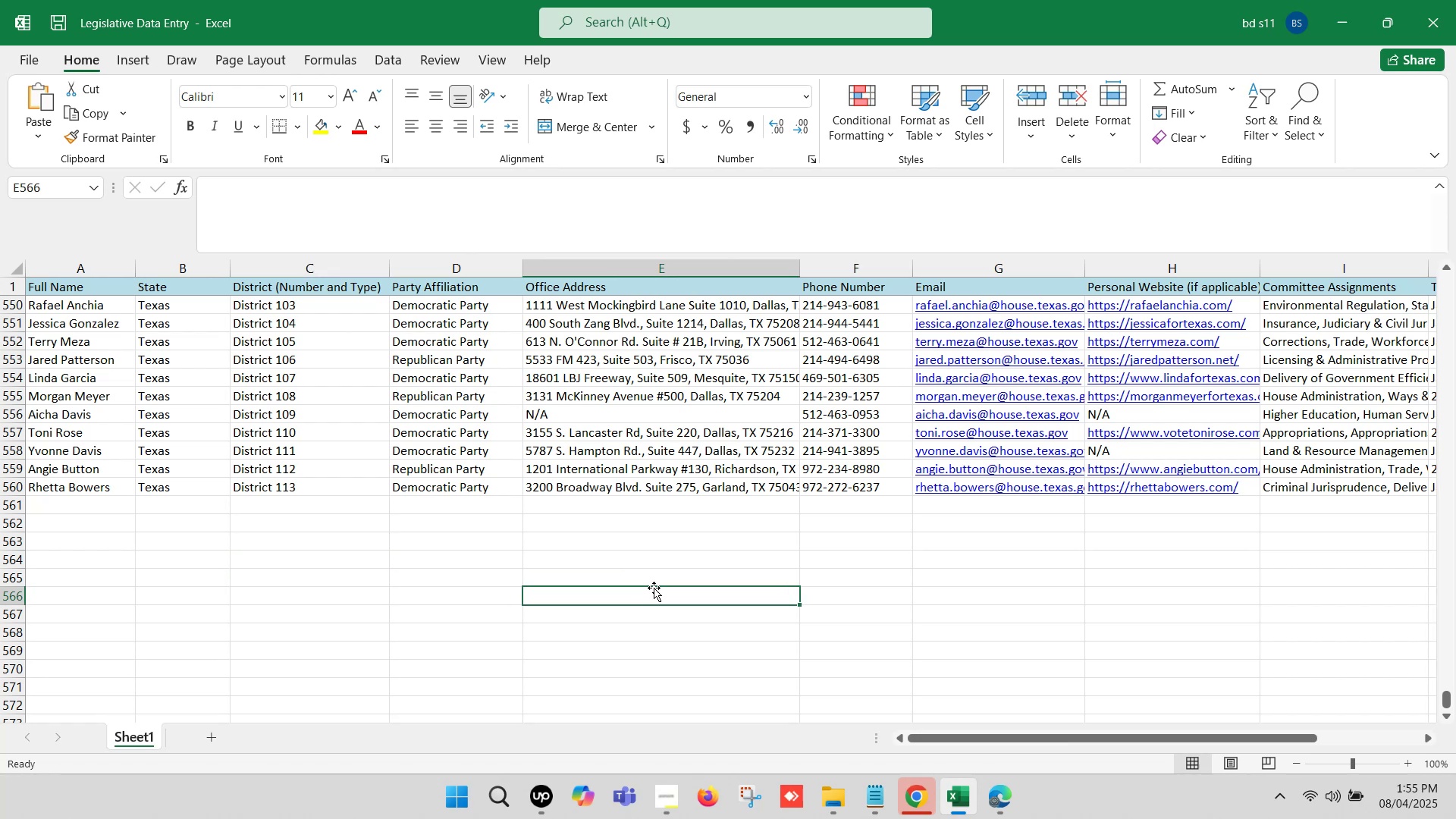 
key(Control+S)
 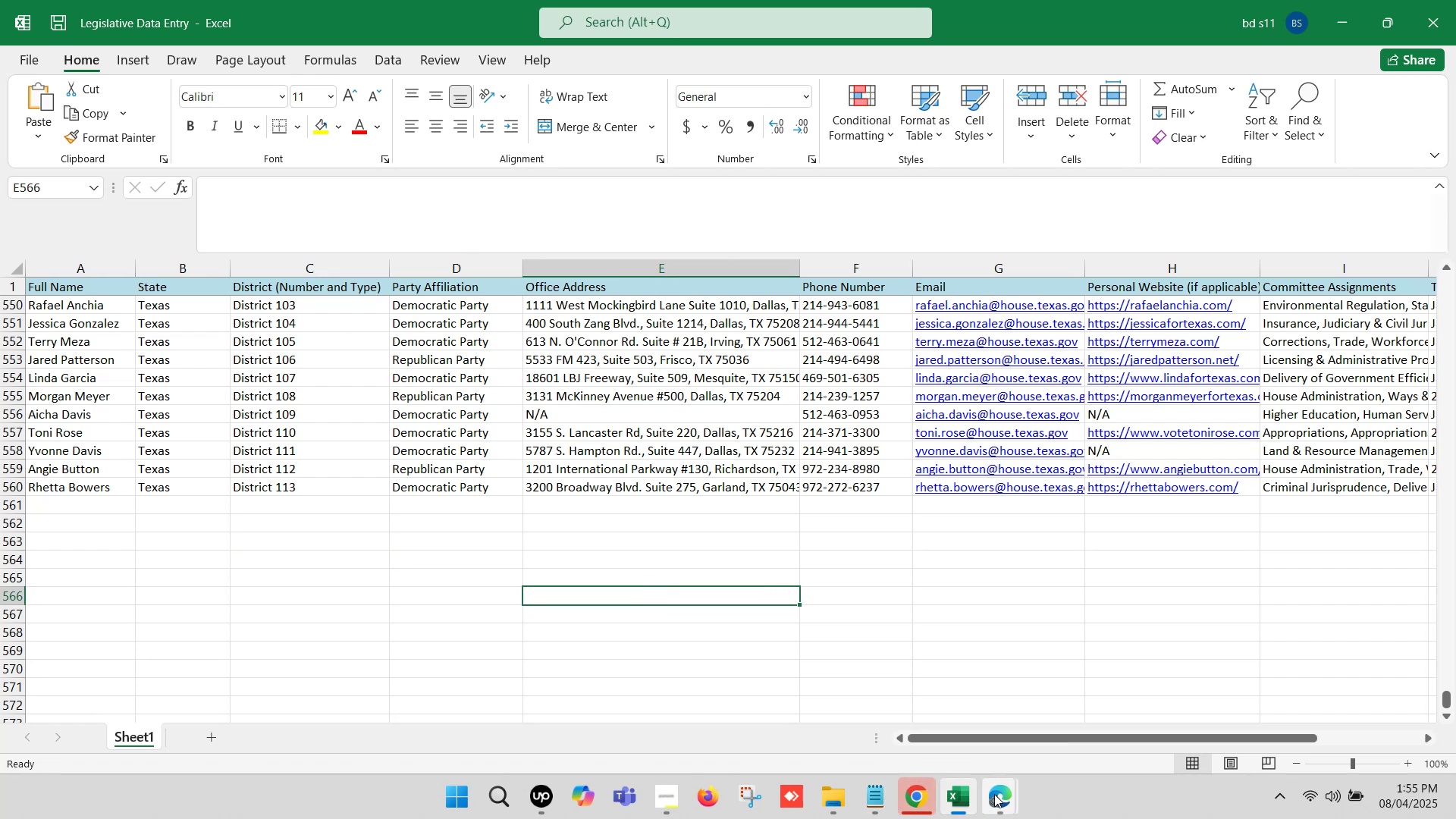 
left_click([916, 689])
 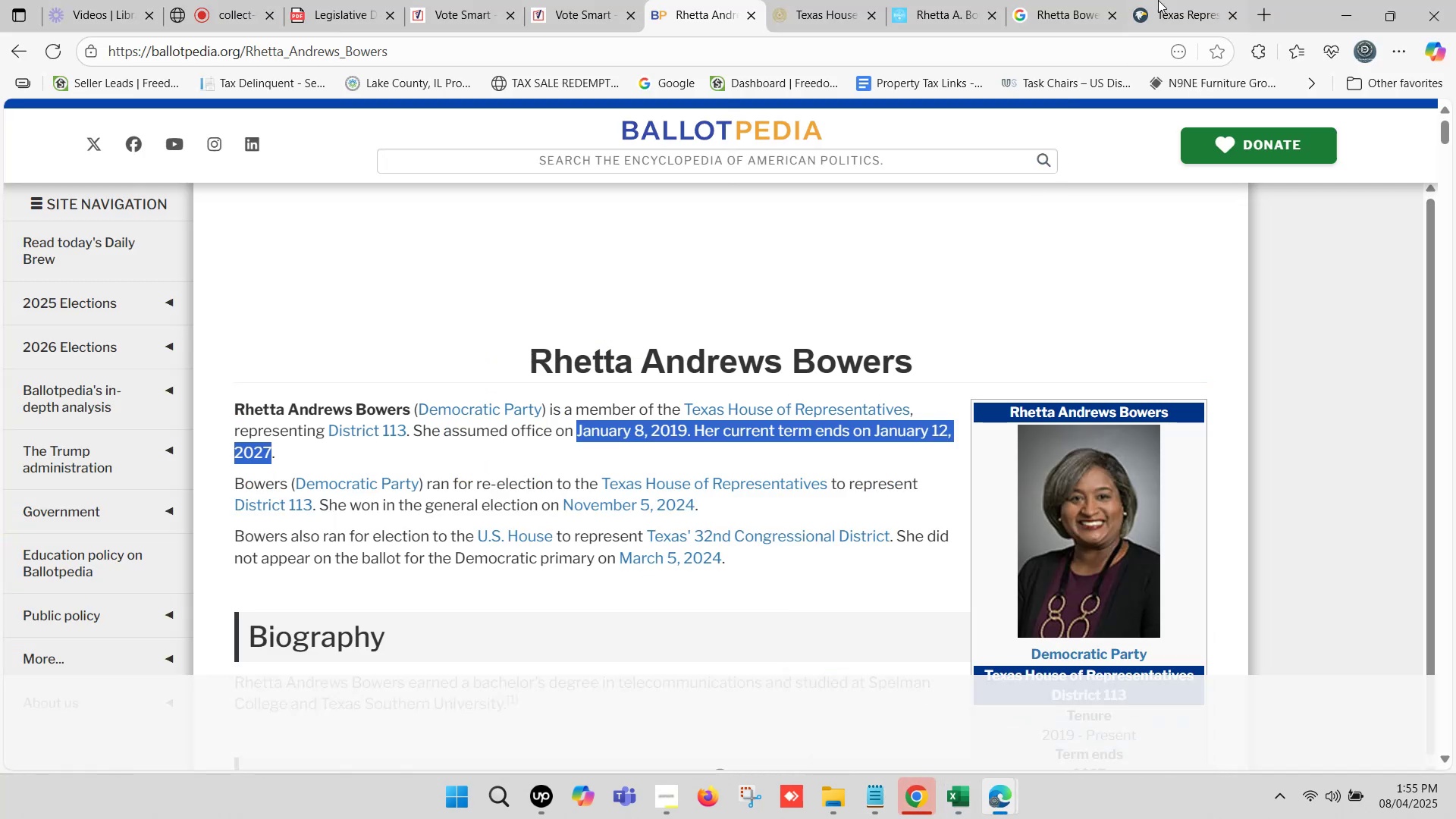 
left_click([1172, 0])
 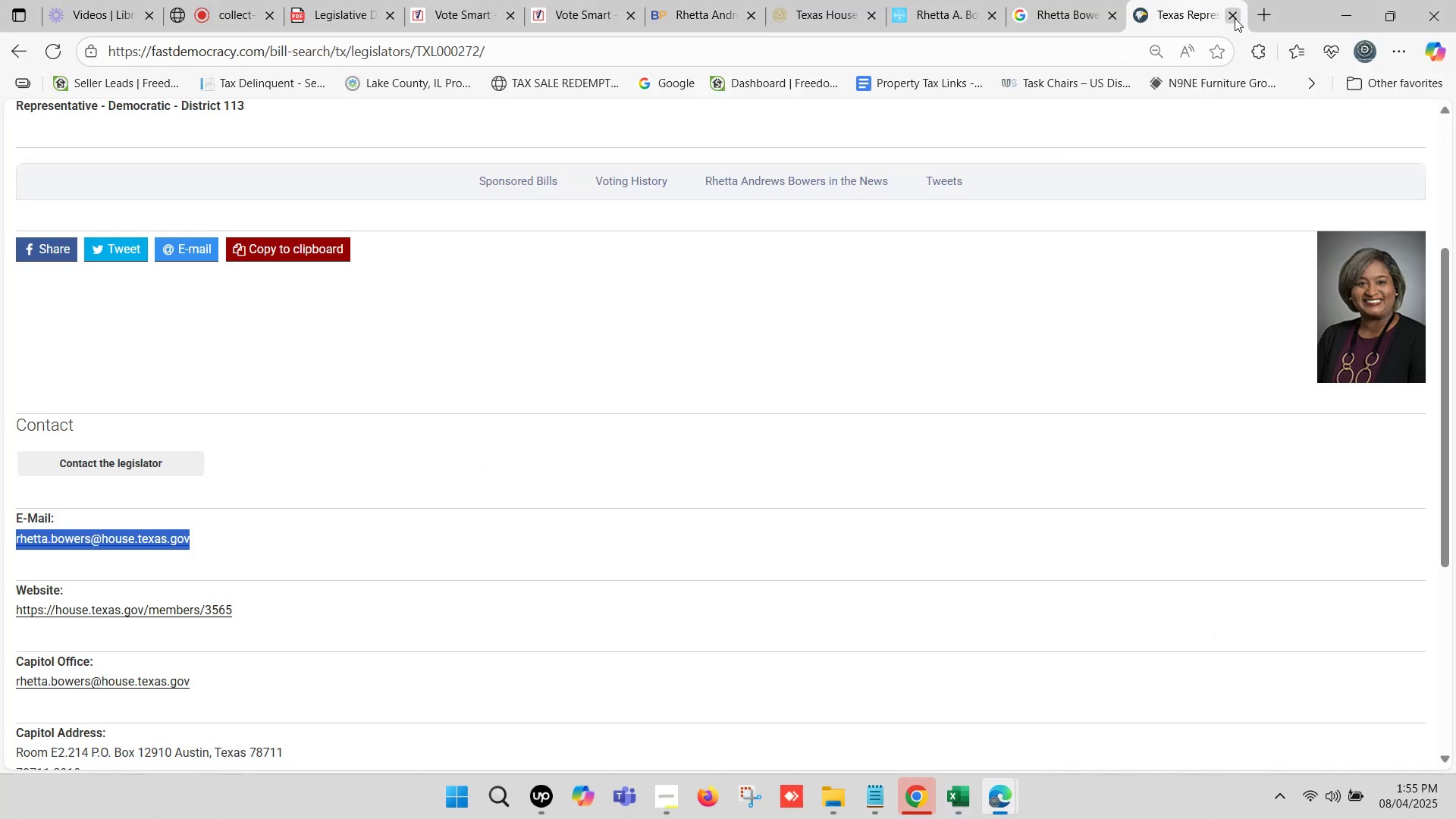 
left_click([1235, 18])
 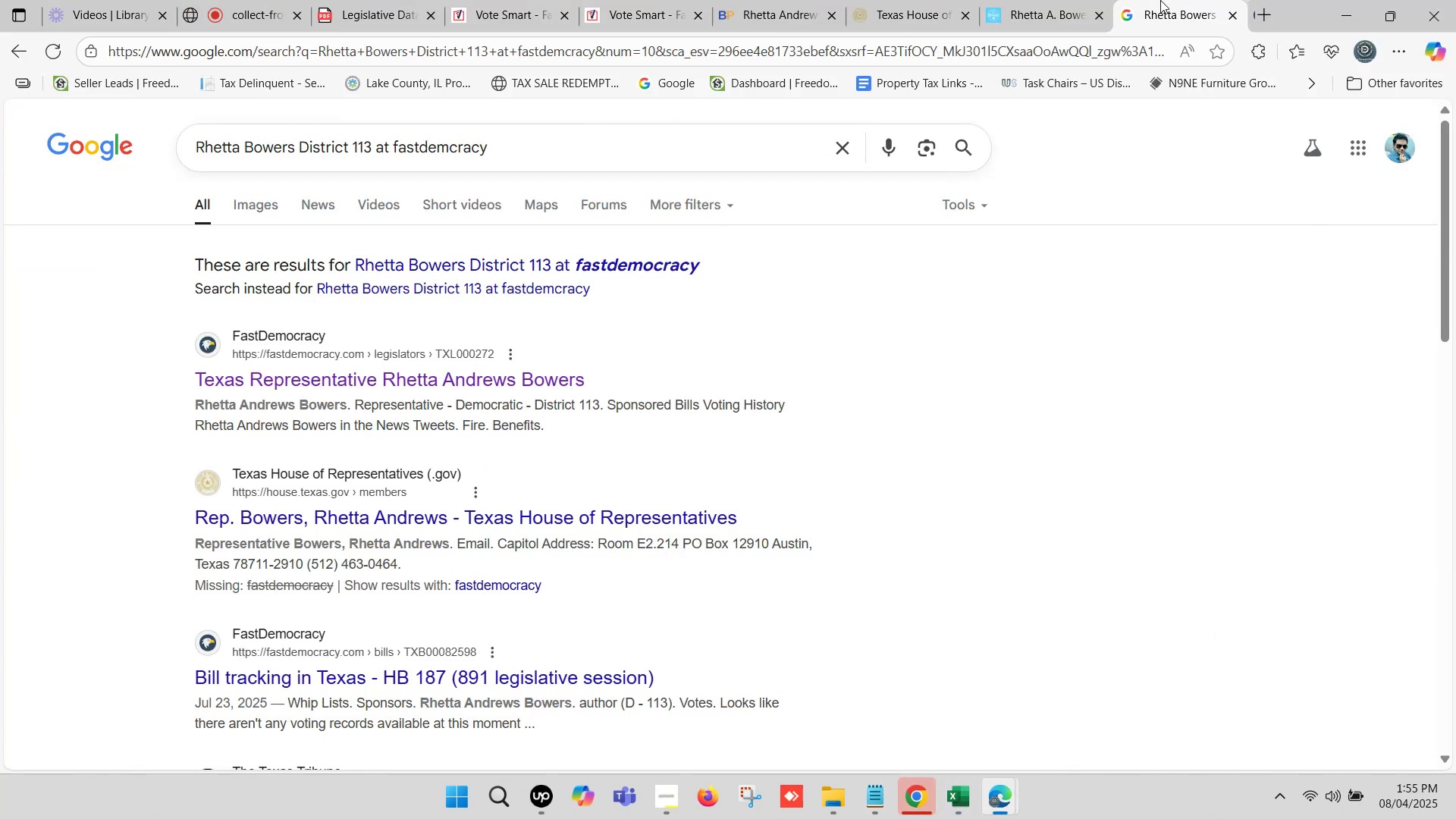 
left_click([1139, 0])
 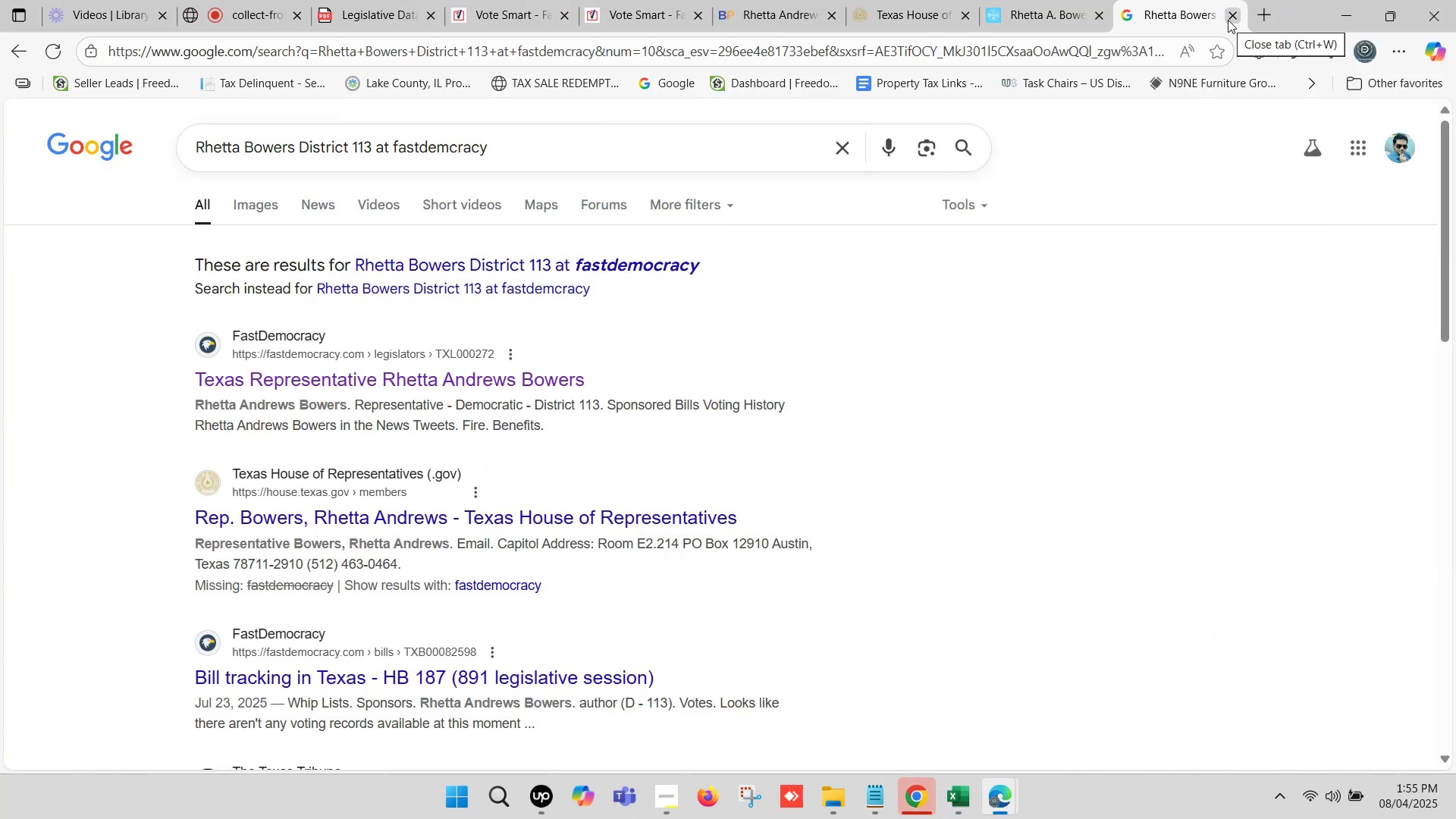 
left_click([1228, 20])
 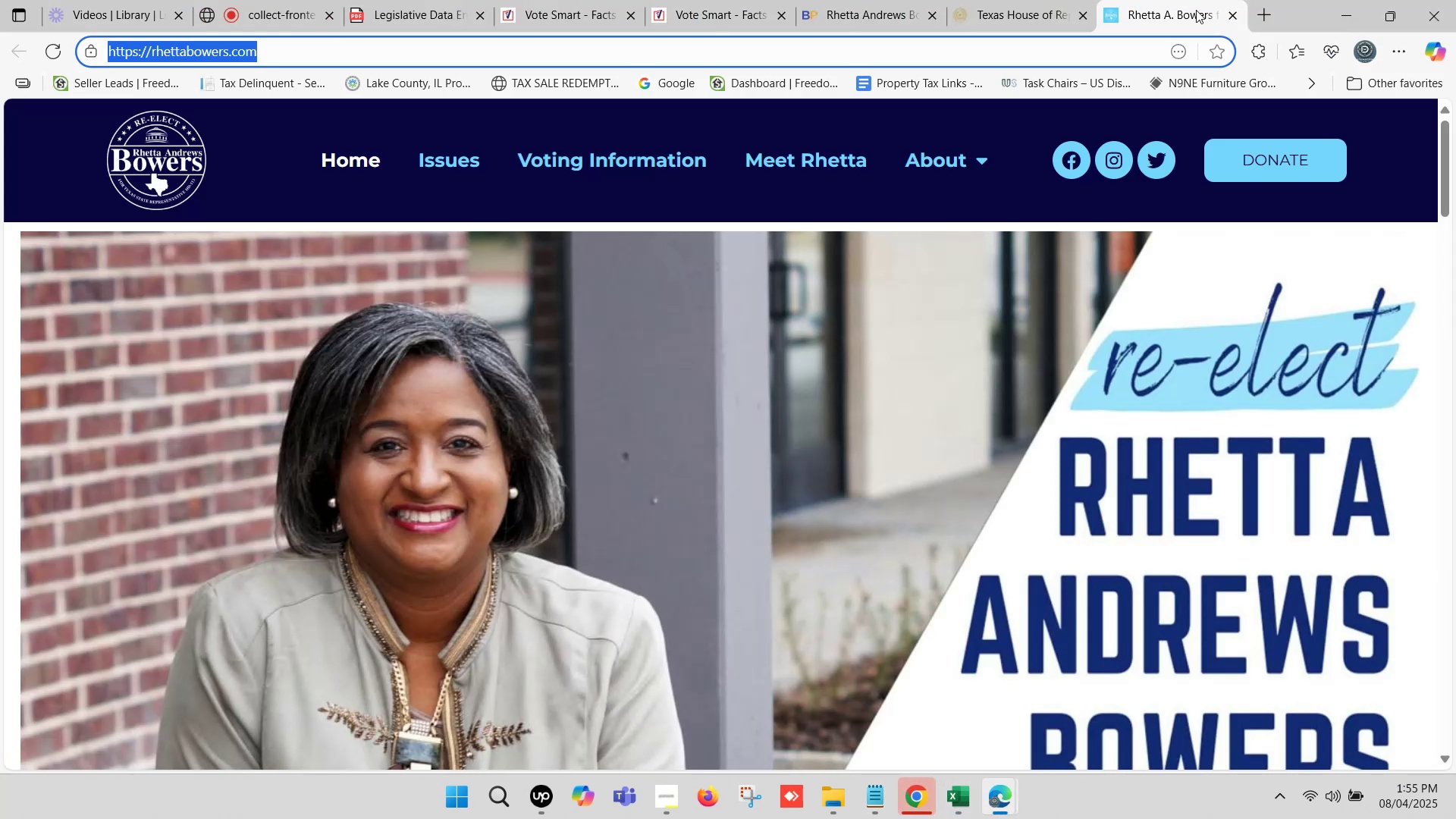 
left_click([1184, 0])
 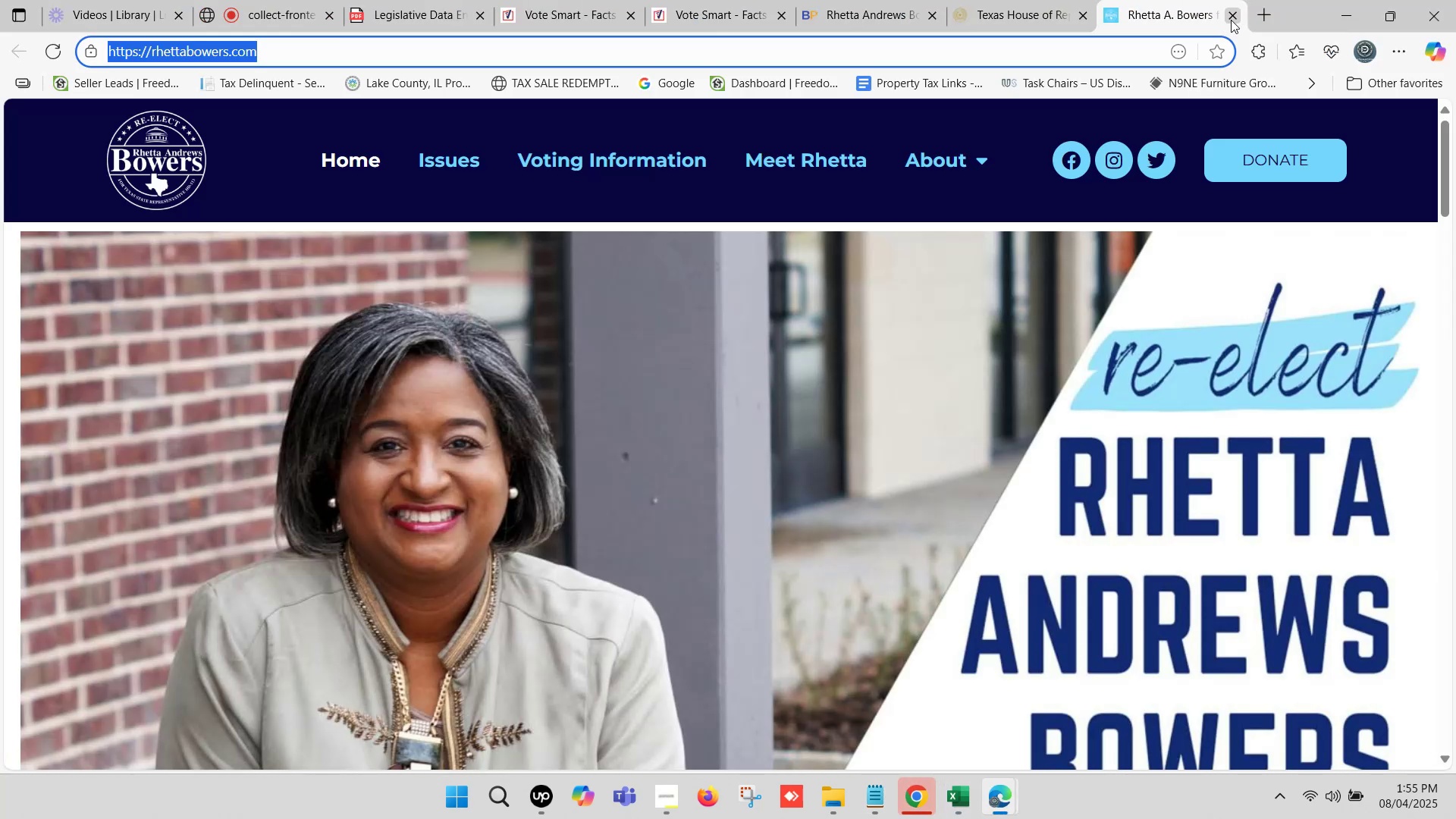 
left_click([1231, 20])
 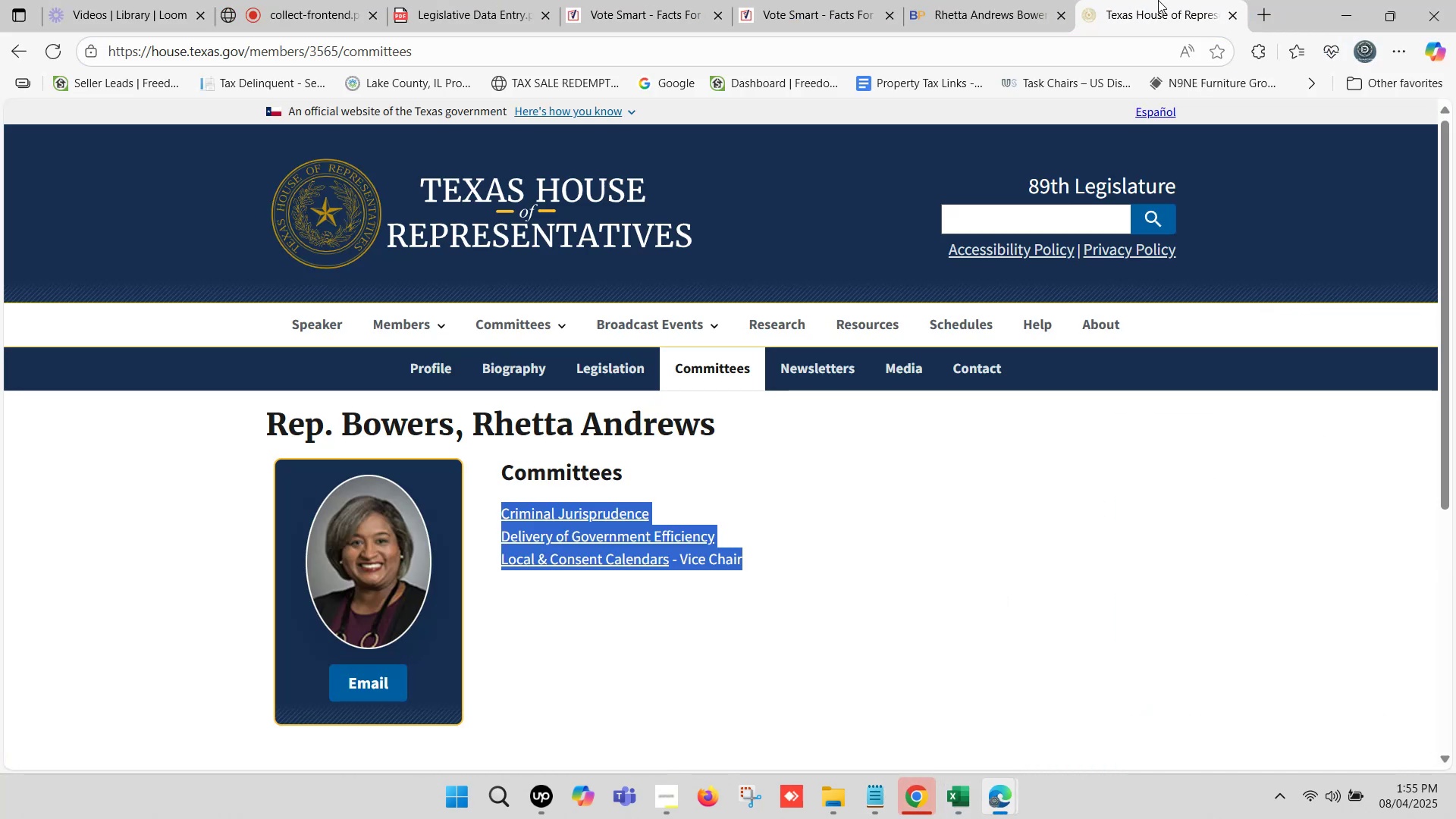 
left_click([1153, 0])
 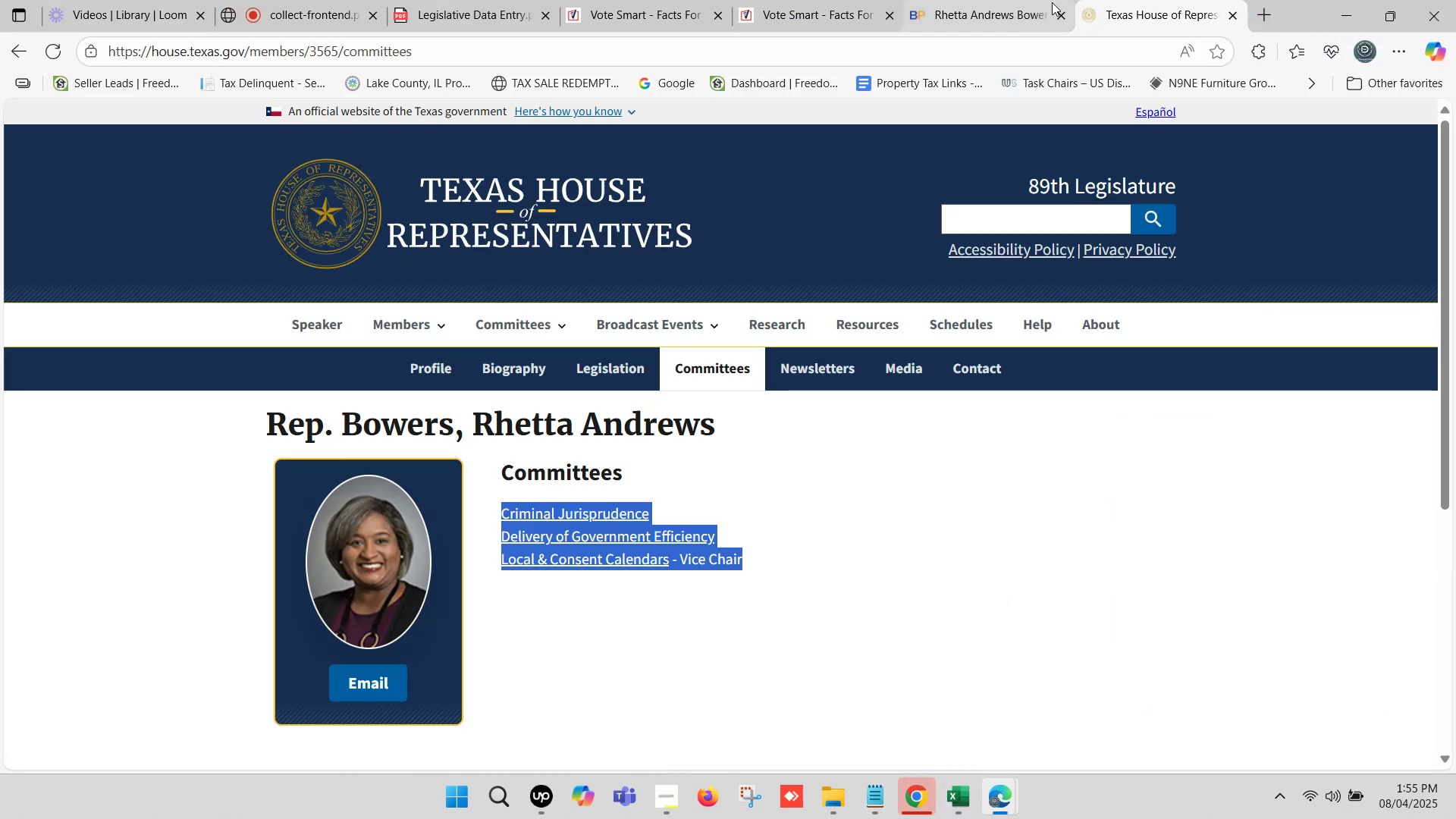 
left_click([1024, 0])
 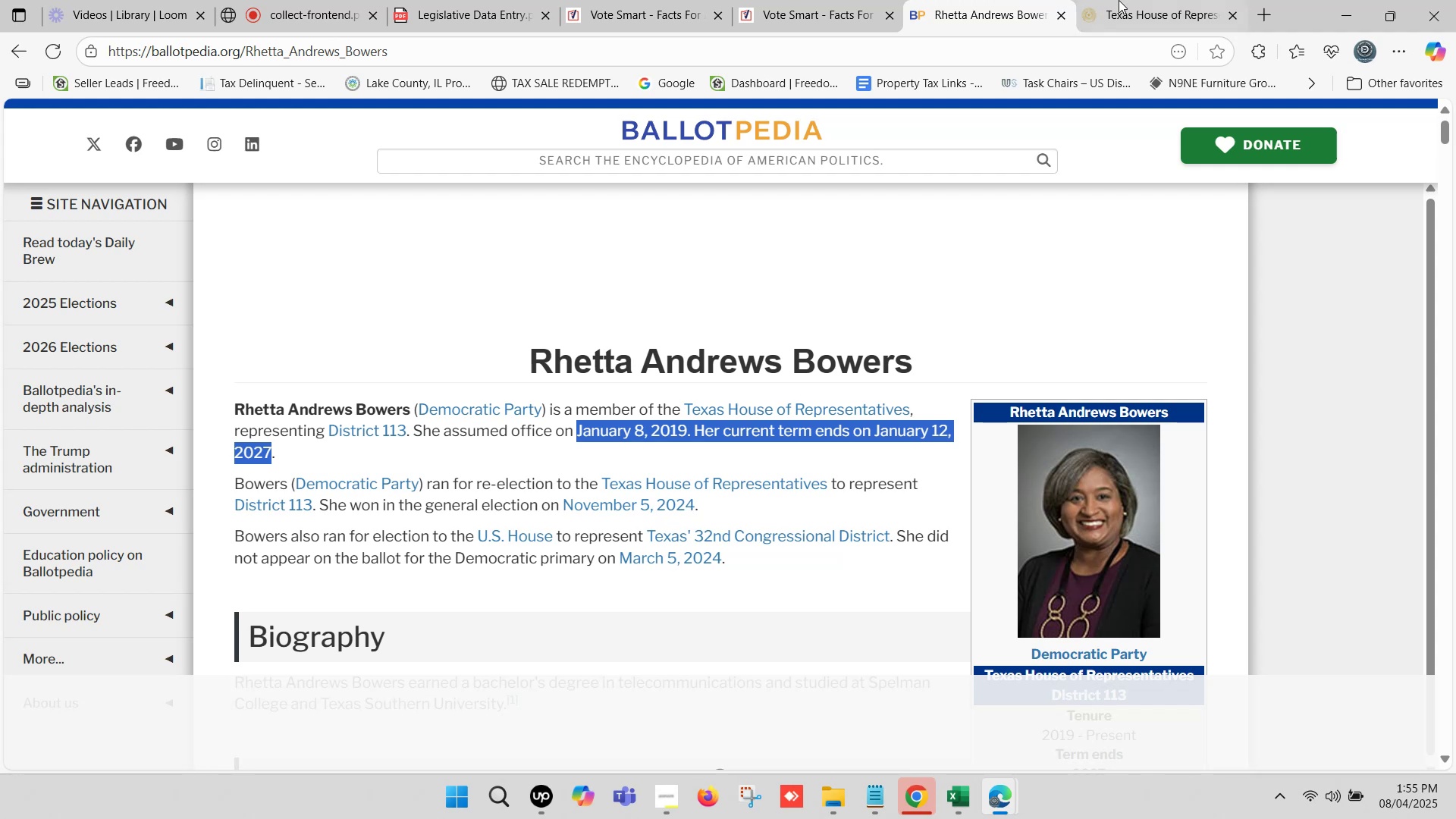 
left_click([1128, 0])
 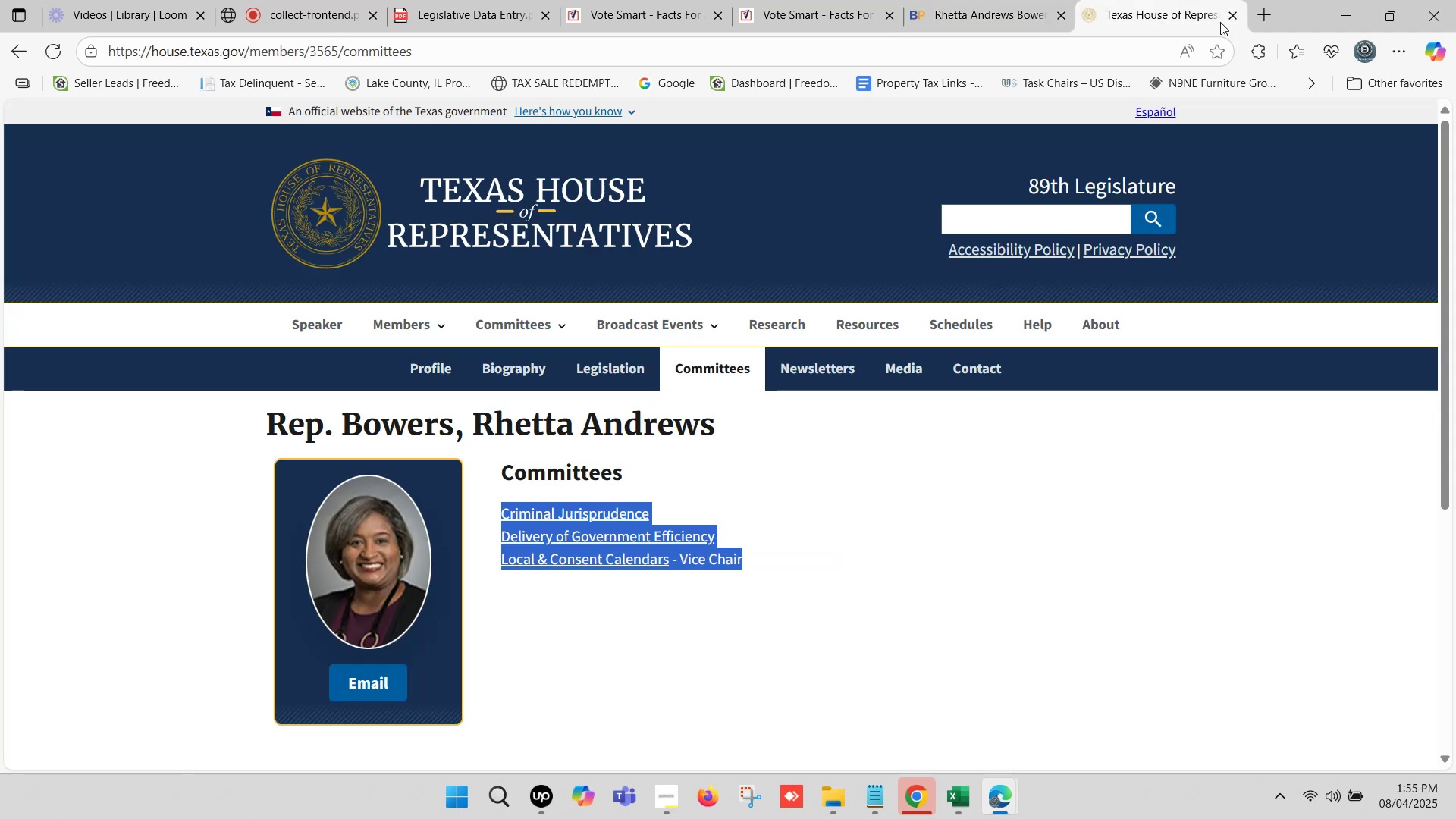 
left_click([1228, 14])
 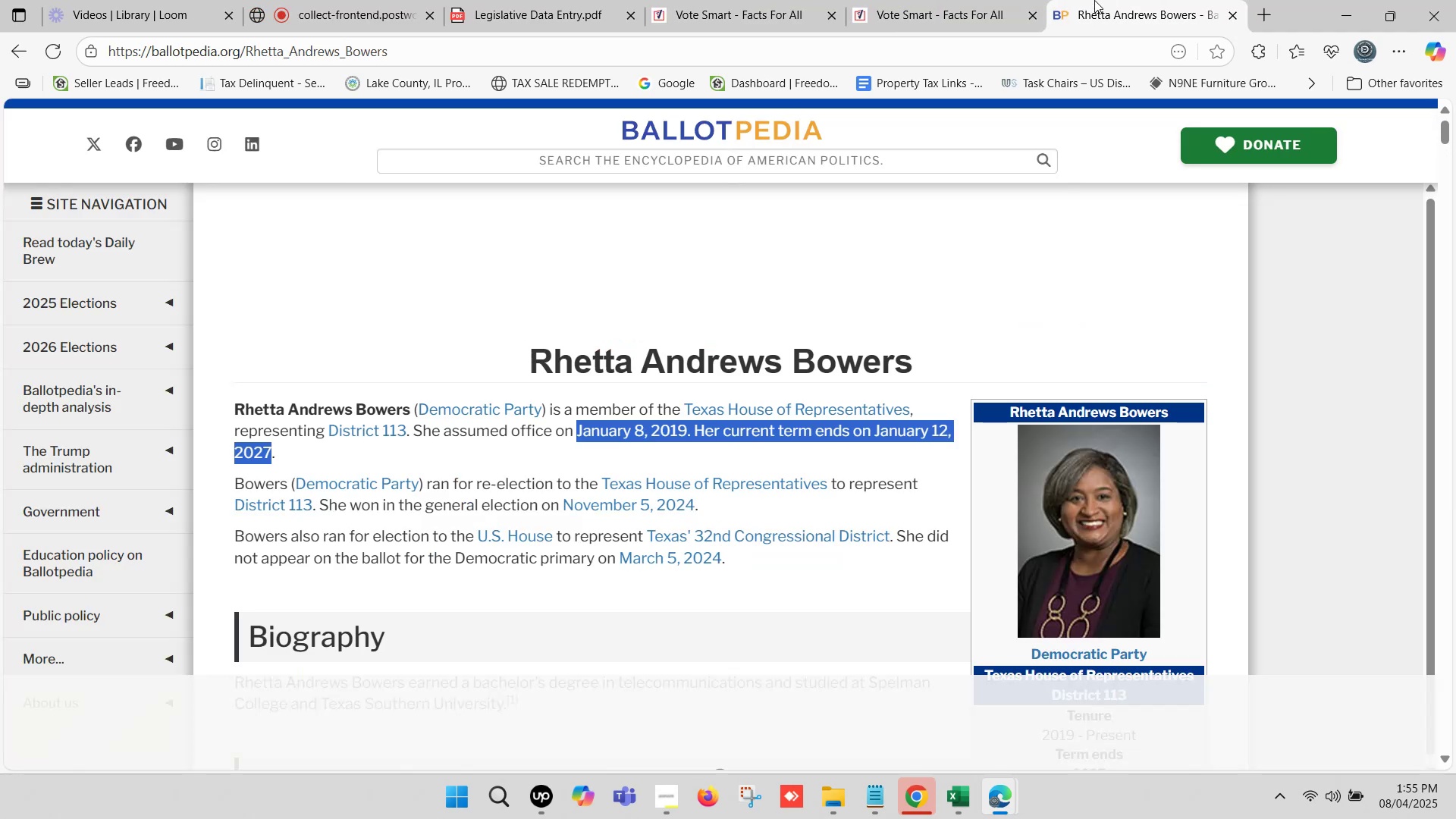 
left_click([1100, 0])
 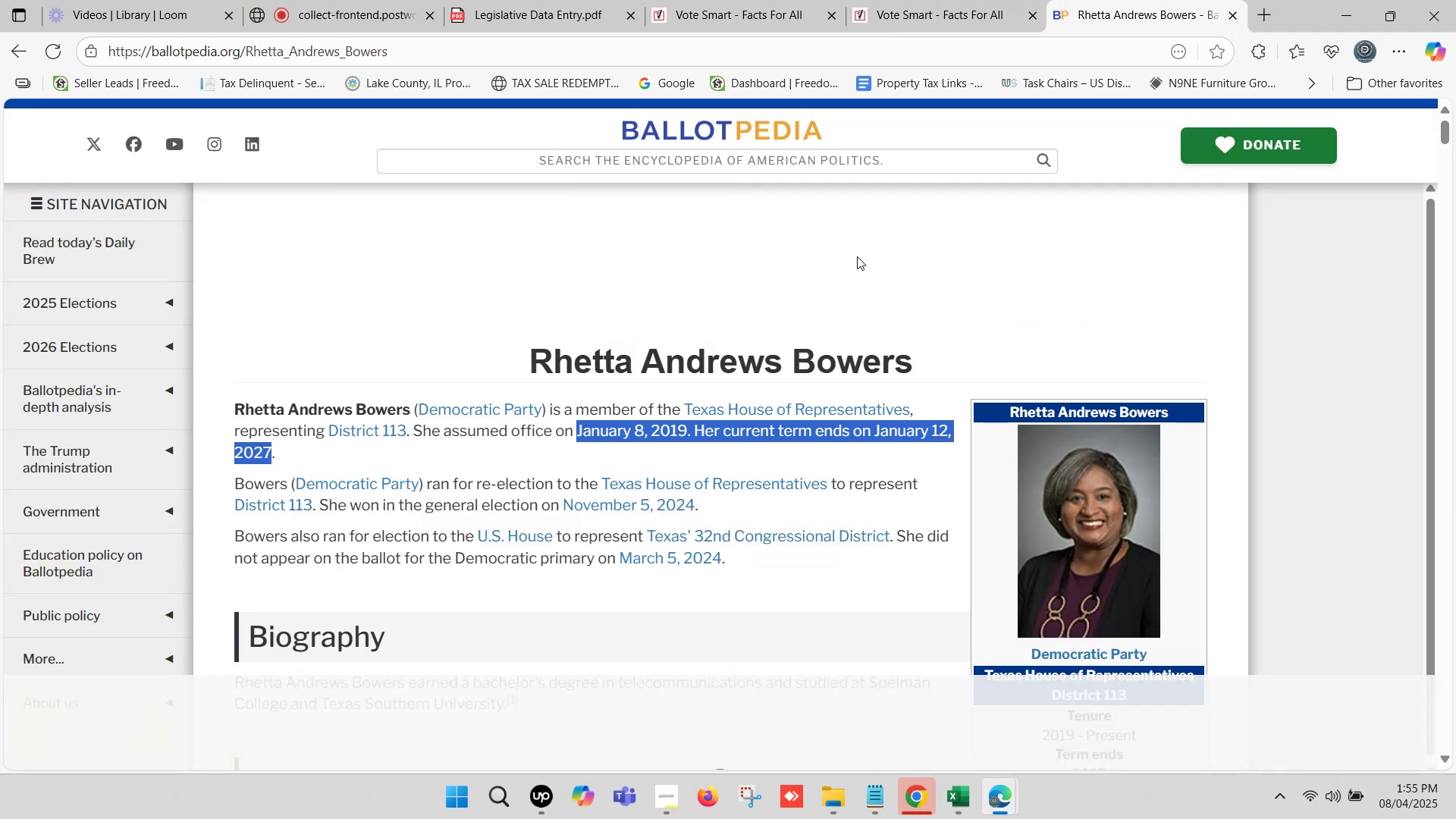 
scroll: coordinate [854, 248], scroll_direction: up, amount: 5.0
 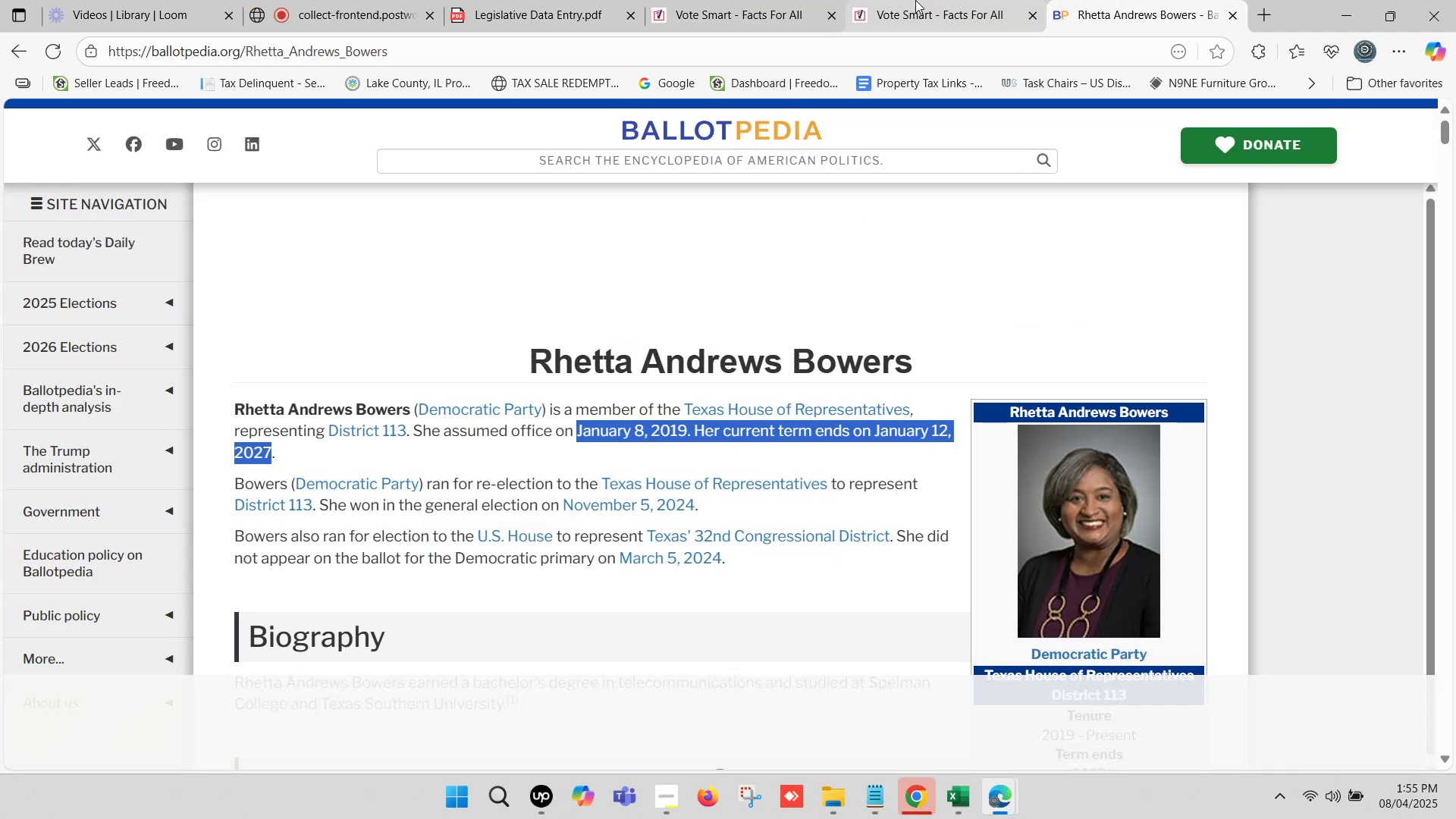 
left_click([915, 0])
 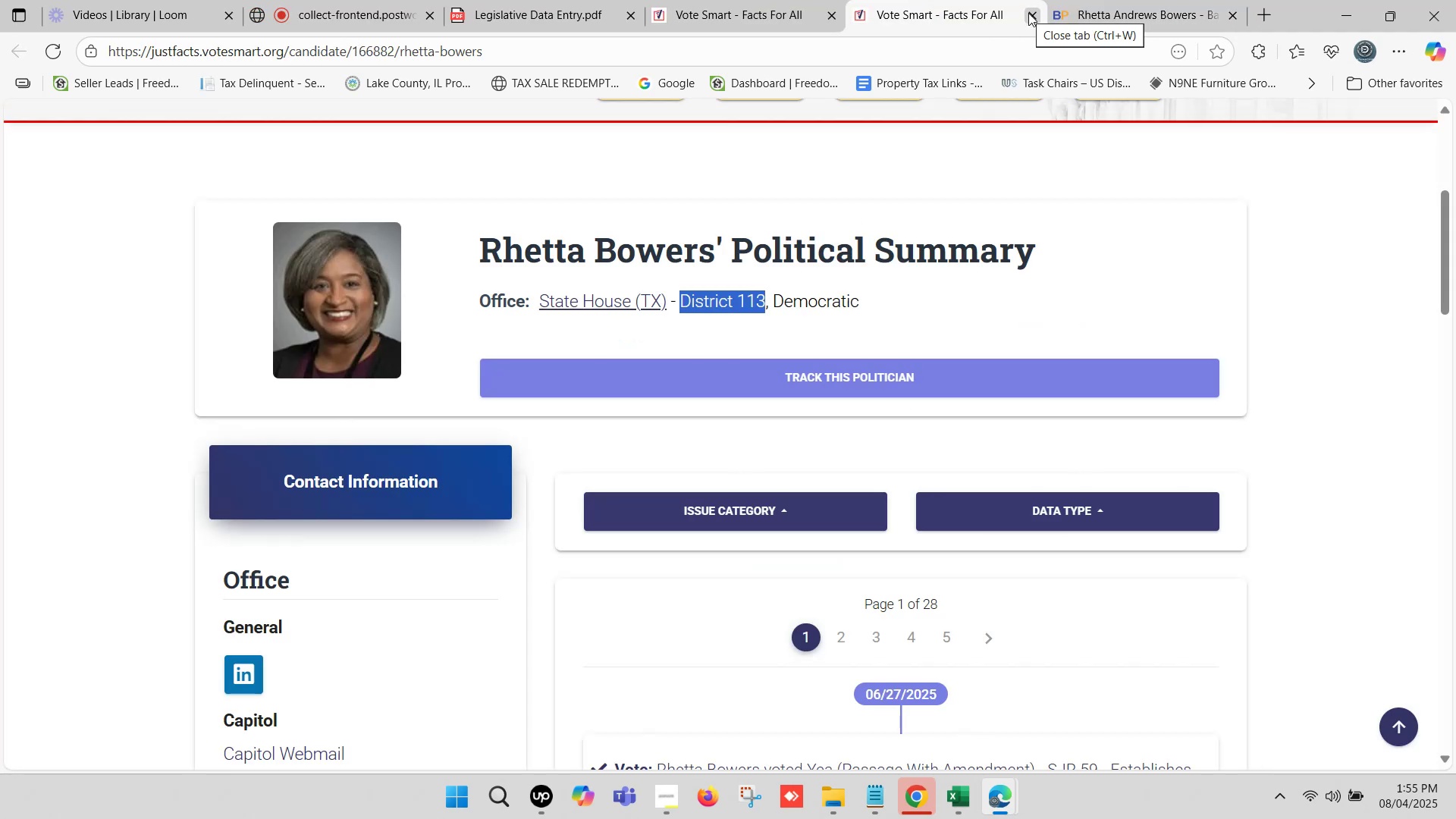 
left_click([1028, 13])
 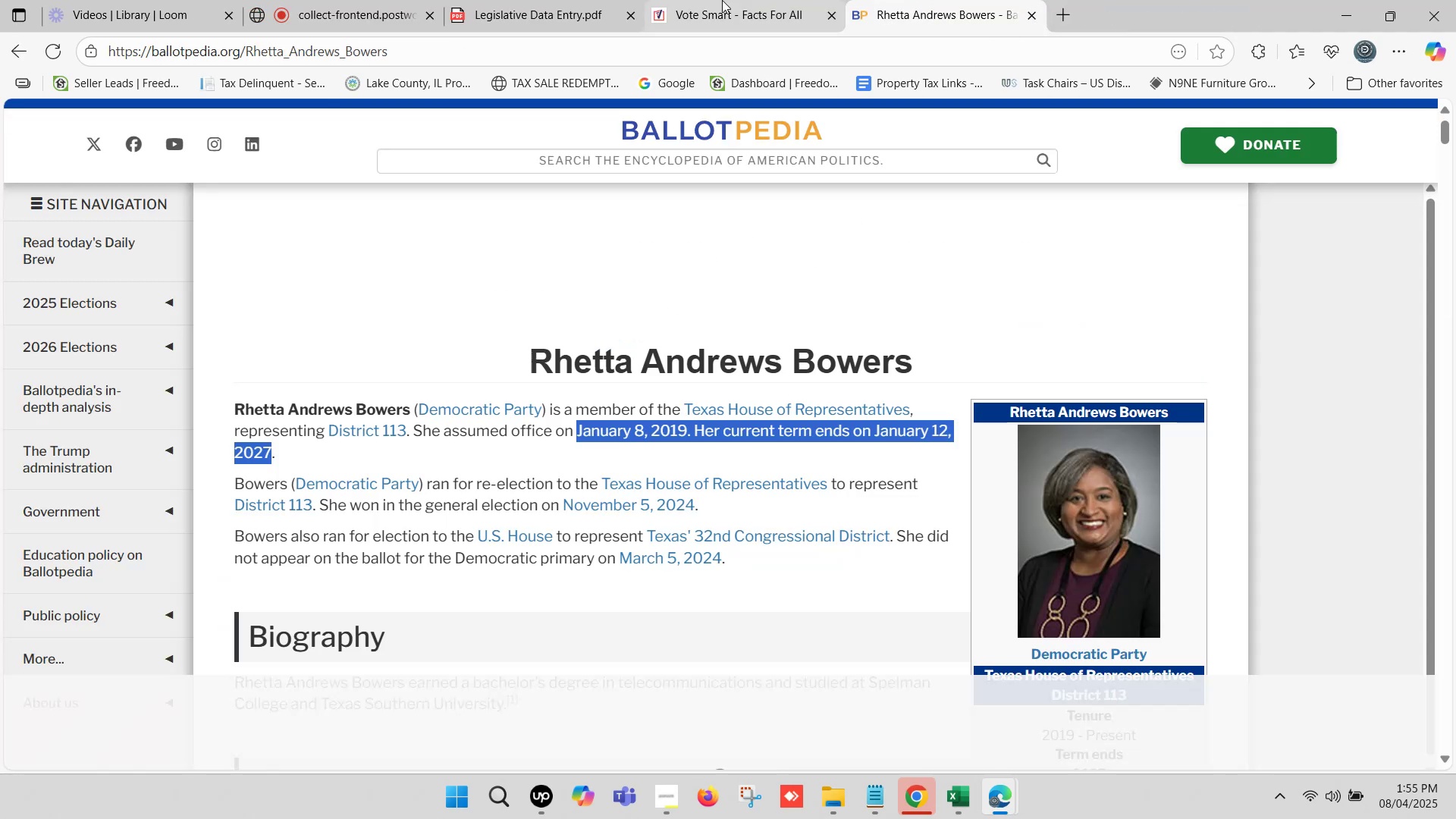 
left_click([719, 0])
 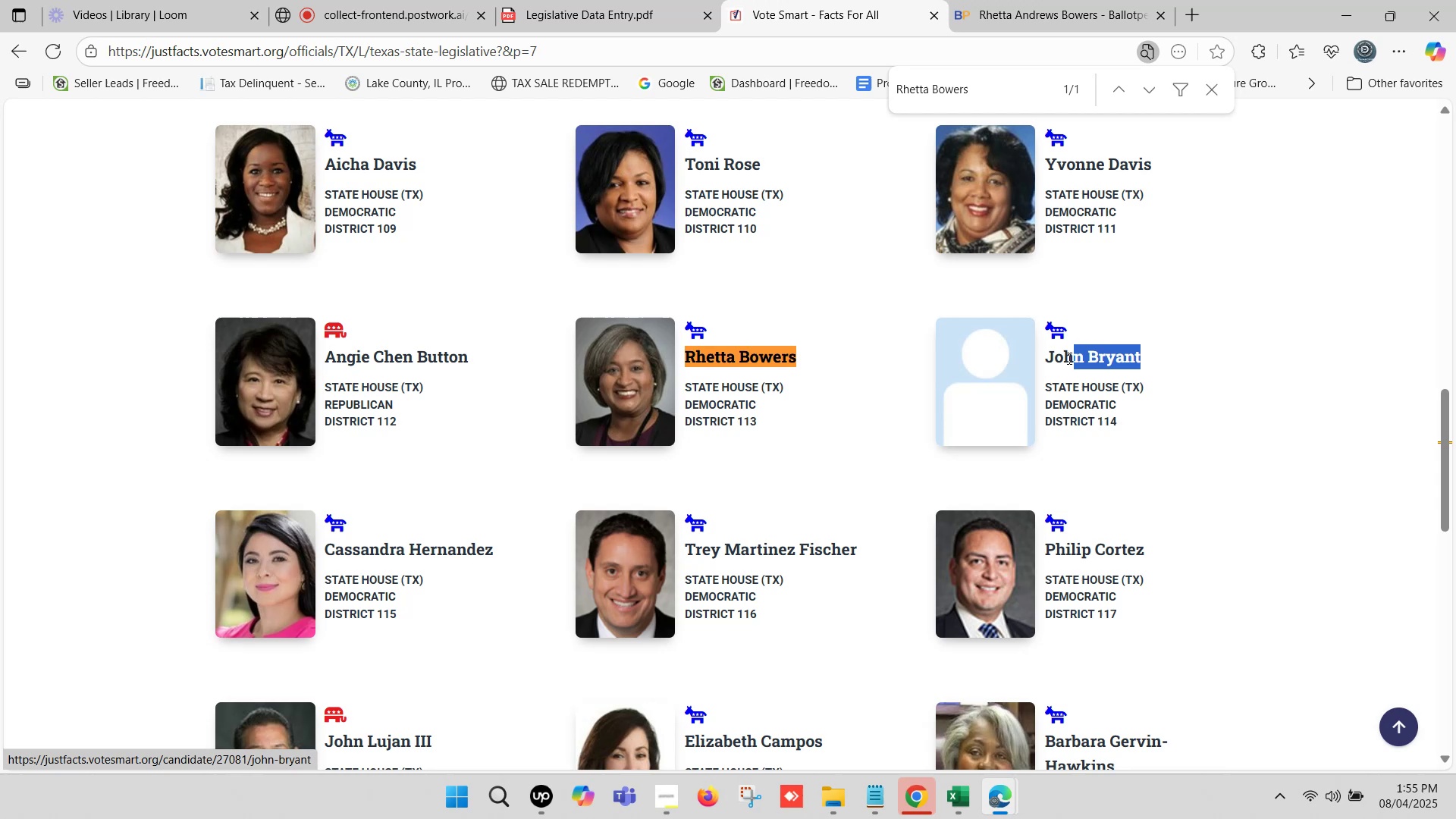 
key(Control+C)
 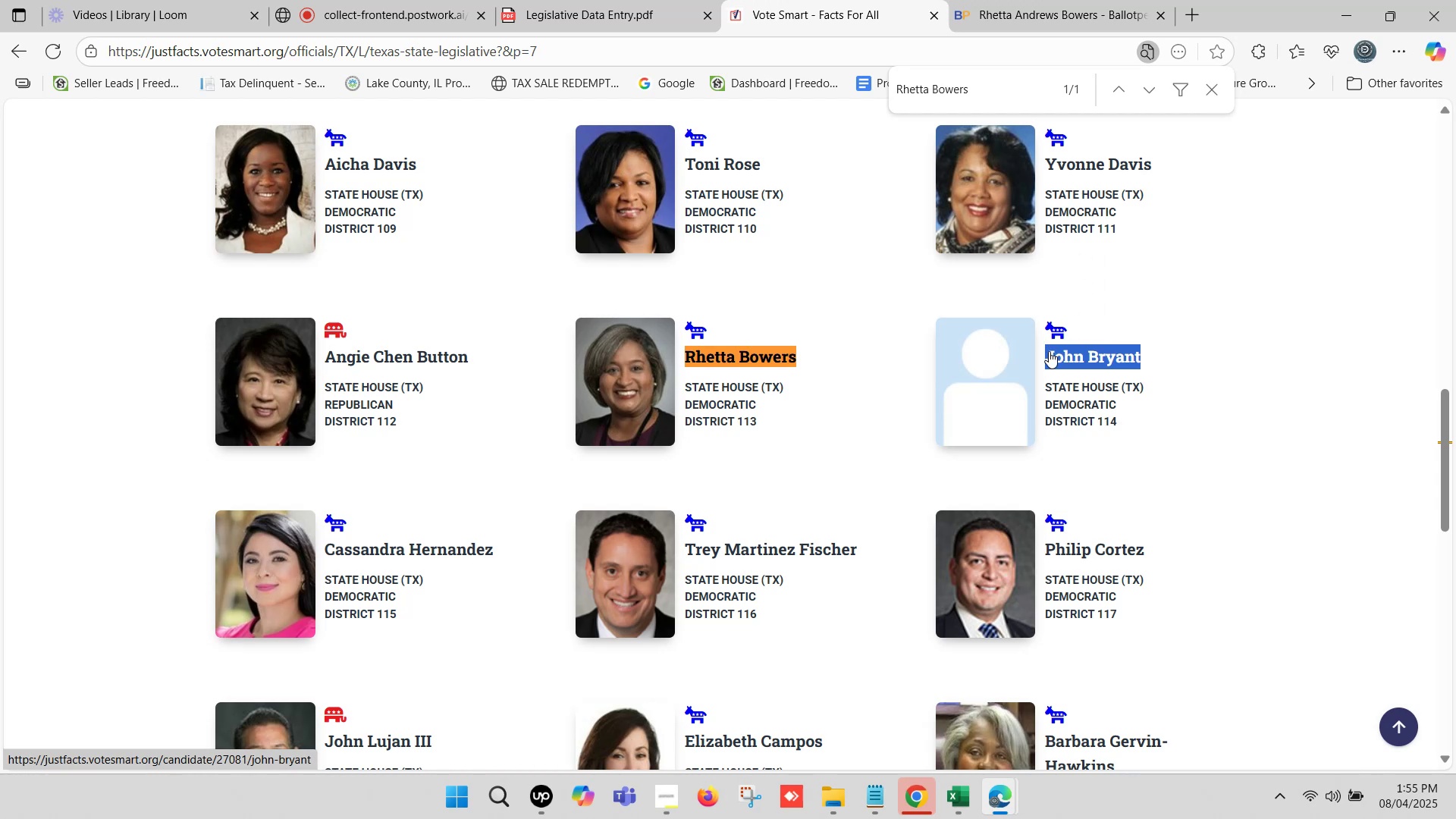 
key(Control+F)
 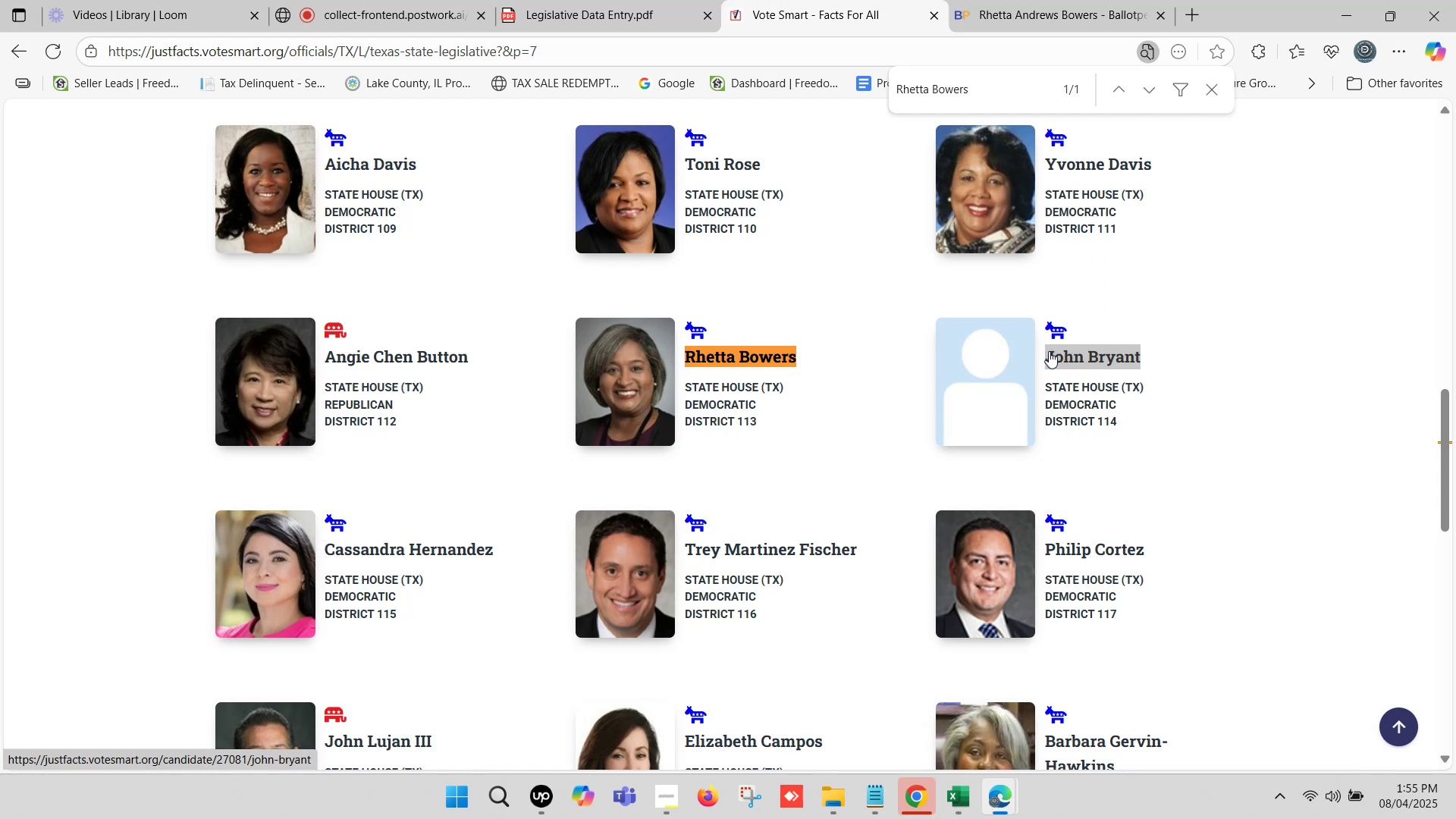 
key(Control+V)
 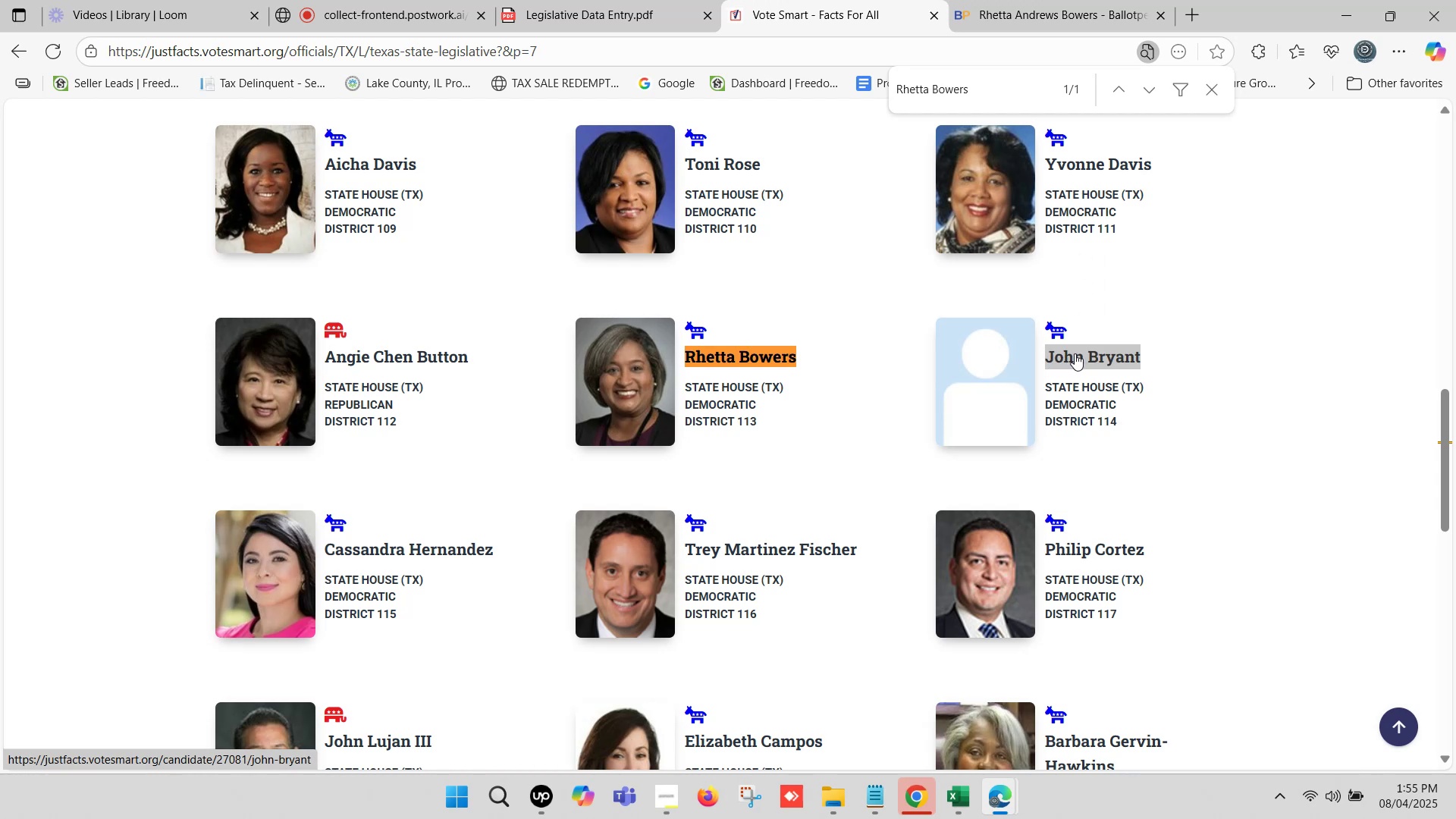 
right_click([1075, 353])
 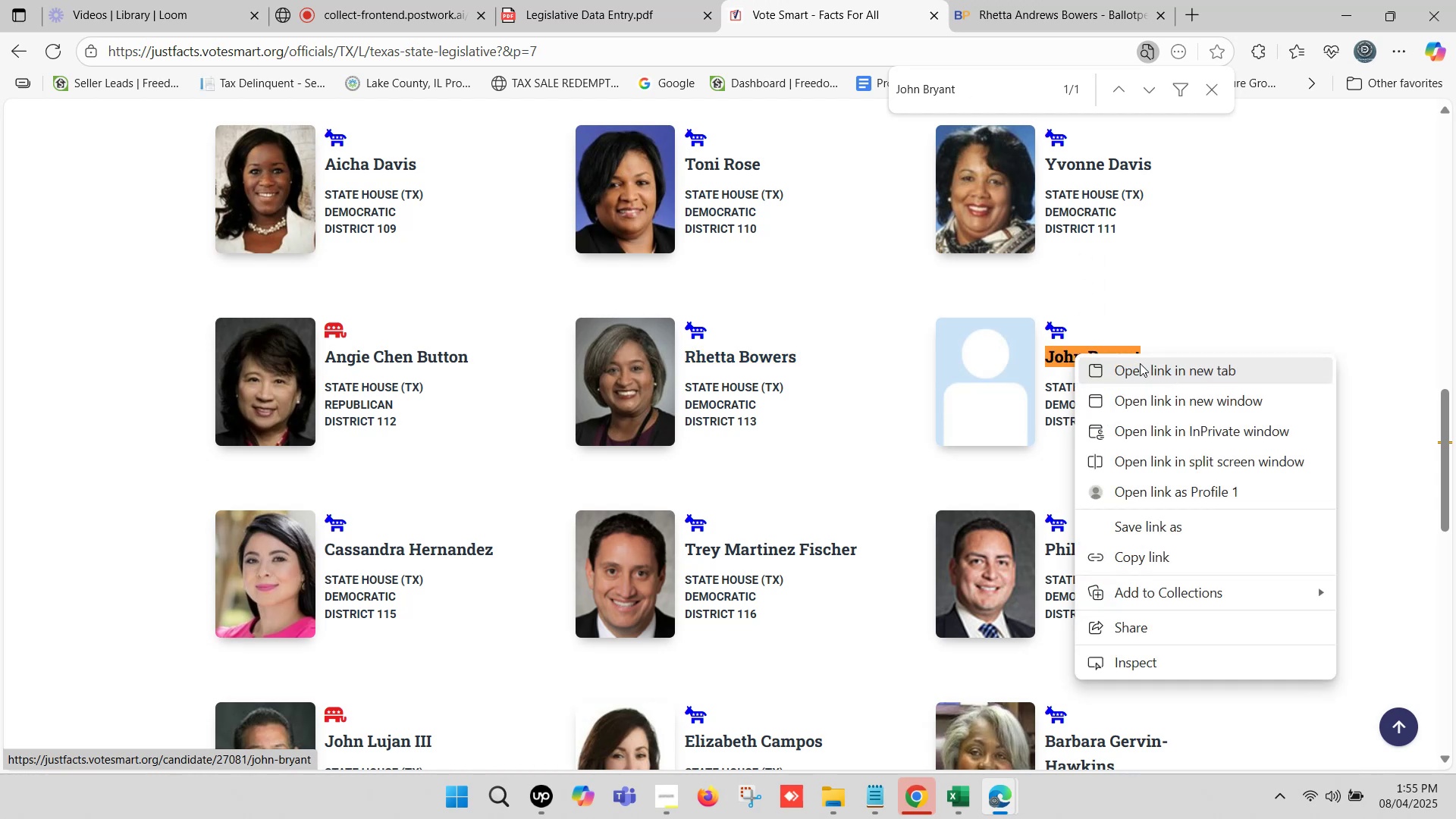 
left_click([1140, 368])
 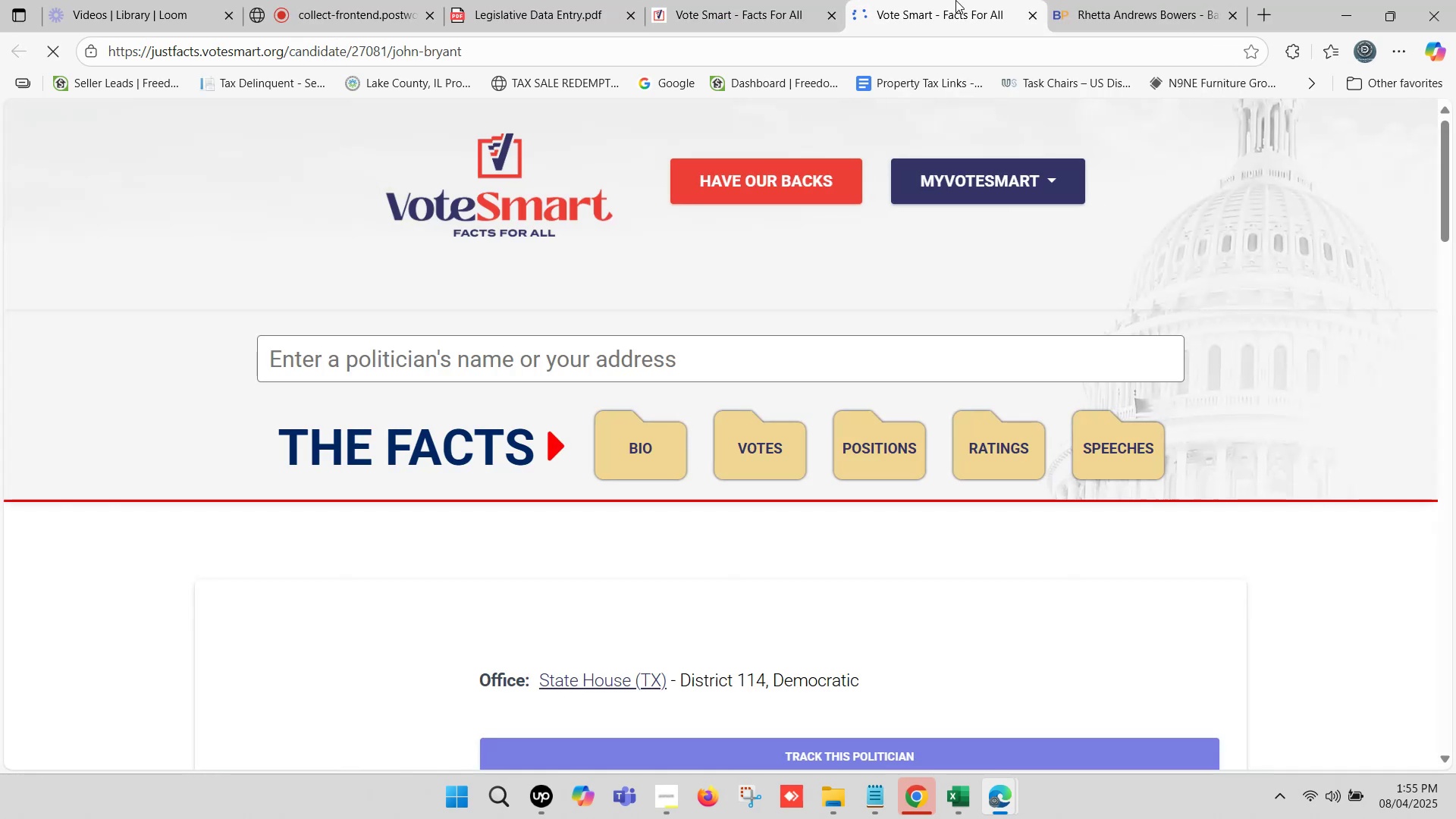 
left_click([928, 0])
 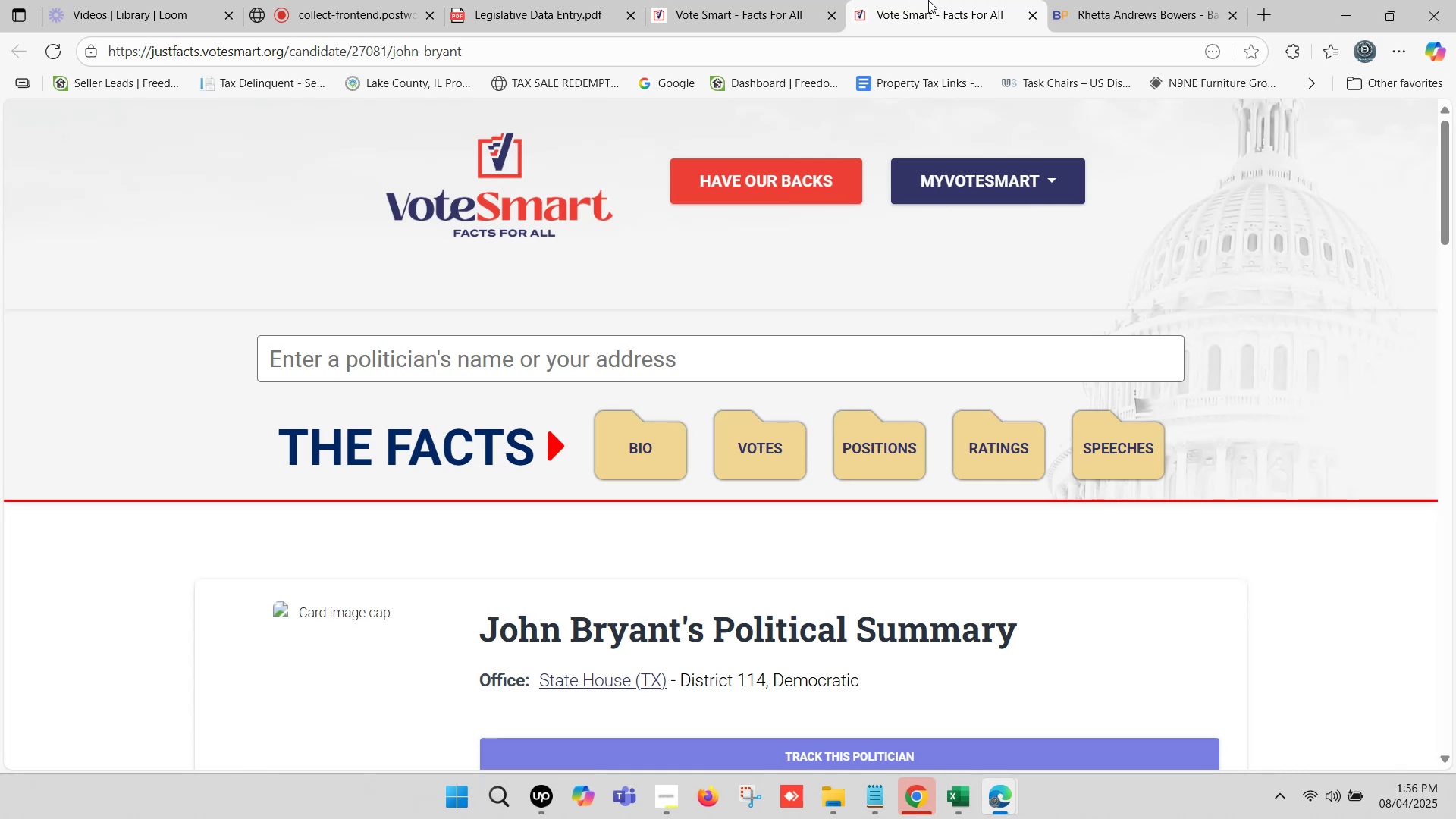 
wait(19.5)
 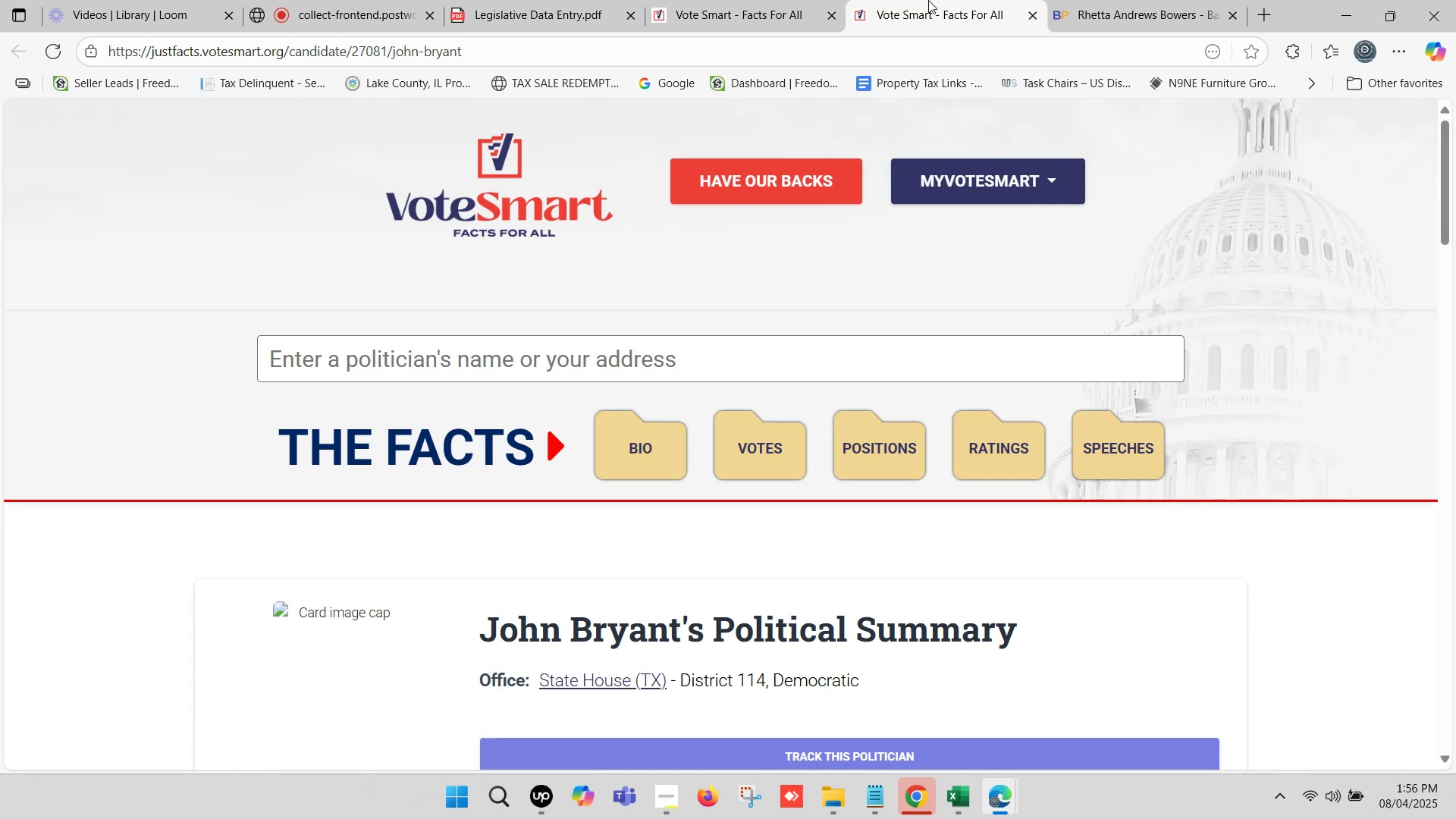 
scroll: coordinate [601, 352], scroll_direction: down, amount: 1.0
 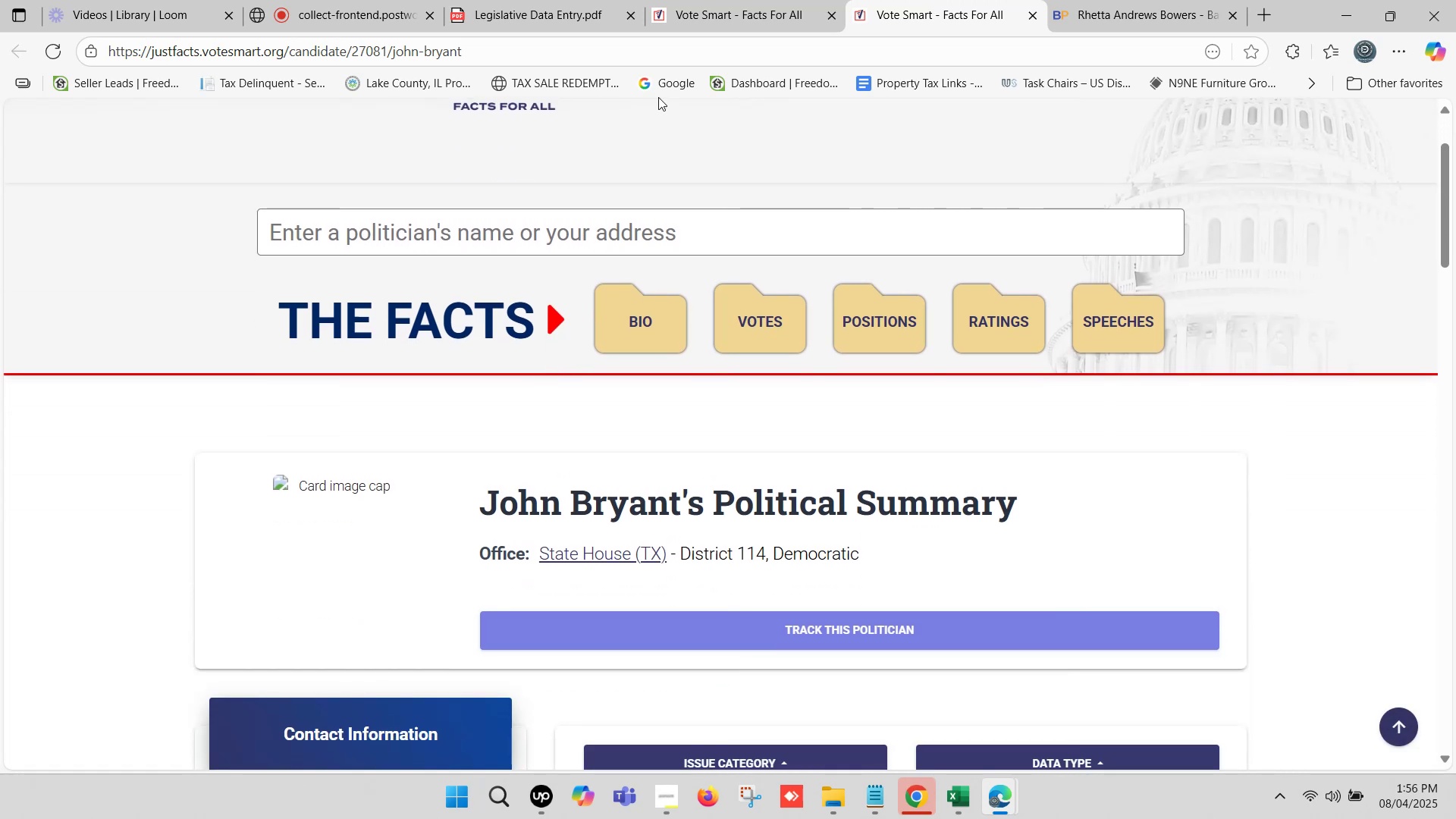 
left_click([719, 0])
 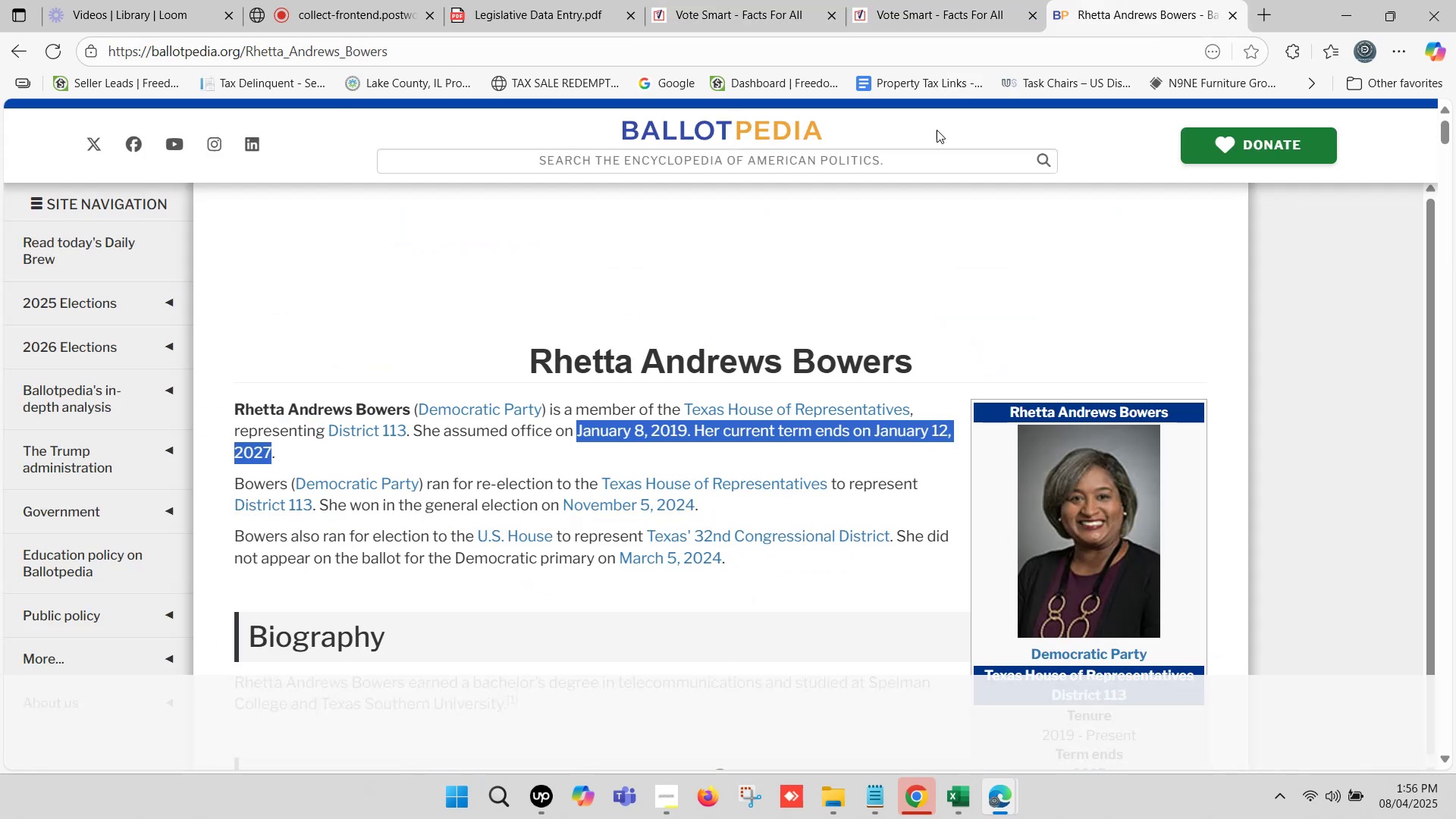 
scroll: coordinate [653, 274], scroll_direction: up, amount: 2.0
 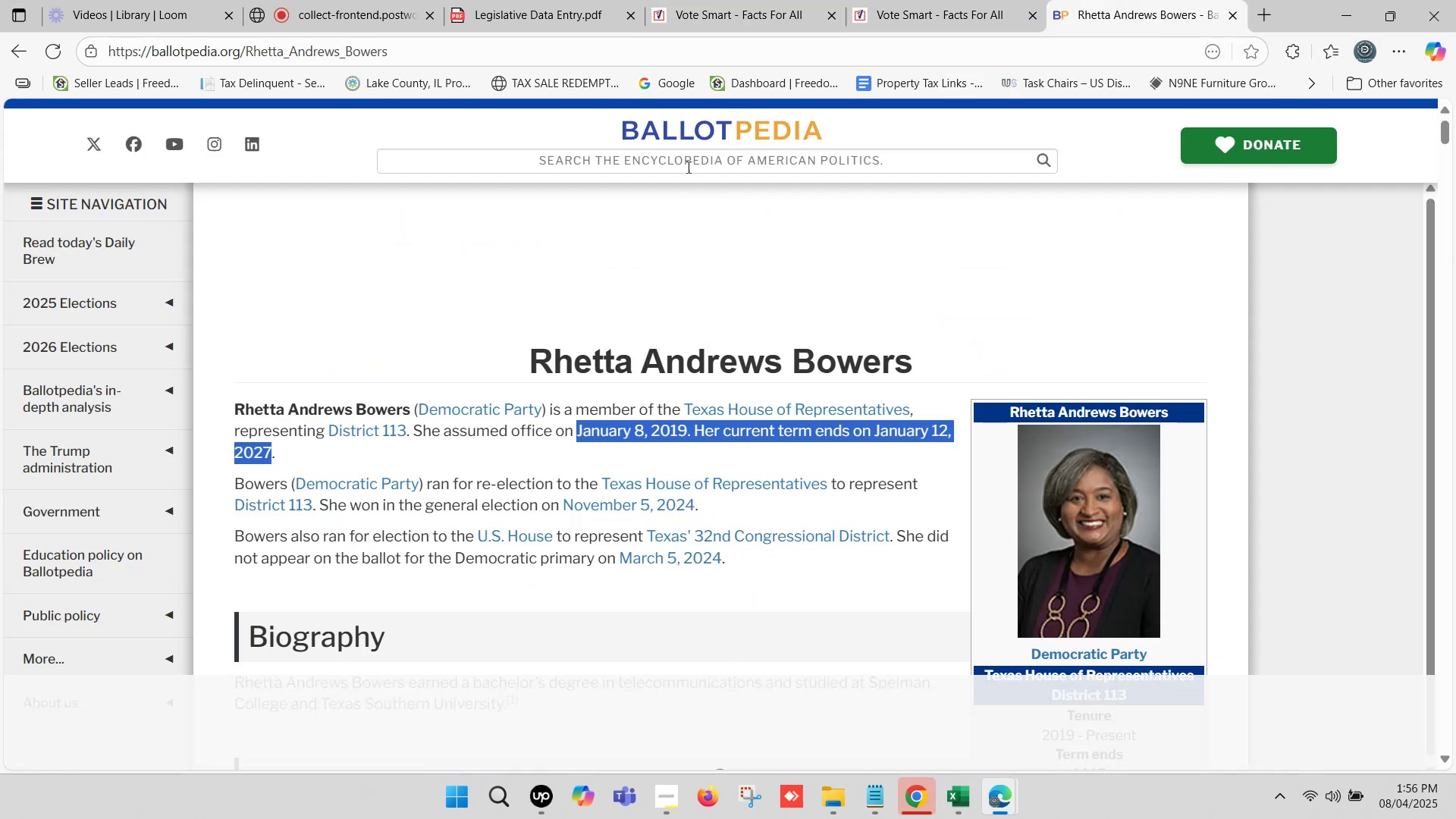 
left_click([690, 155])
 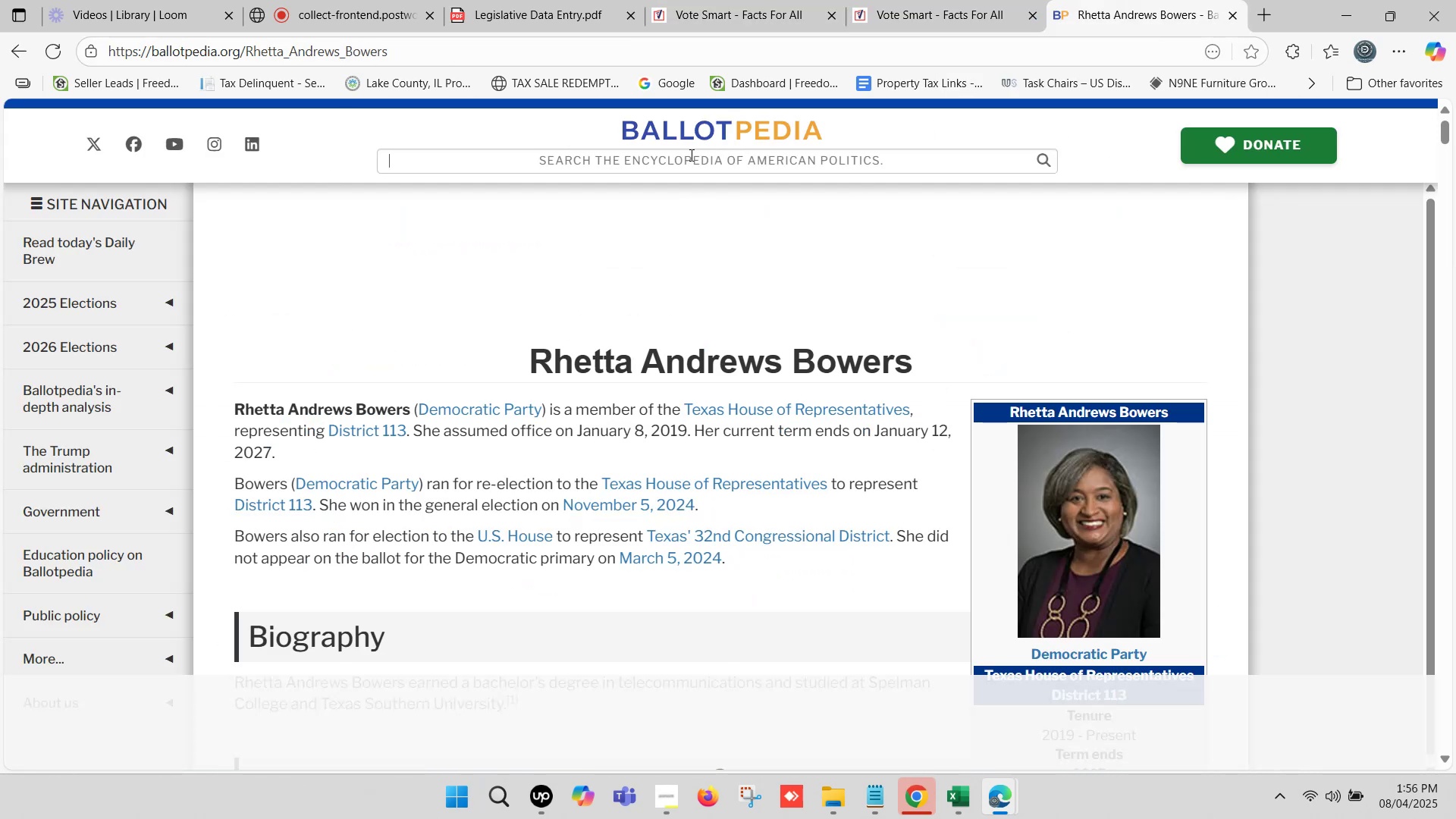 
key(Control+ControlLeft)
 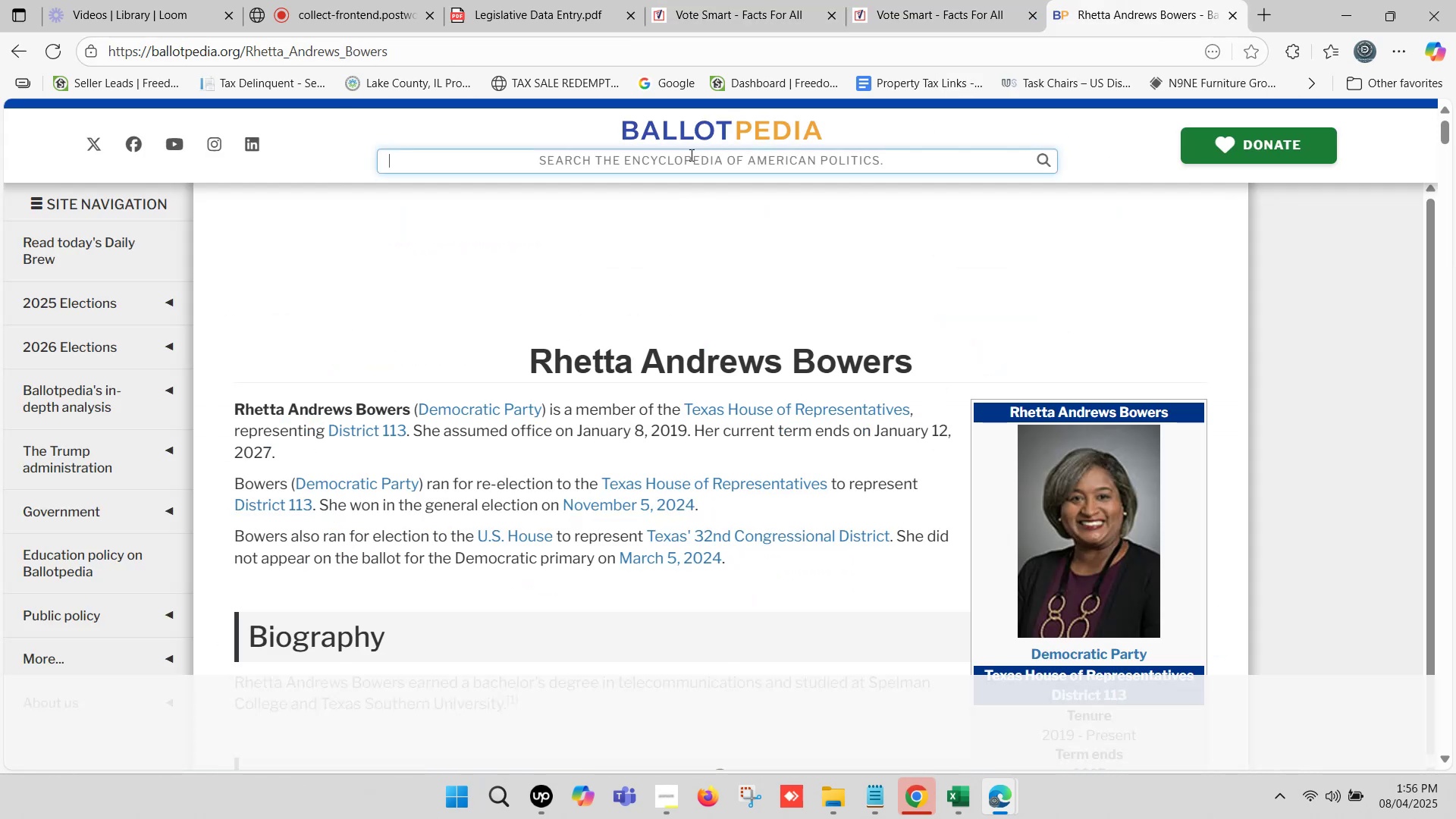 
key(Control+V)
 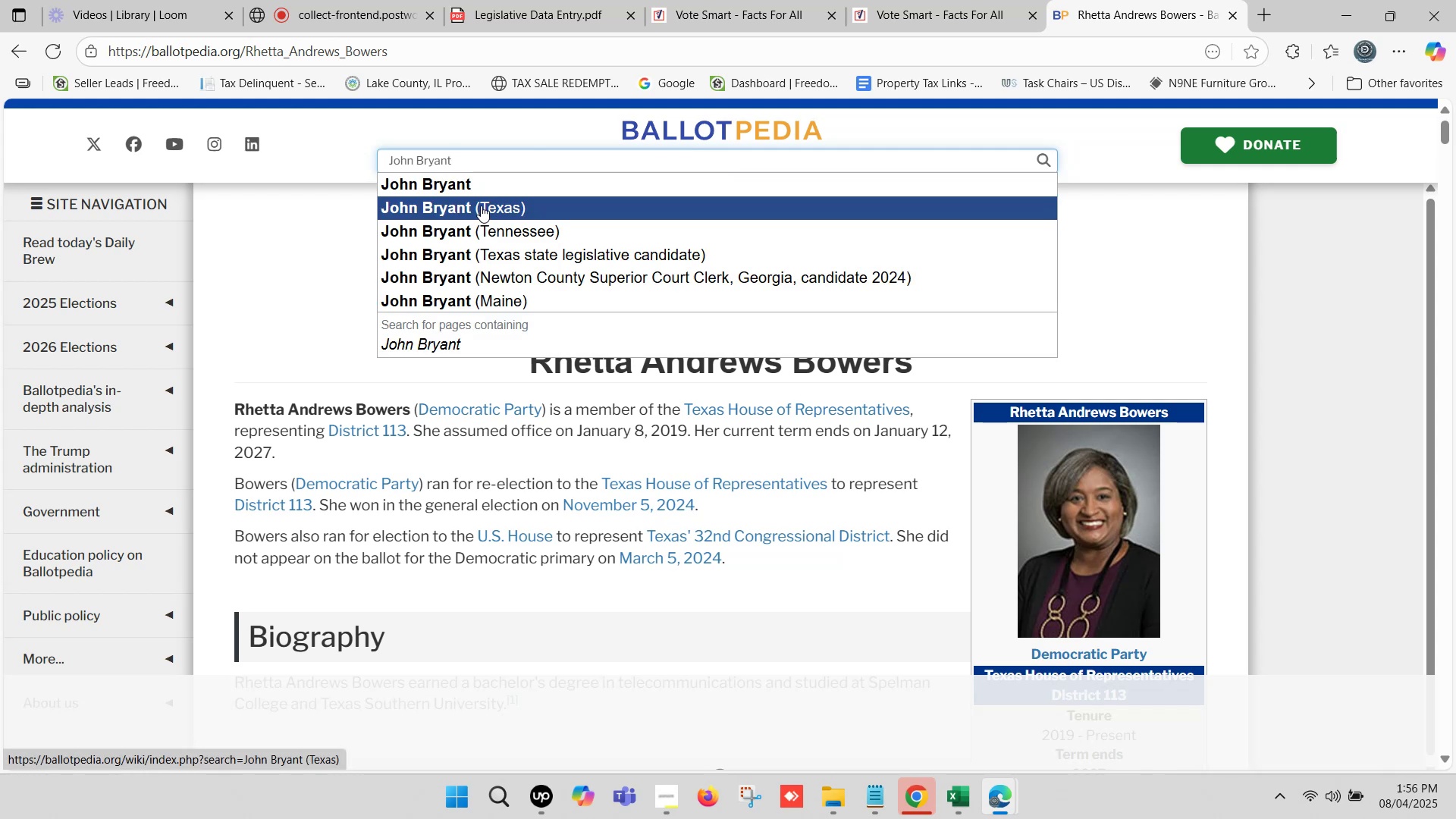 
left_click([481, 206])
 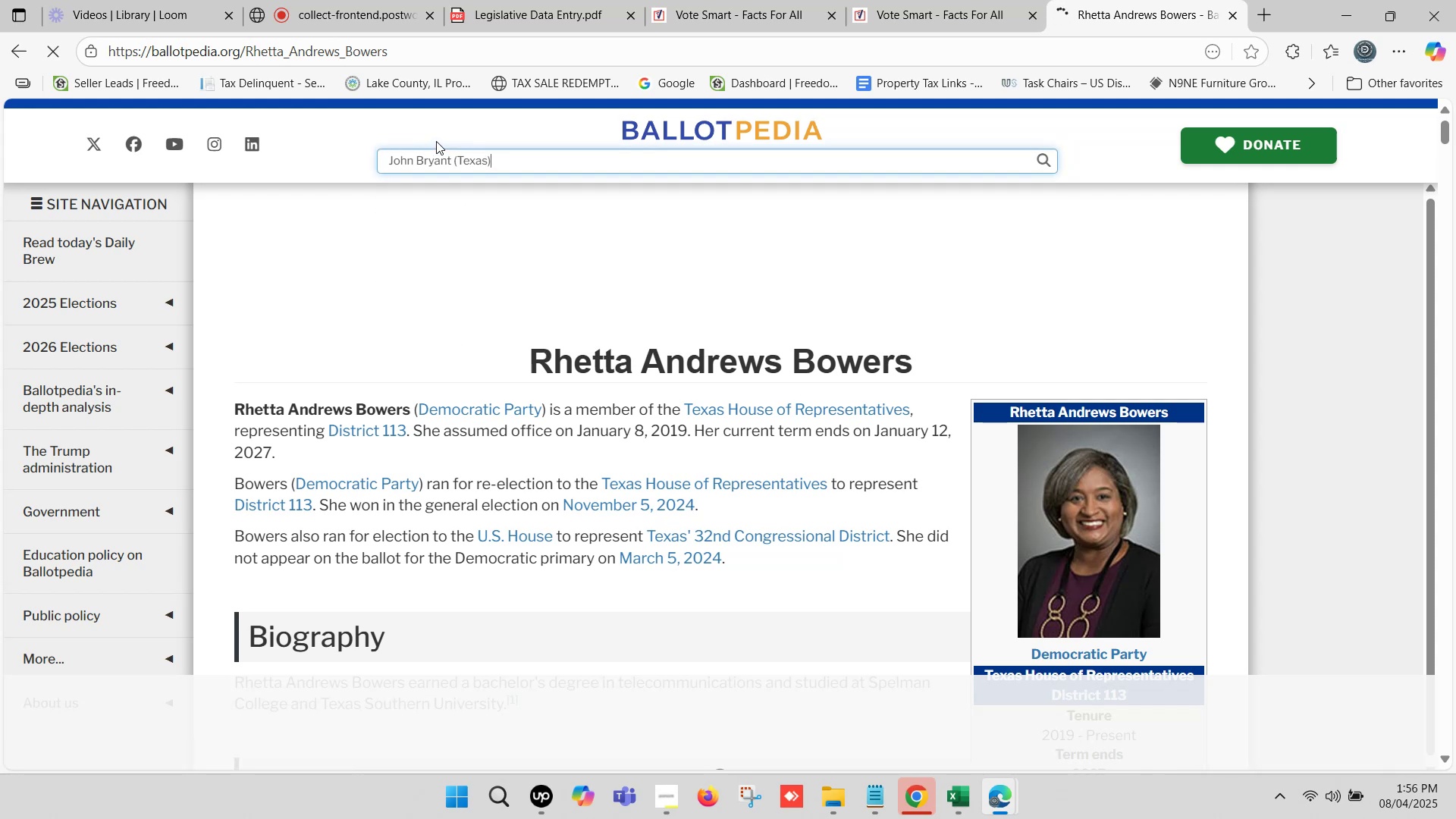 
left_click([1191, 0])
 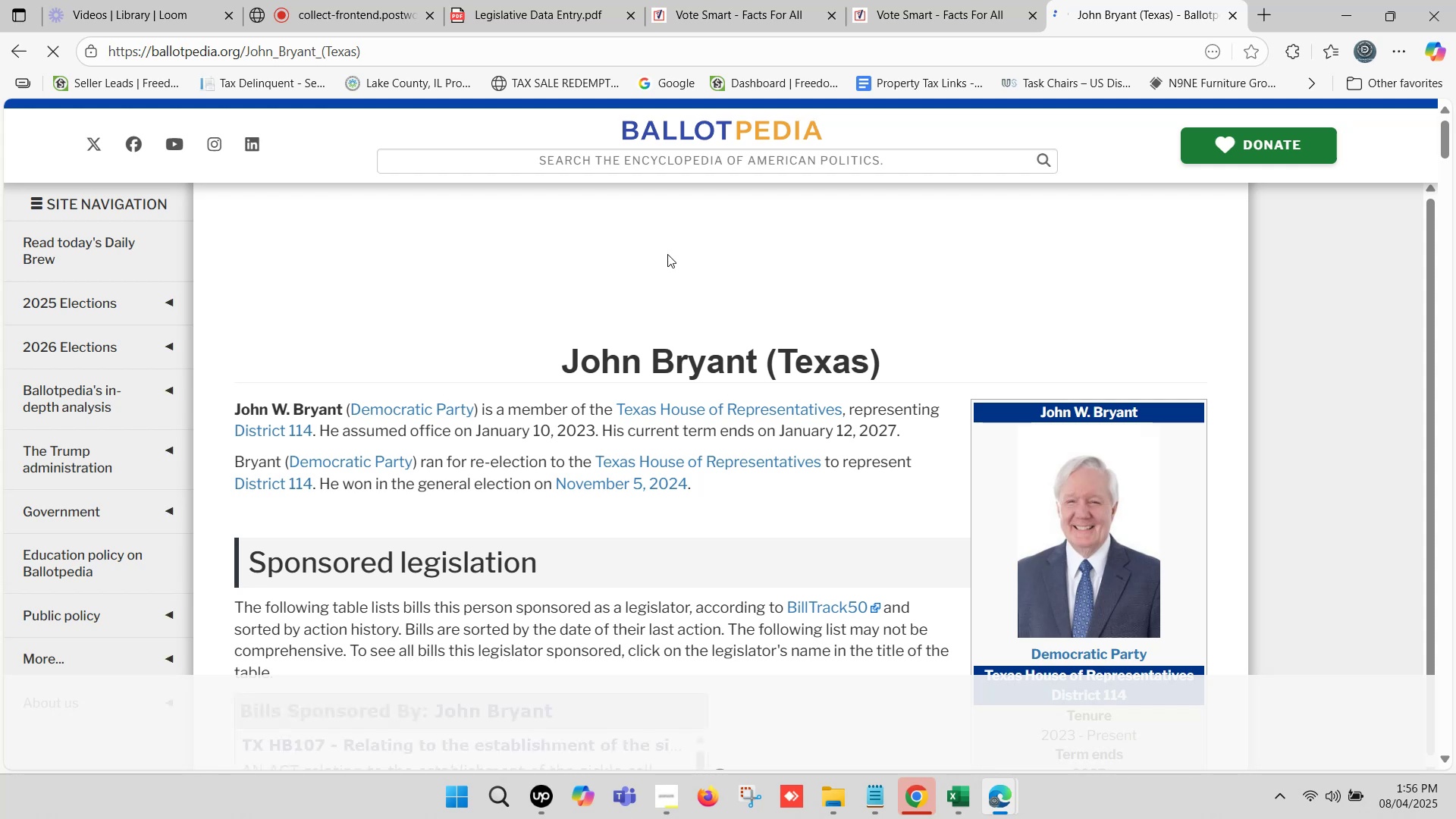 
wait(9.45)
 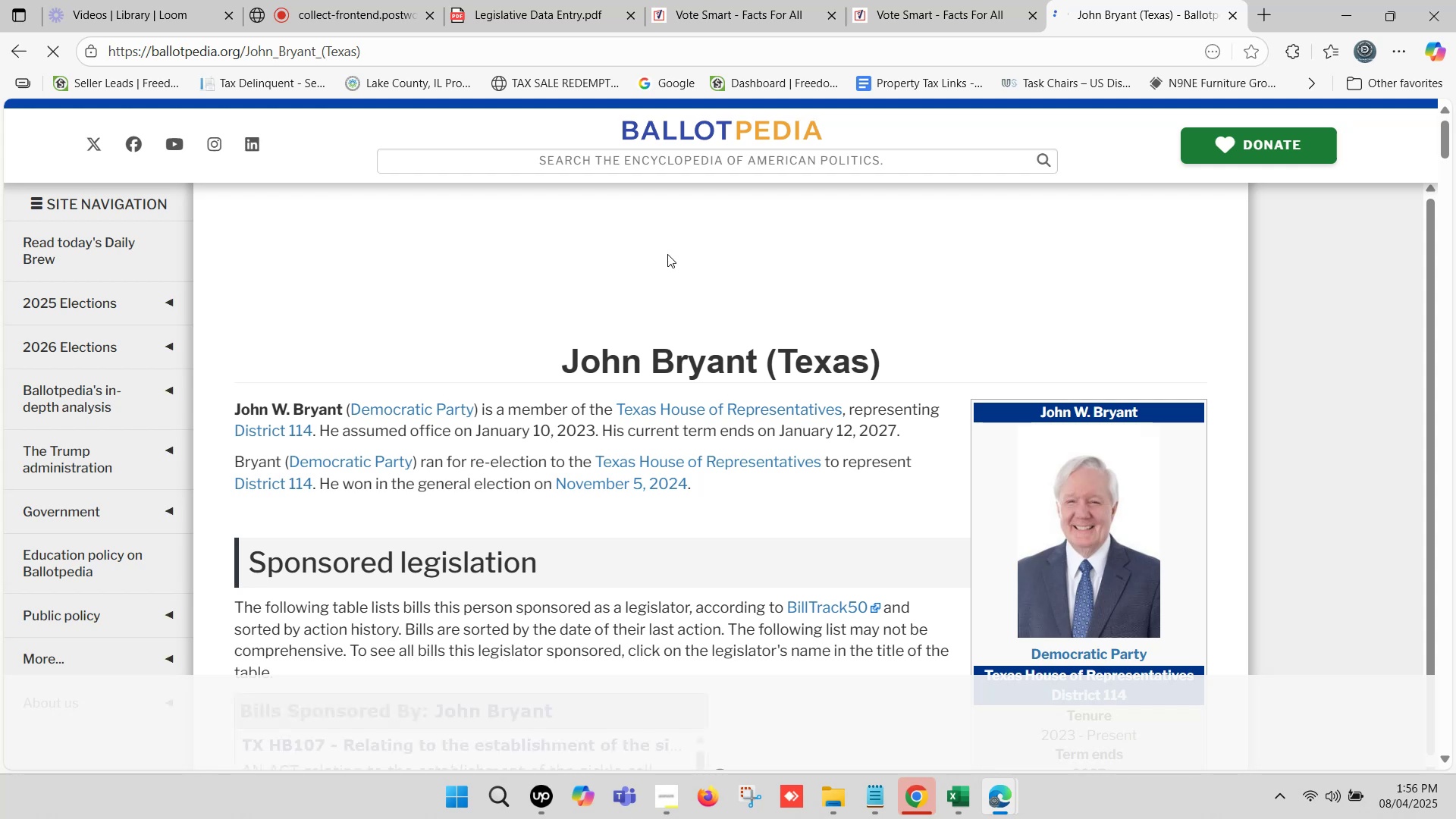 
scroll: coordinate [650, 277], scroll_direction: down, amount: 1.0
 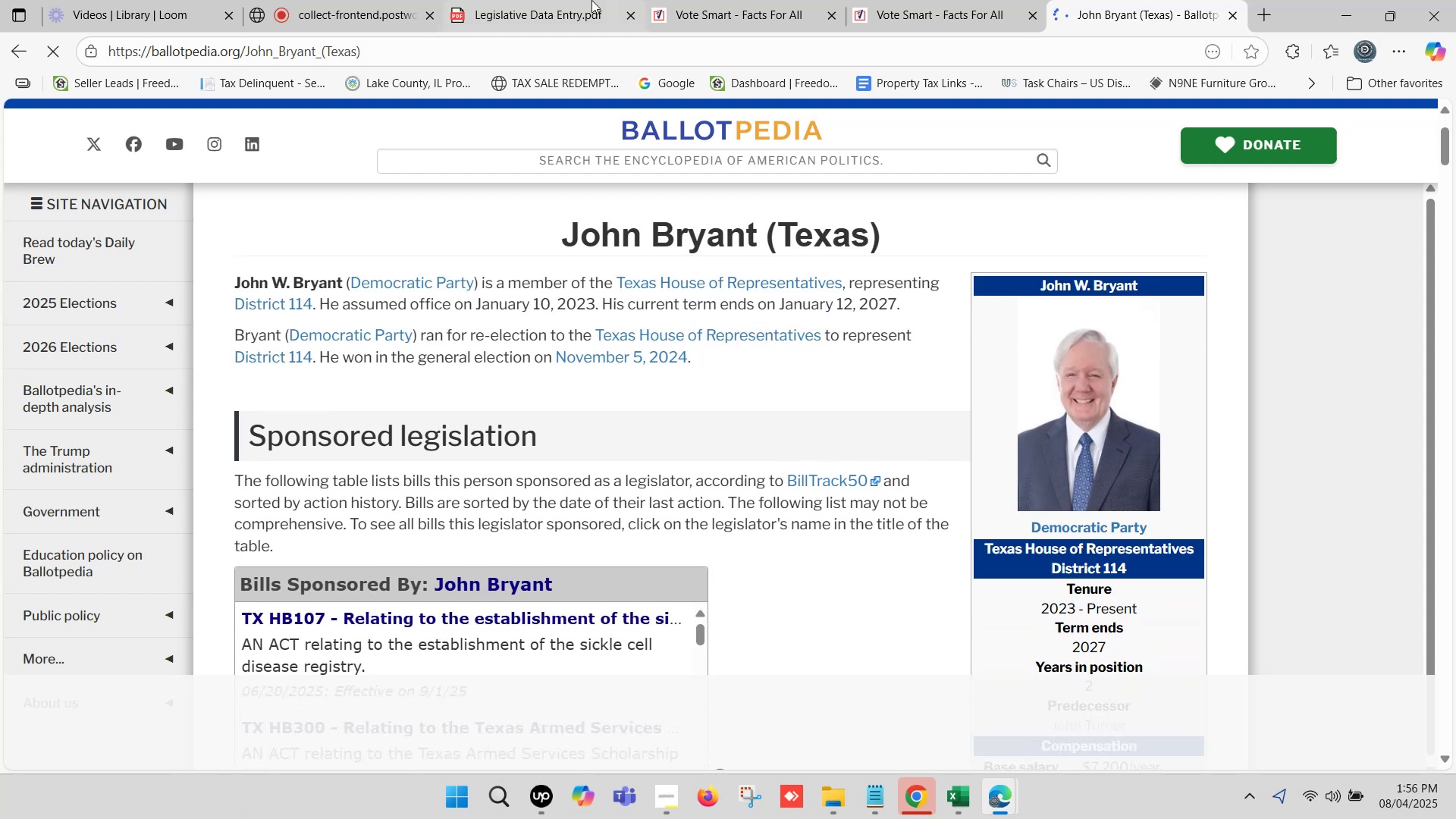 
left_click([700, 0])
 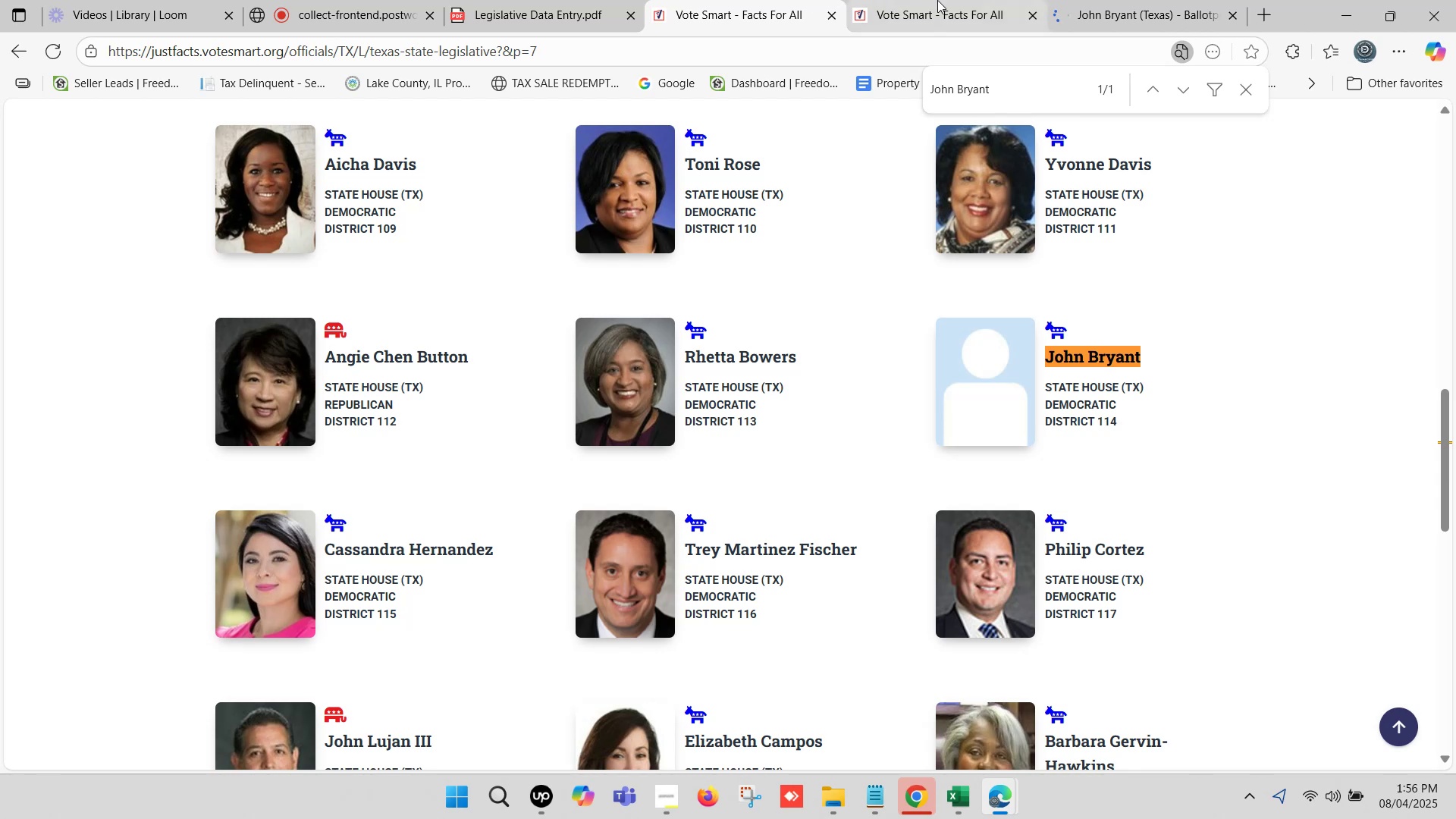 
left_click([945, 0])
 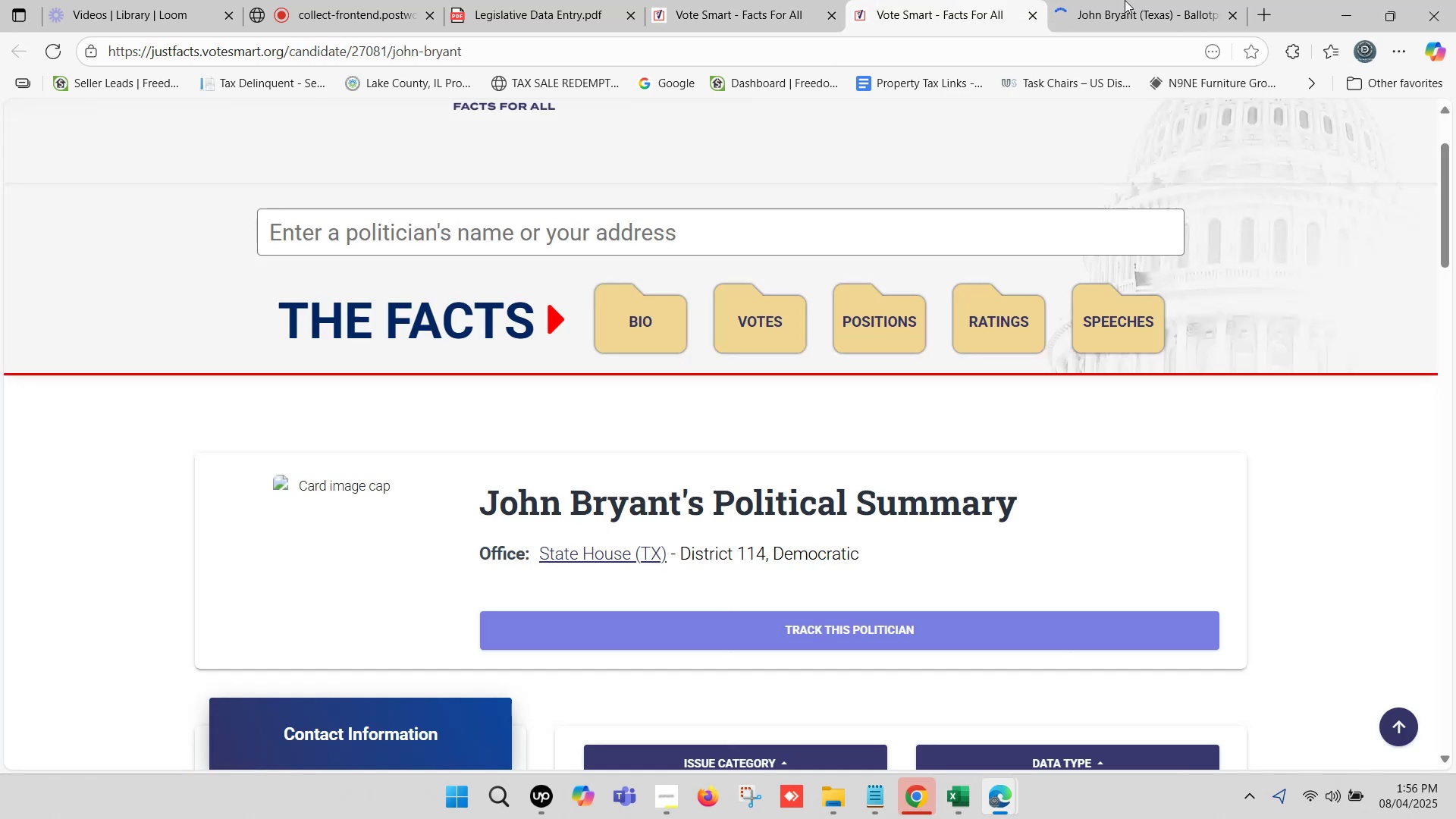 
left_click([1145, 0])
 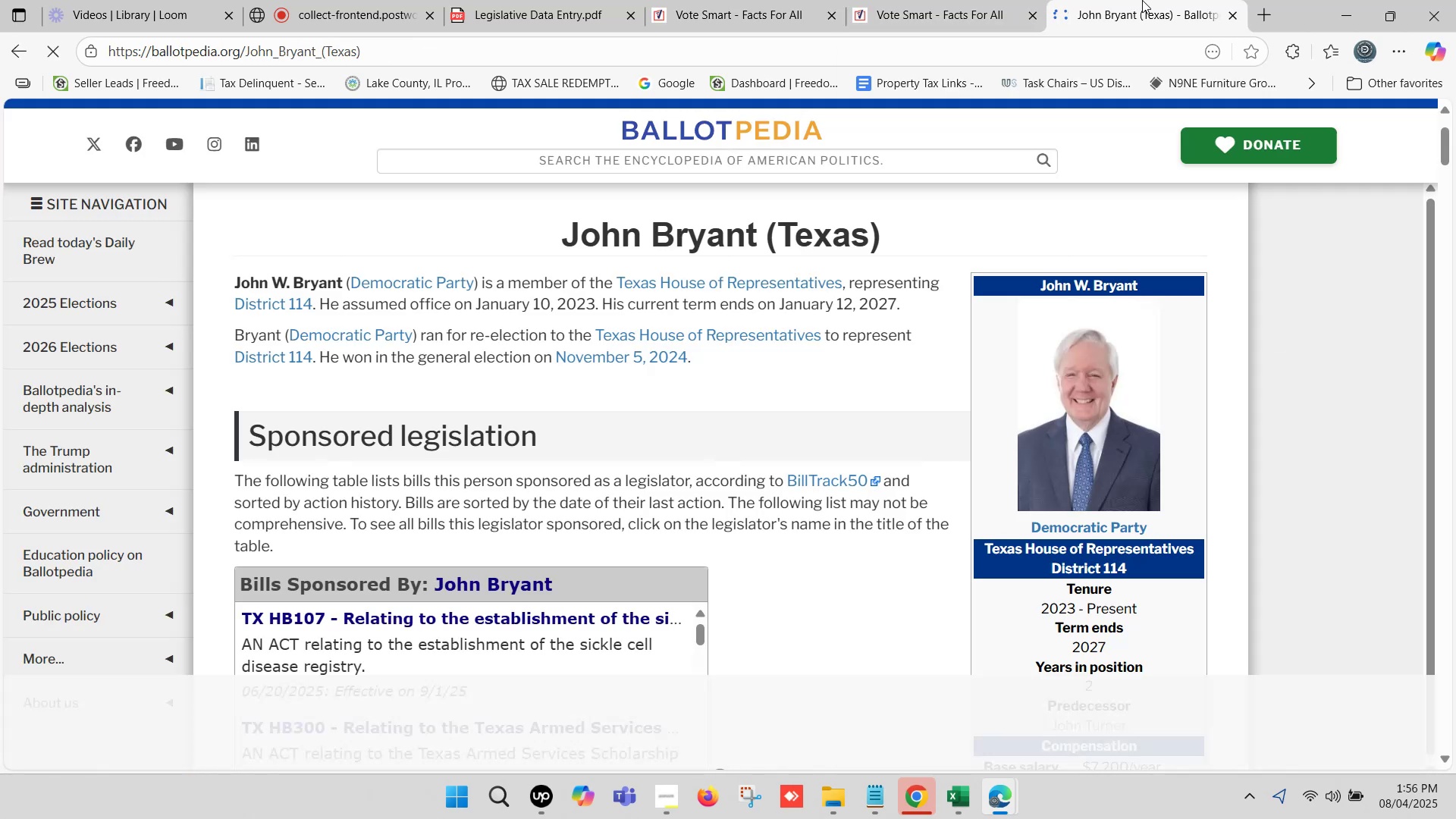 
double_click([1141, 0])
 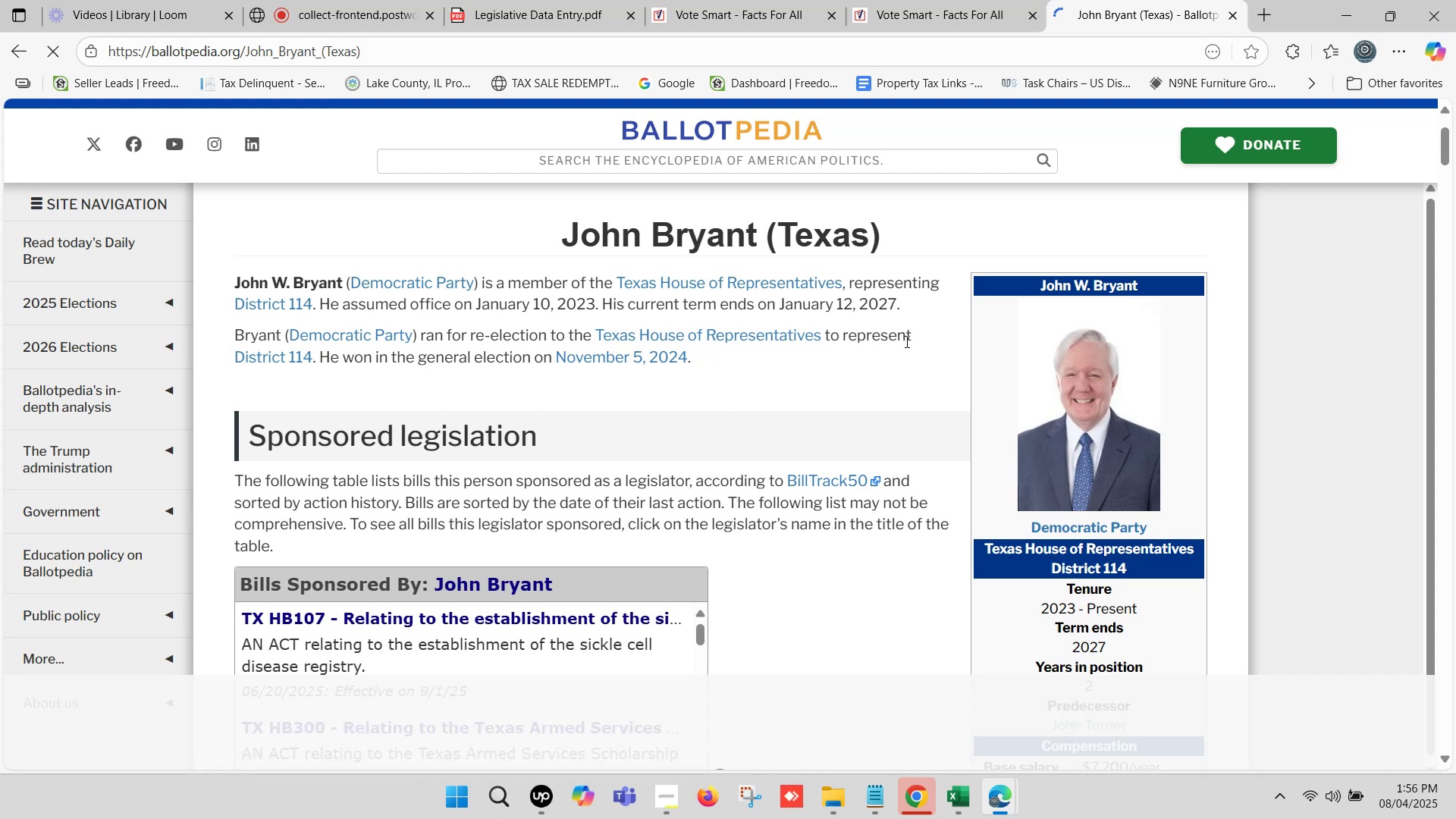 
wait(16.29)
 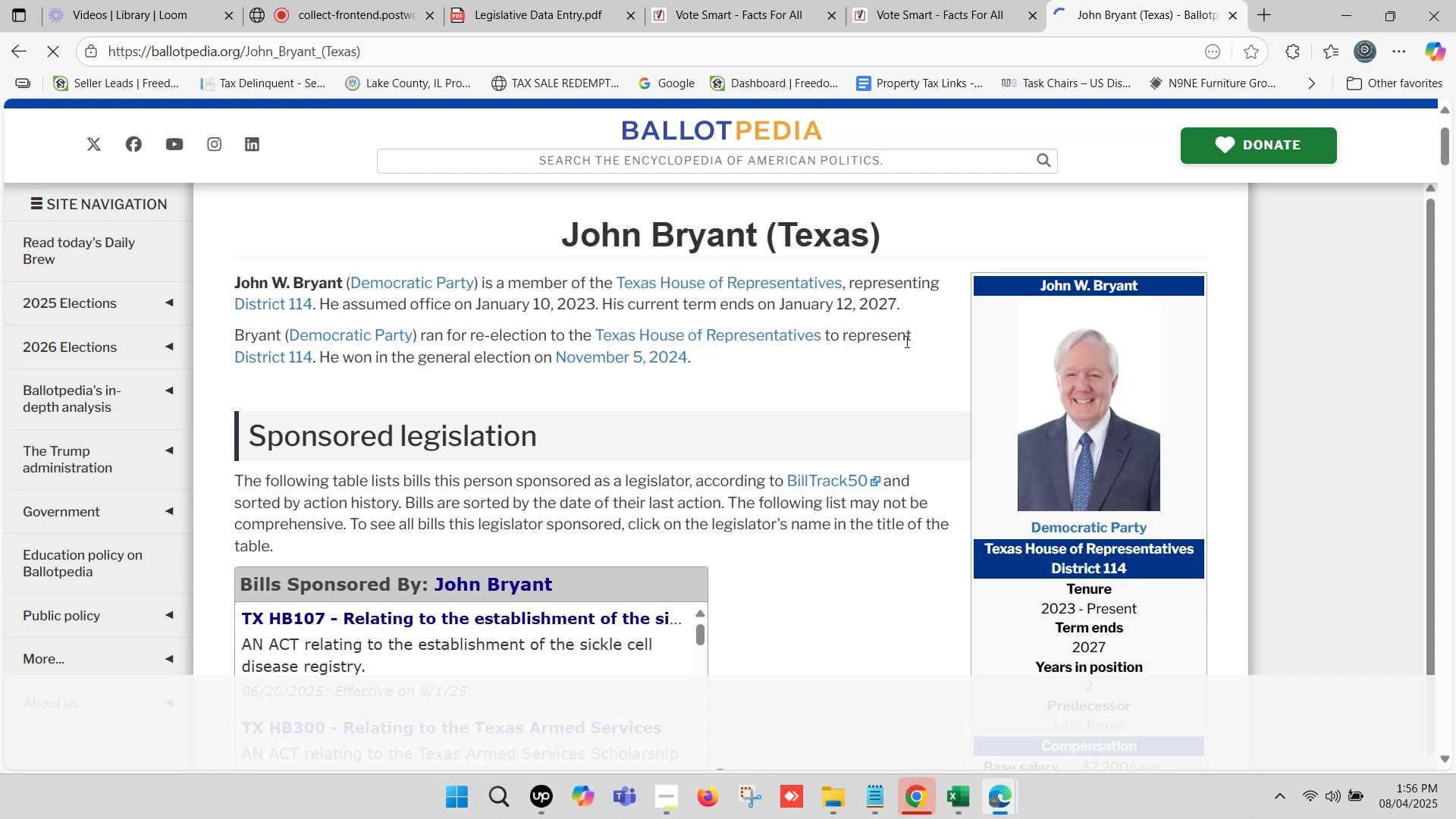 
key(Control+V)
 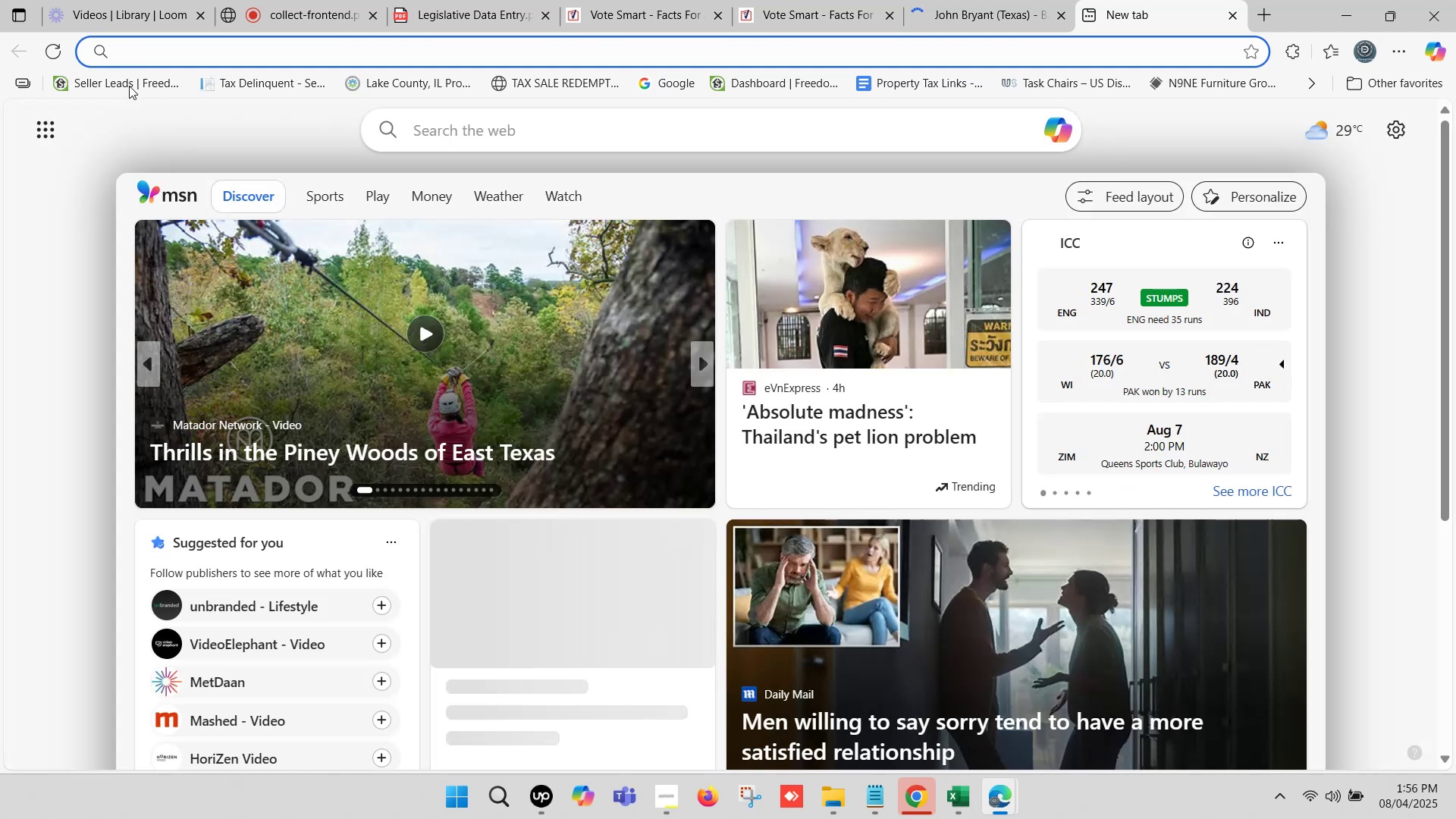 
type( at e)
 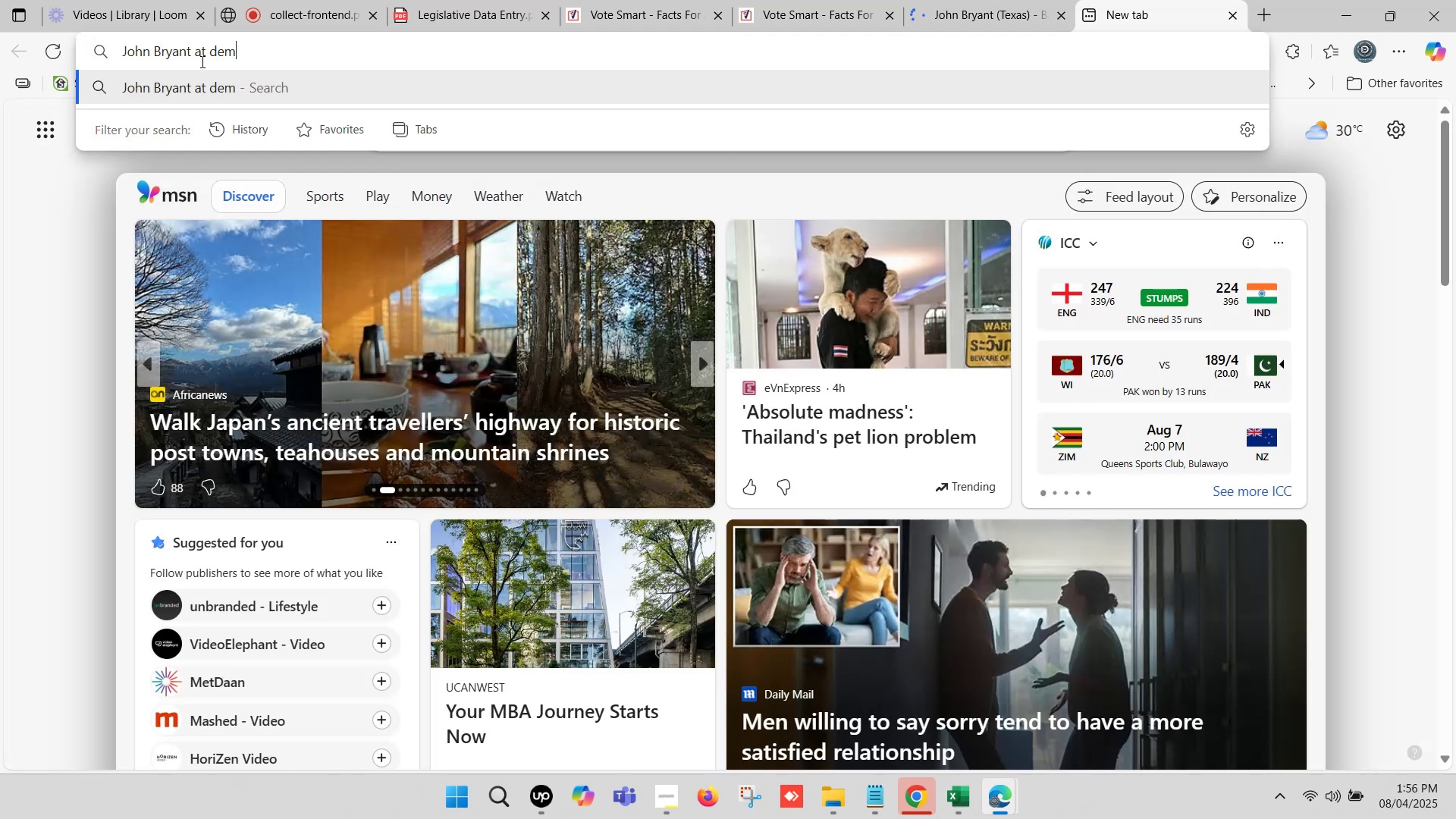 
hold_key(key=D, duration=0.4)
 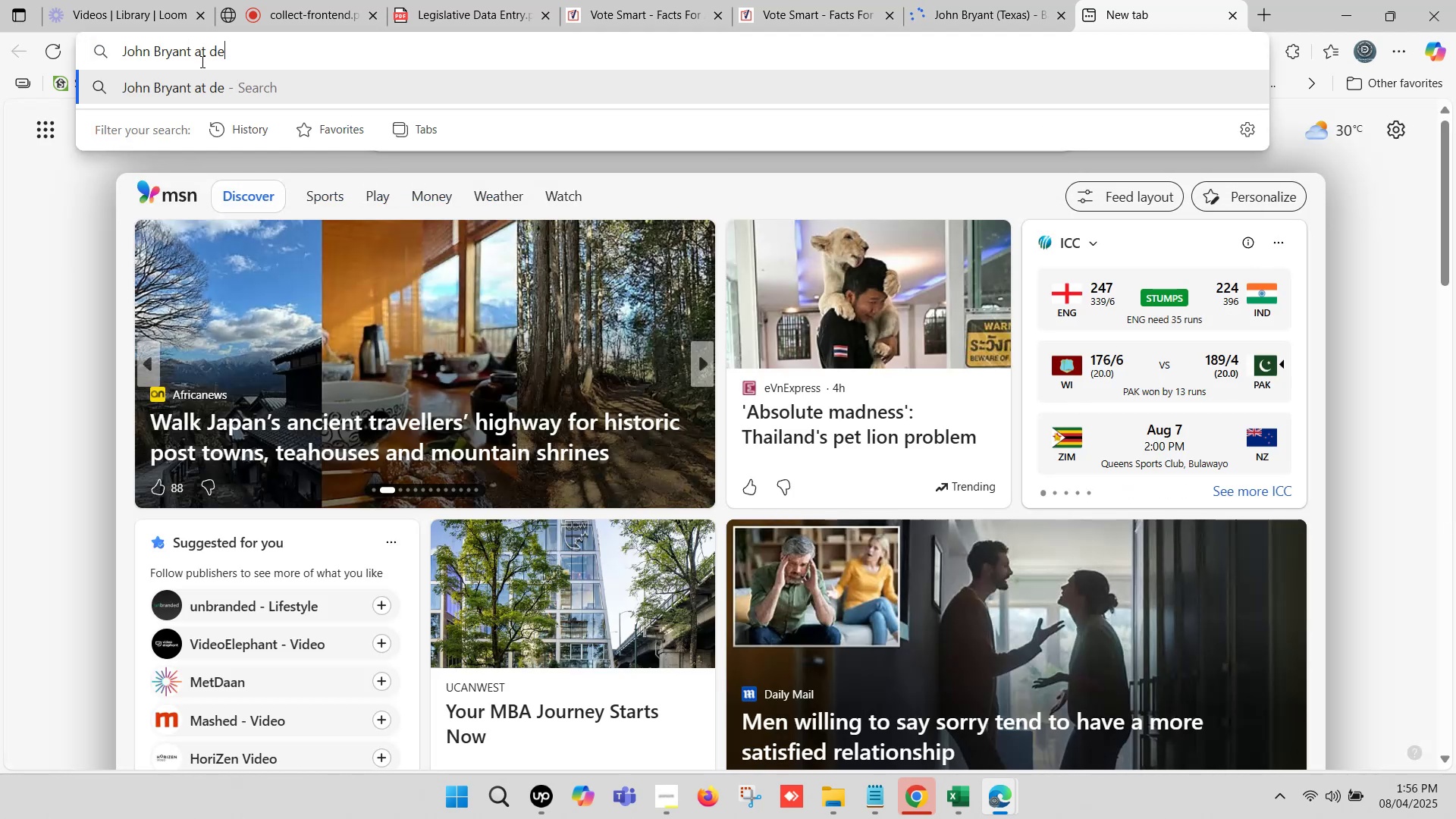 
wait(5.69)
 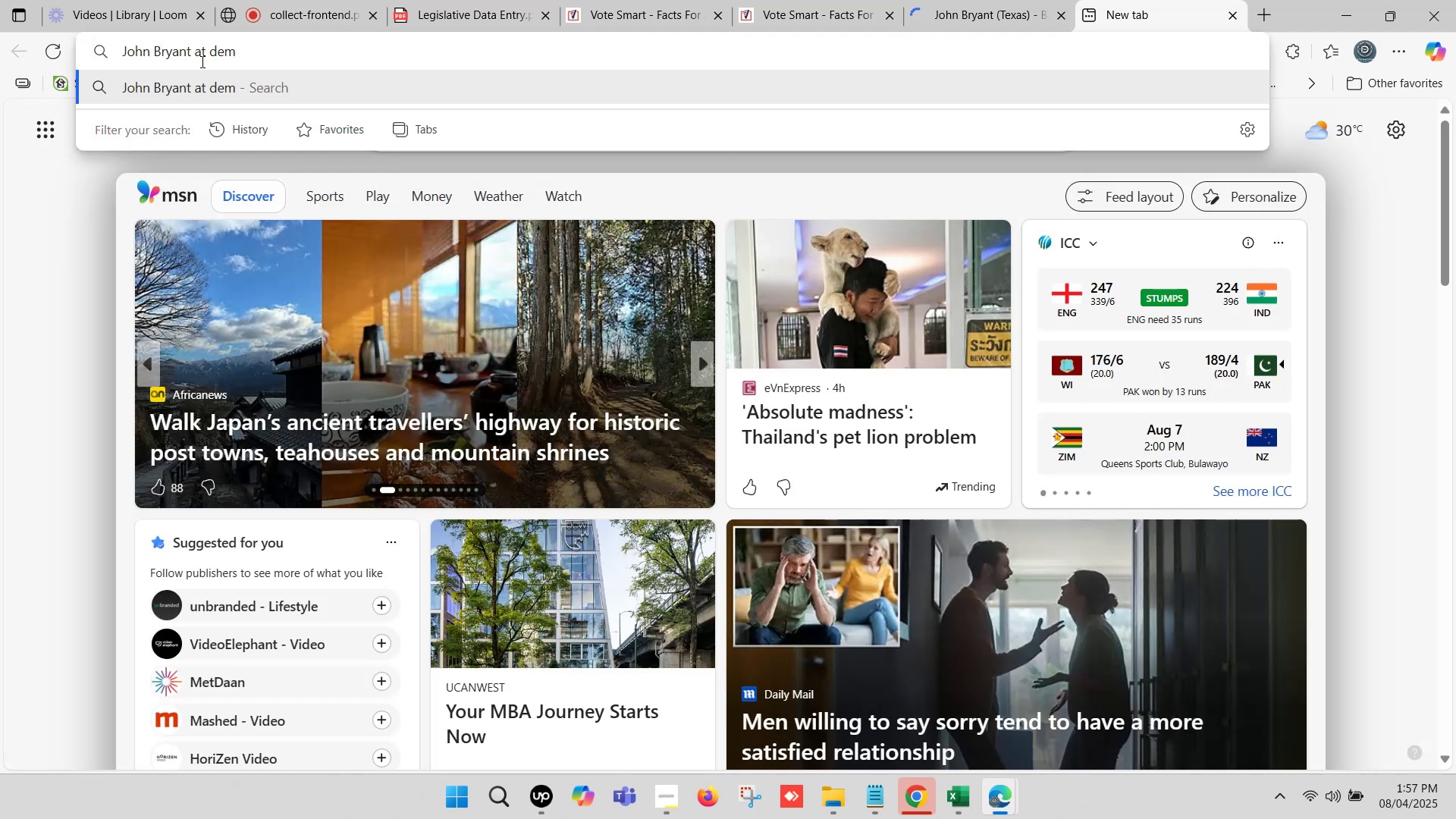 
type(cracy)
 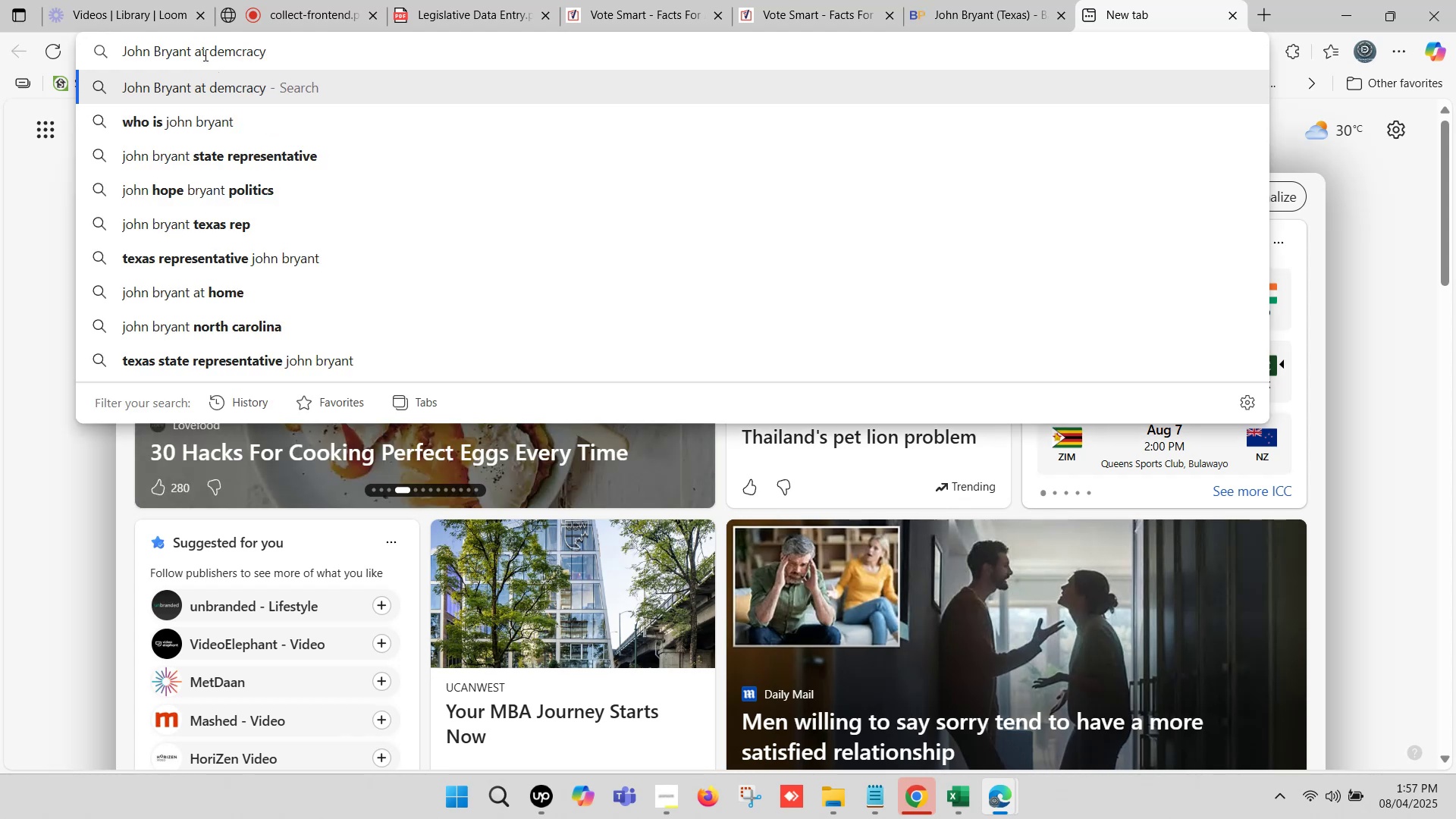 
left_click([210, 44])
 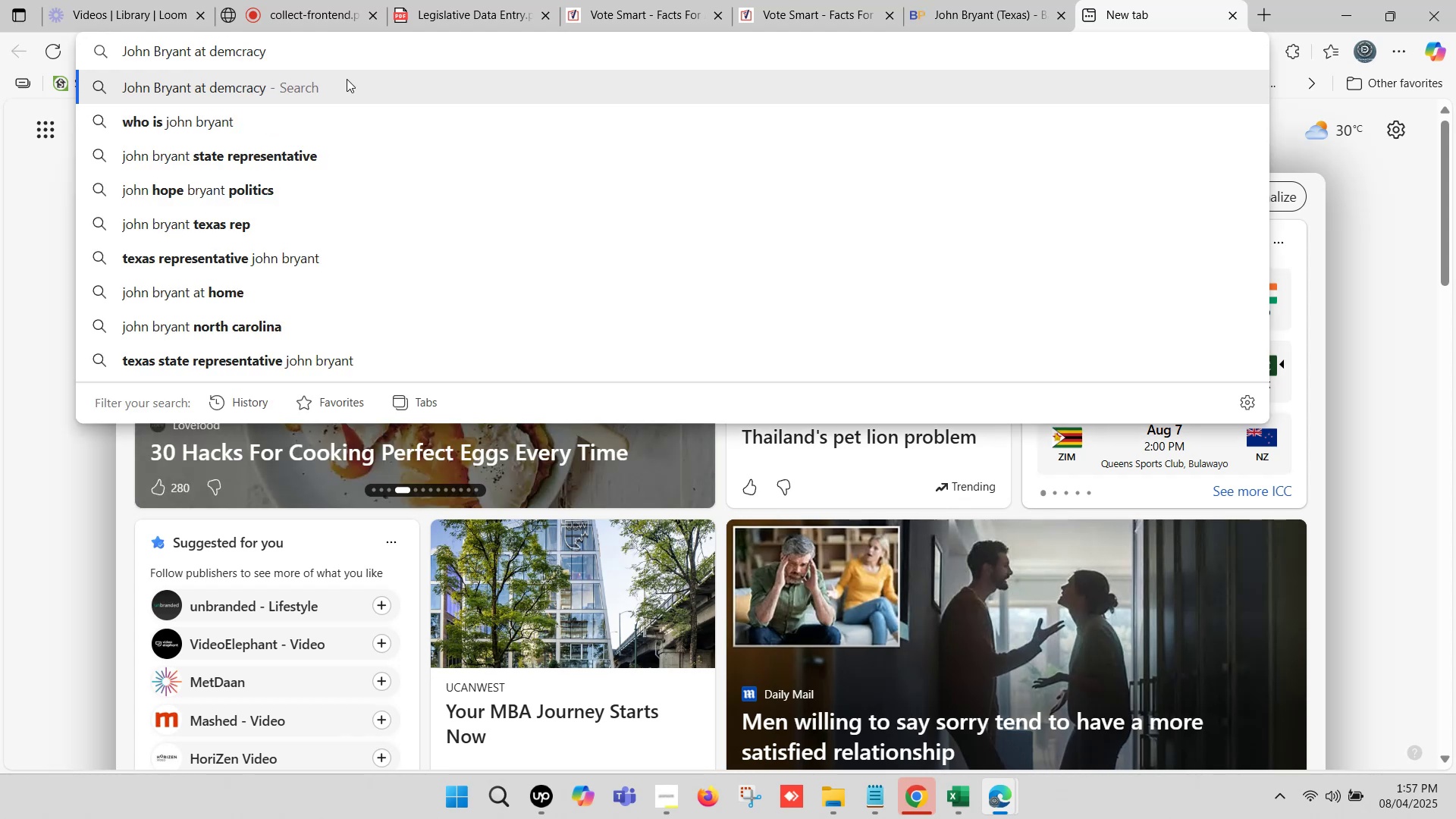 
type(fast)
 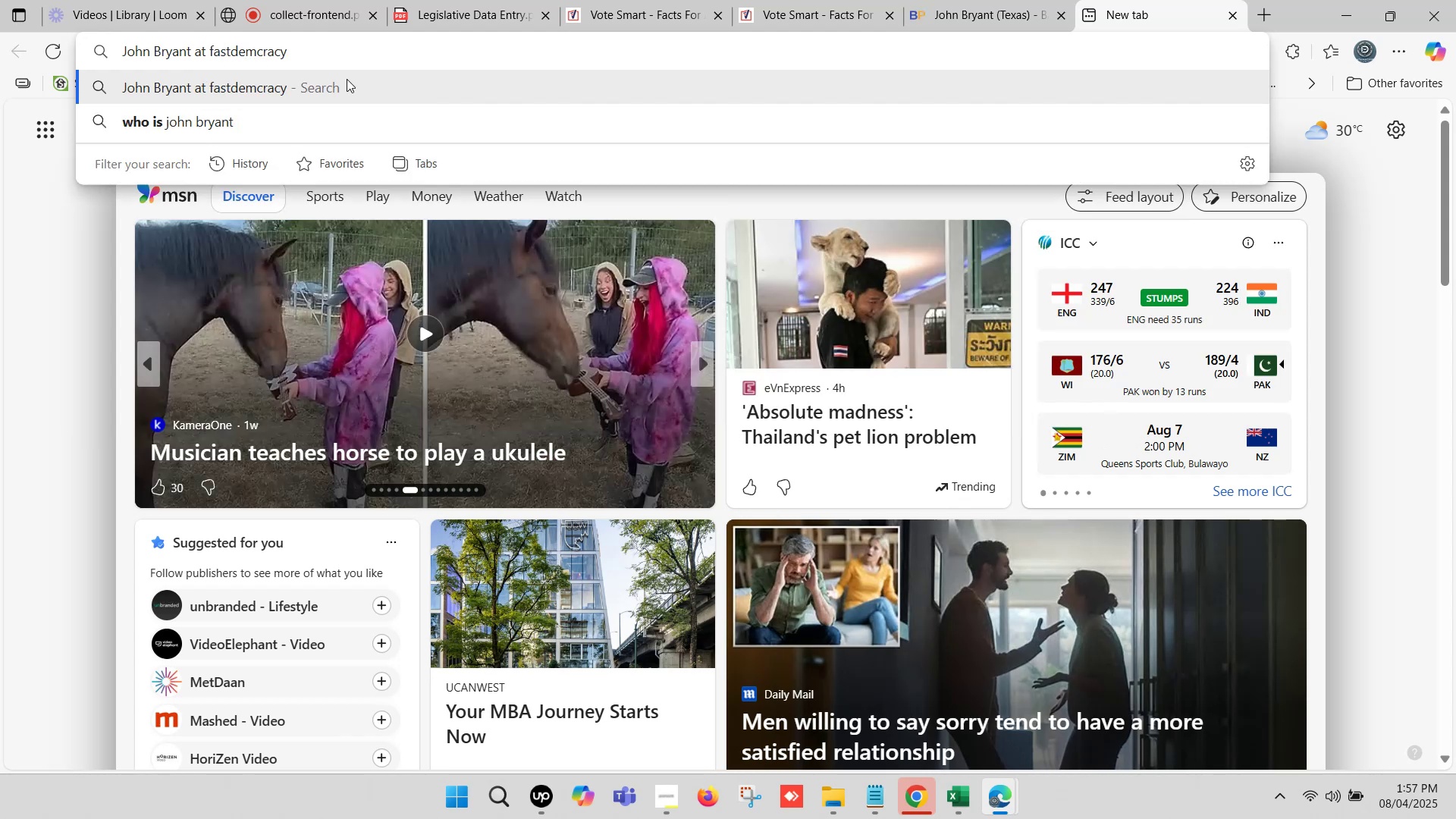 
key(Enter)
 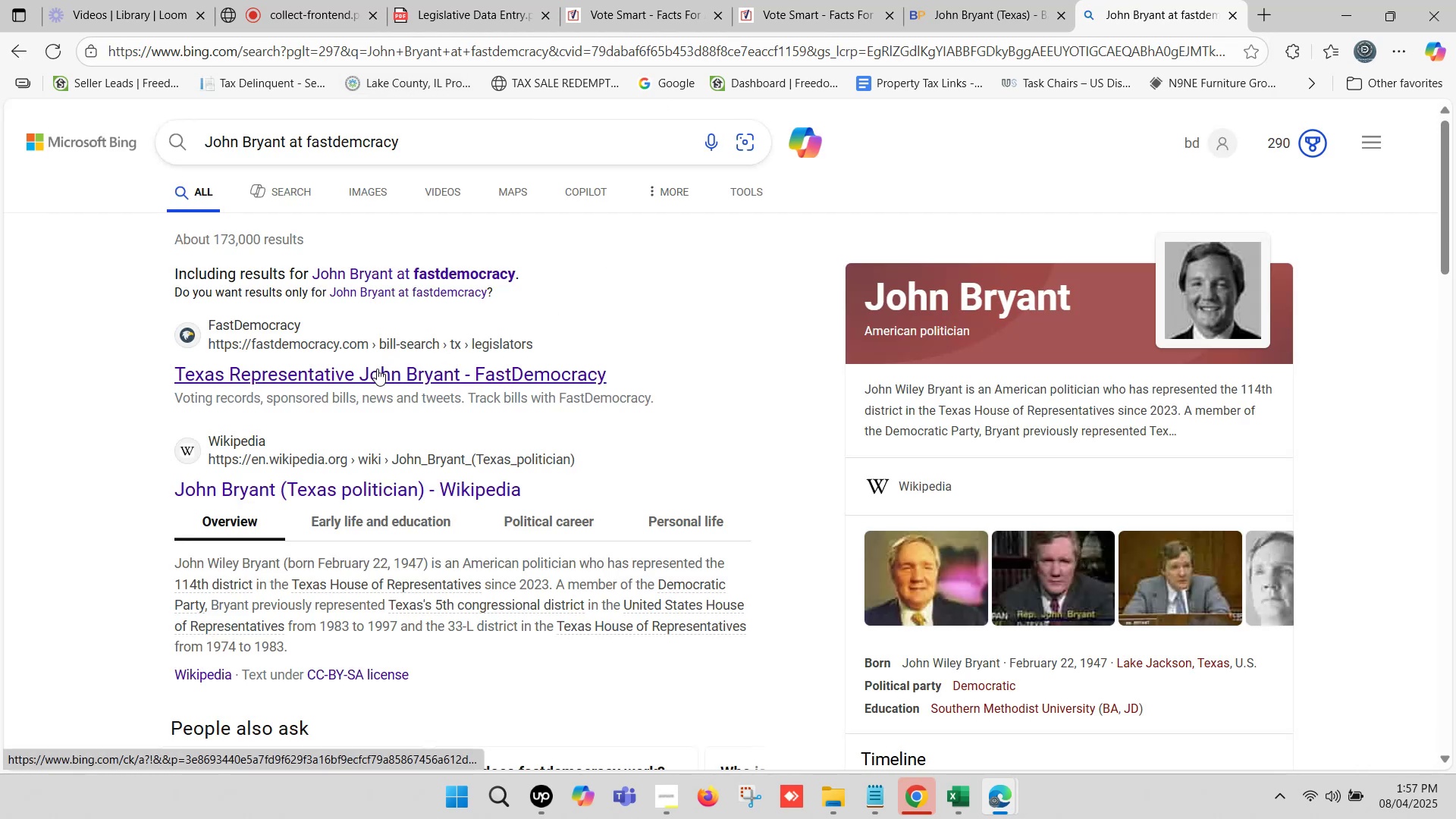 
scroll: coordinate [378, 317], scroll_direction: down, amount: 1.0
 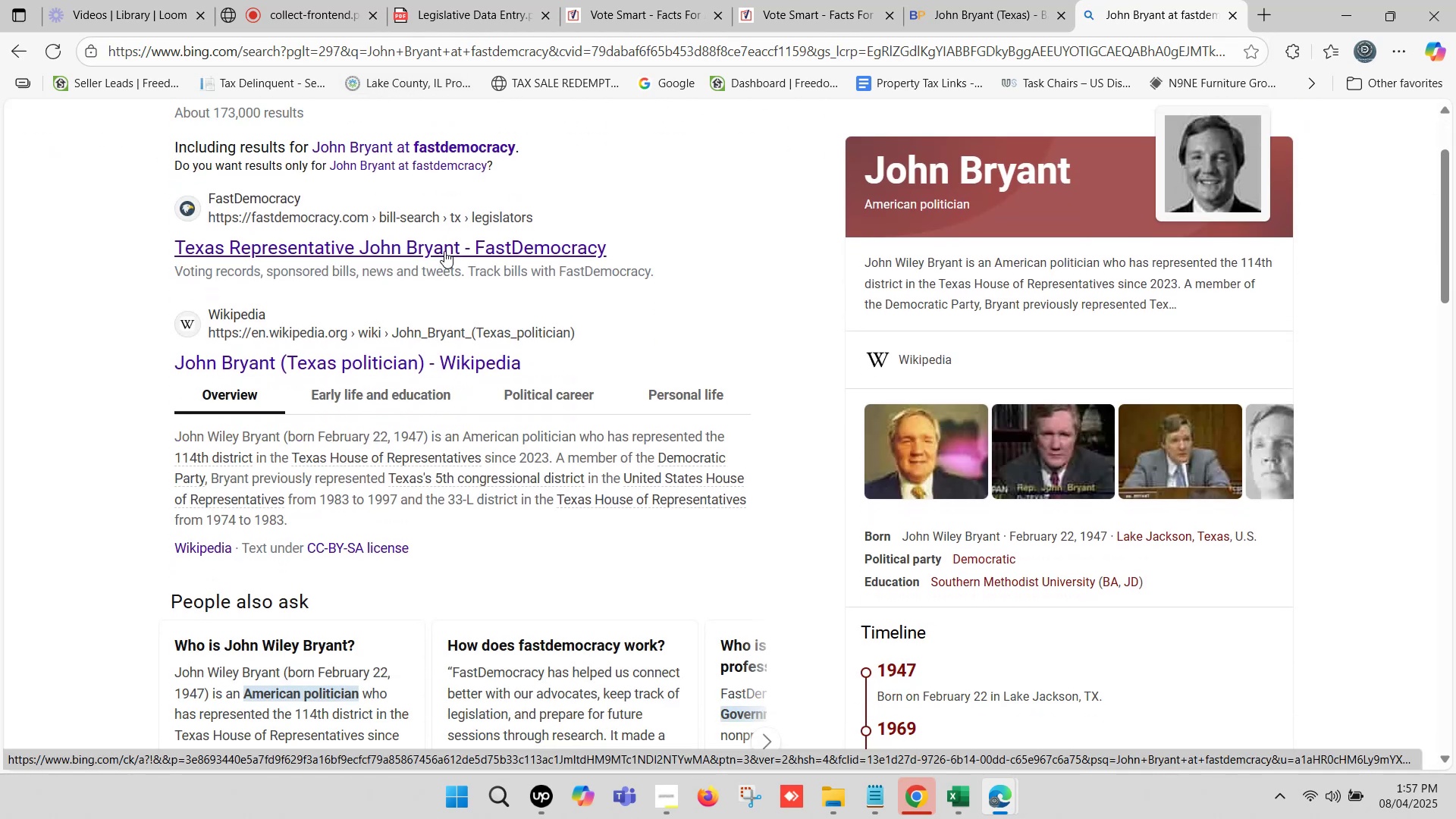 
right_click([447, 248])
 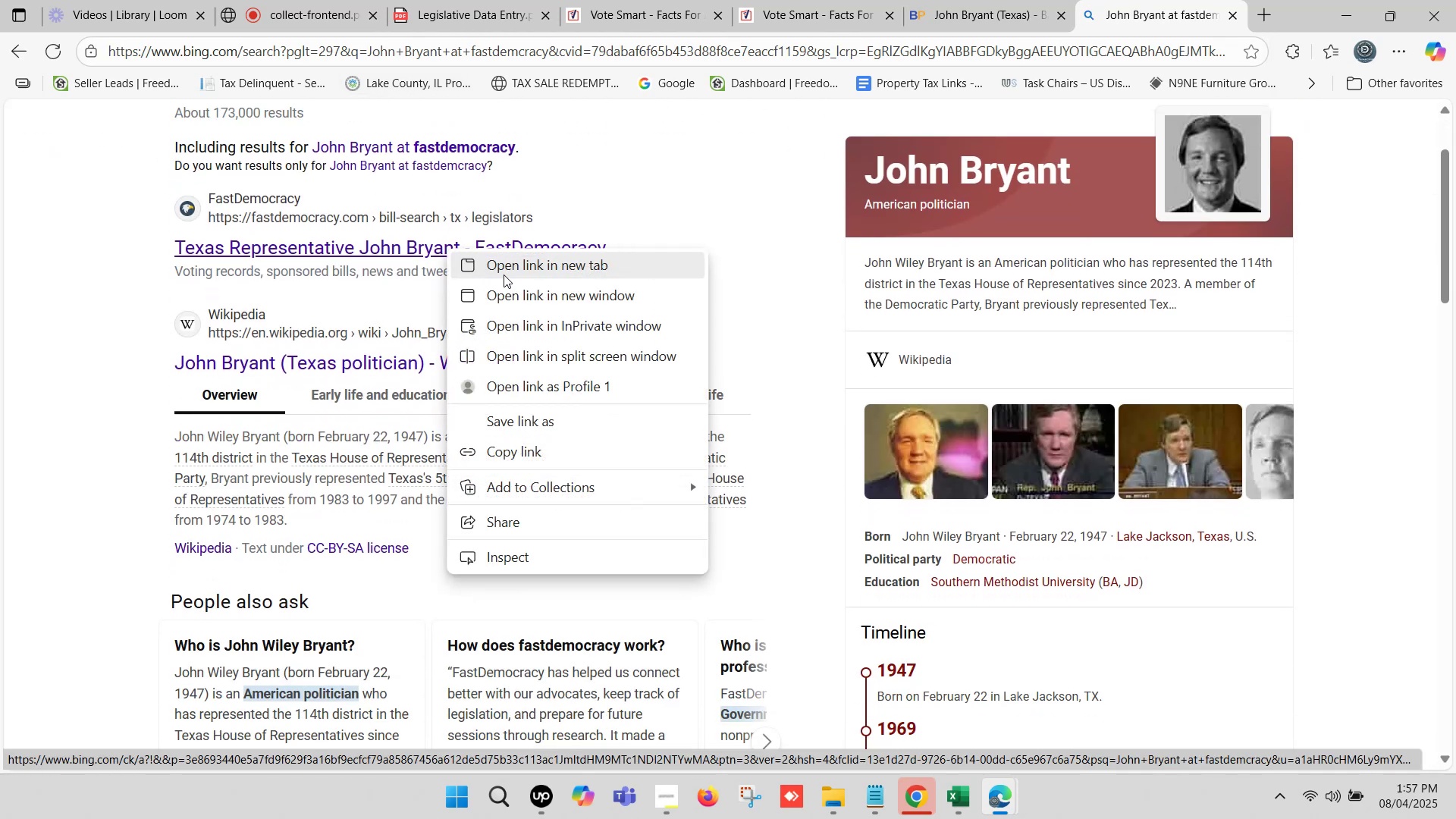 
left_click([510, 266])
 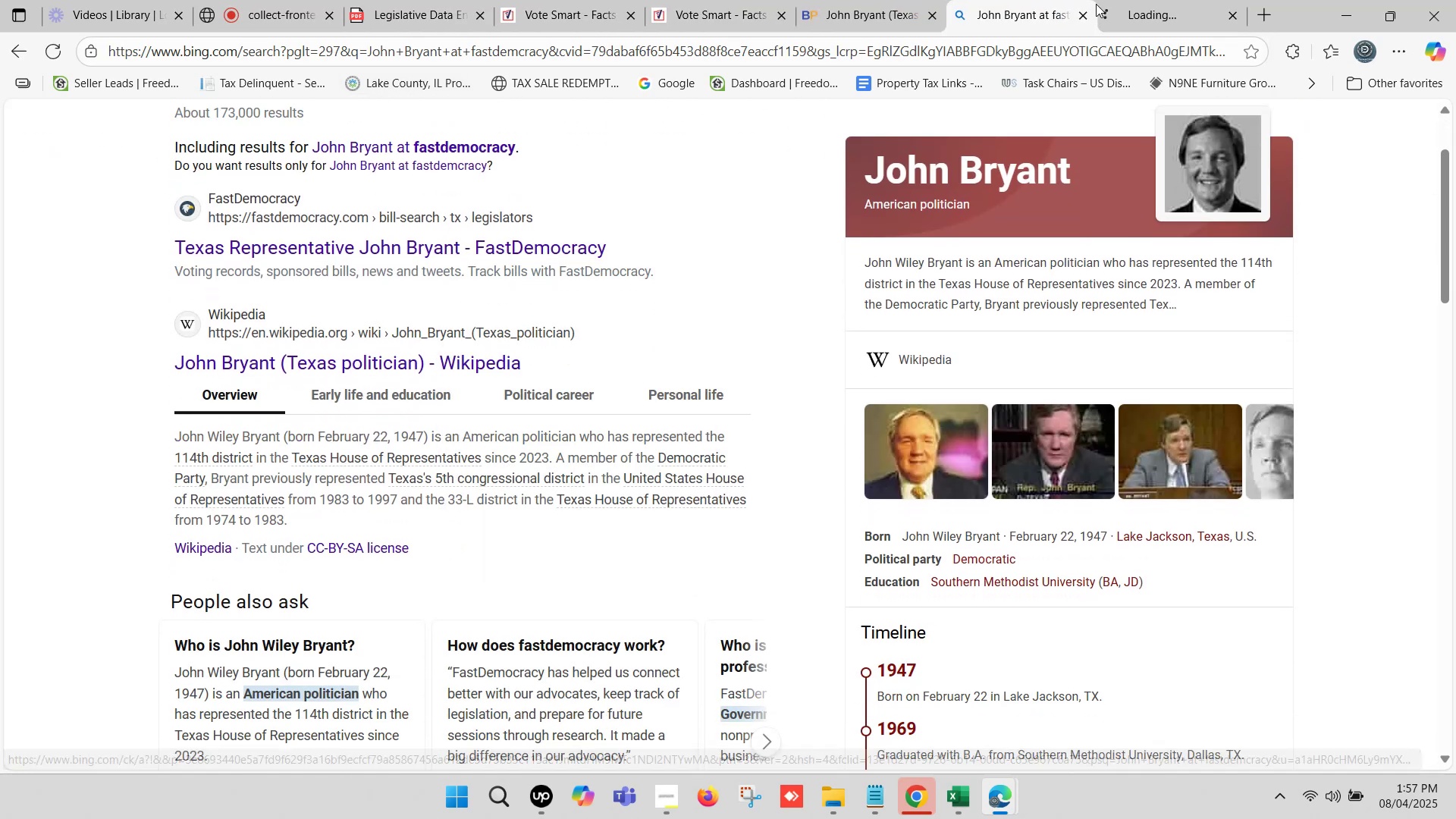 
left_click([1139, 0])
 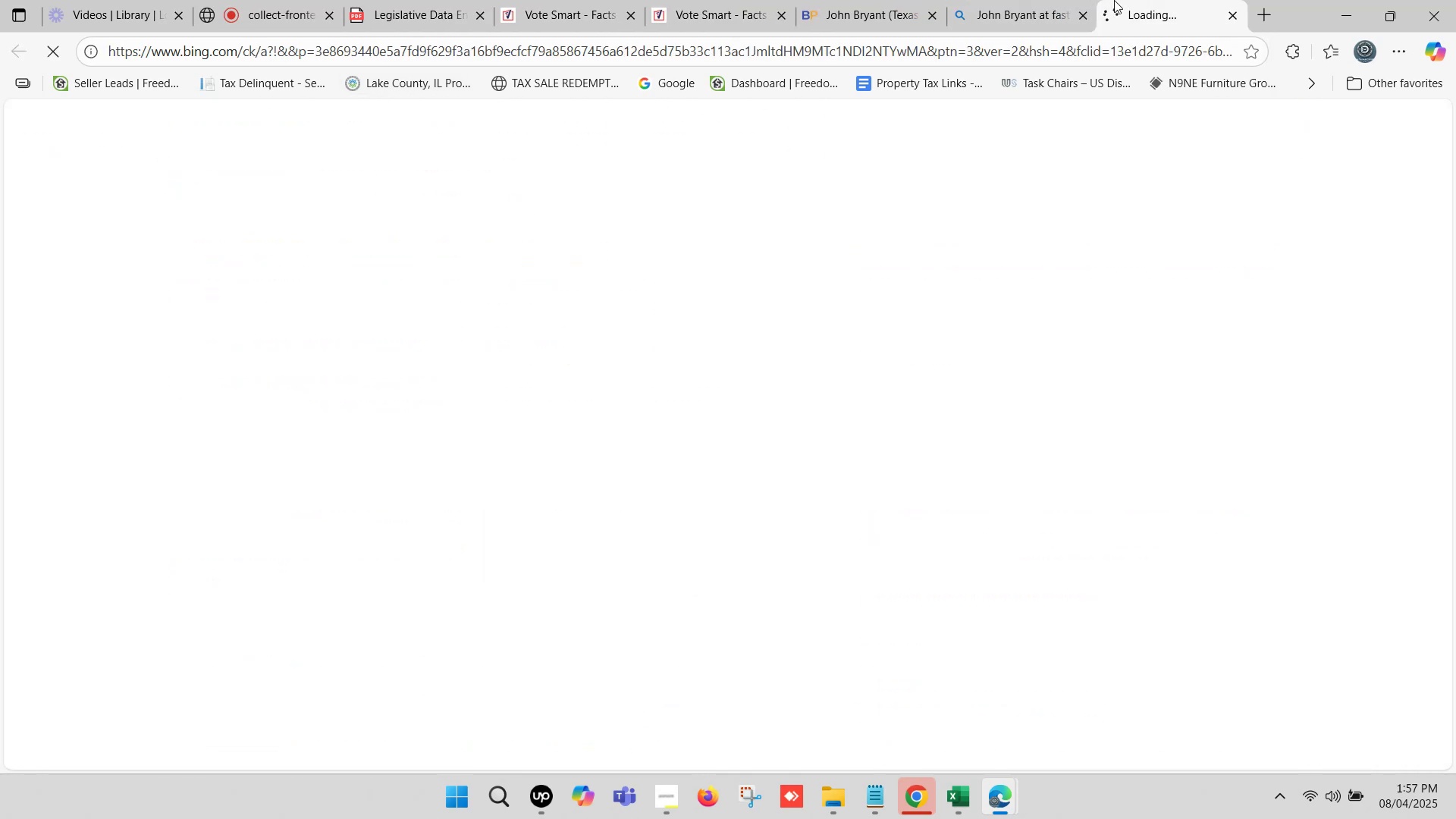 
left_click([1138, 0])
 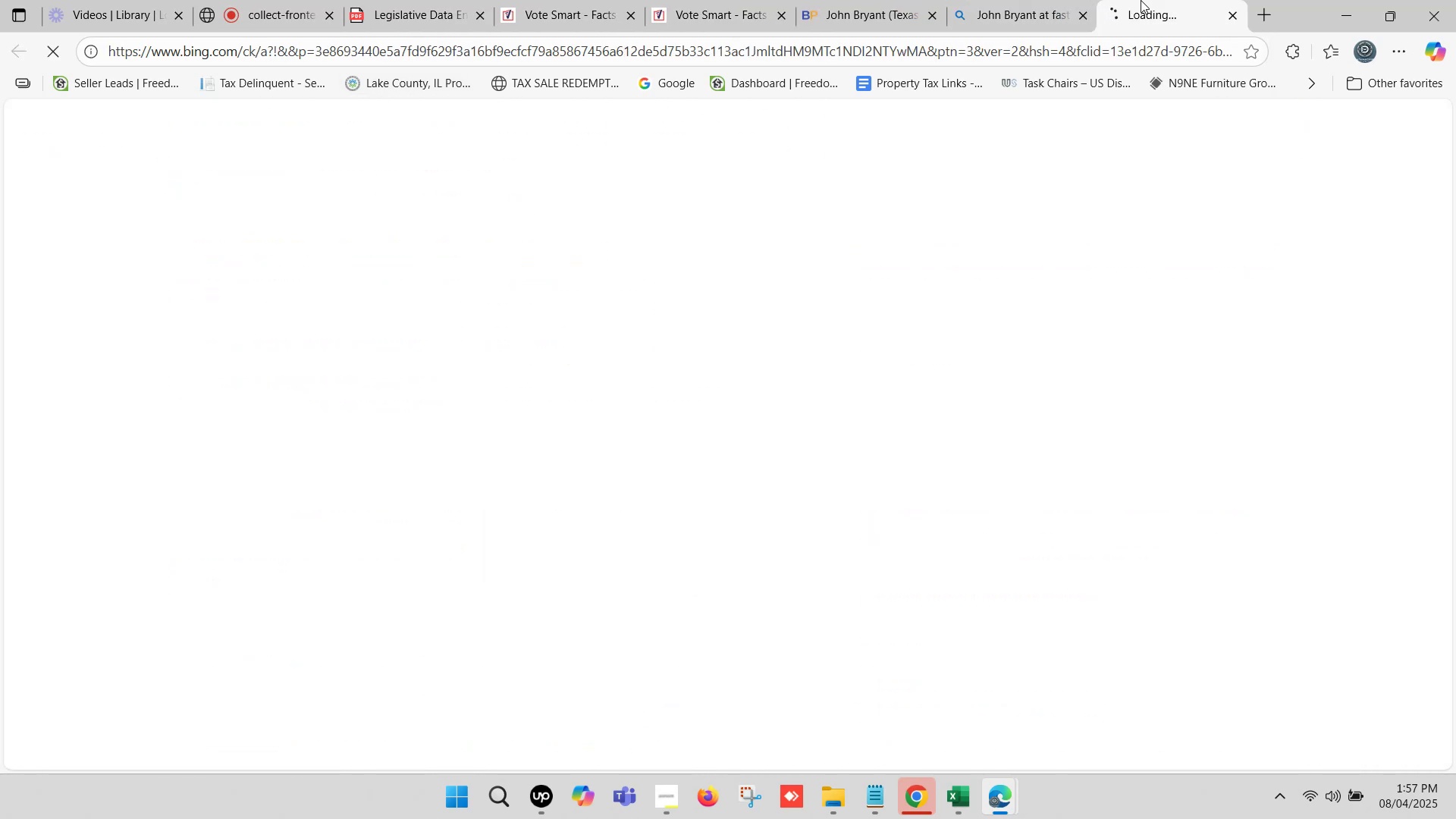 
left_click([1141, 0])
 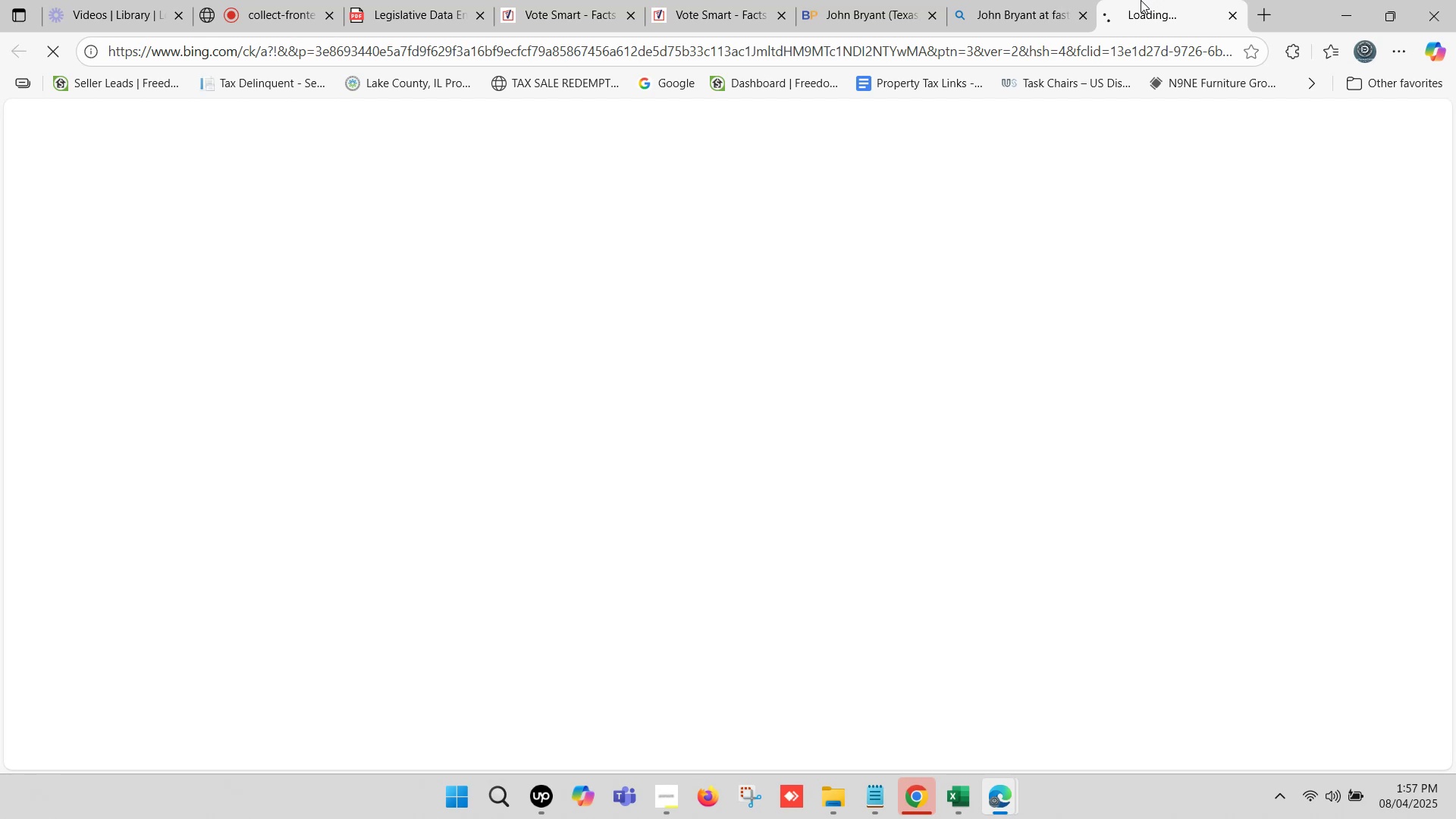 
double_click([1141, 0])
 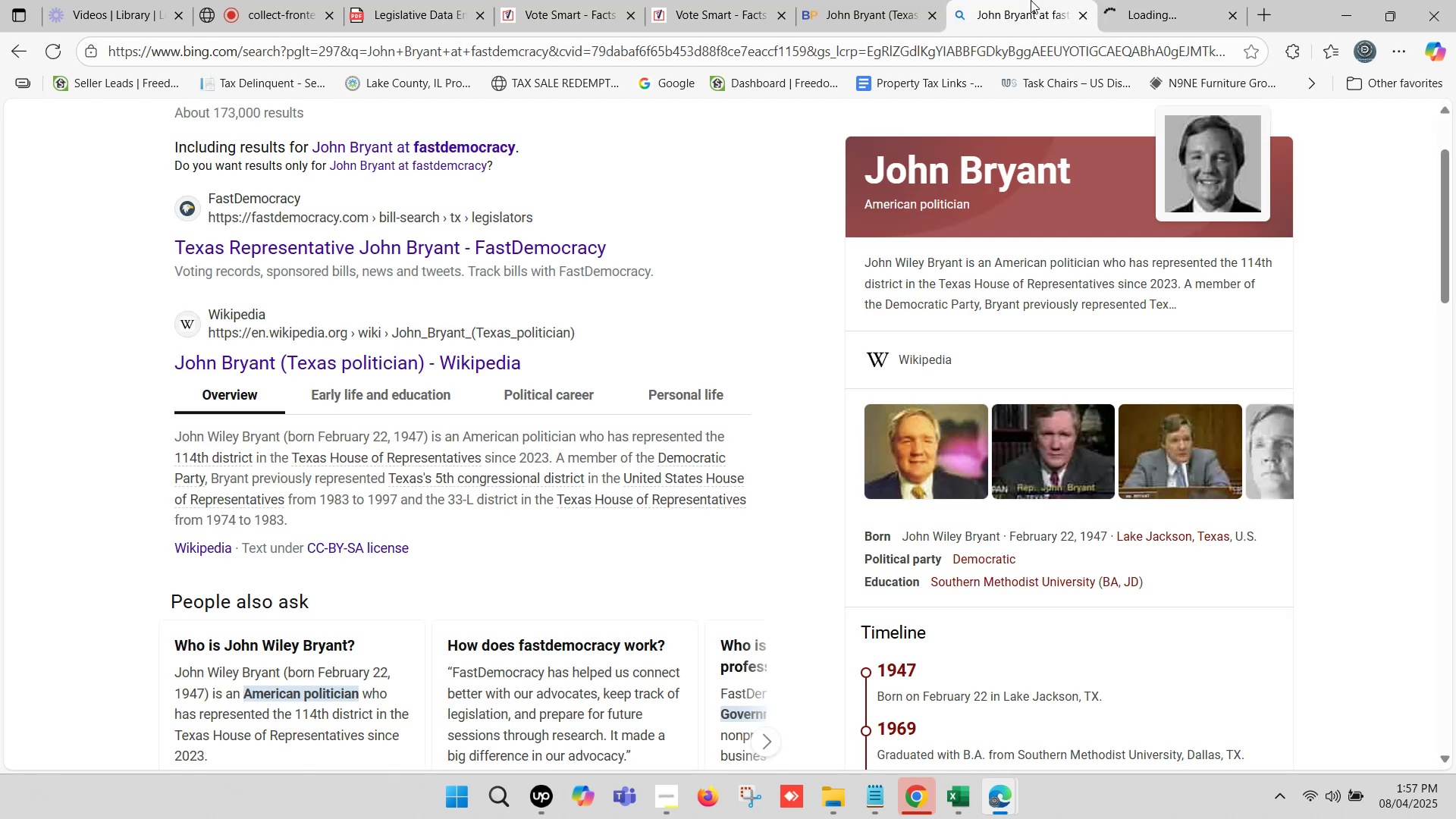 
double_click([883, 0])
 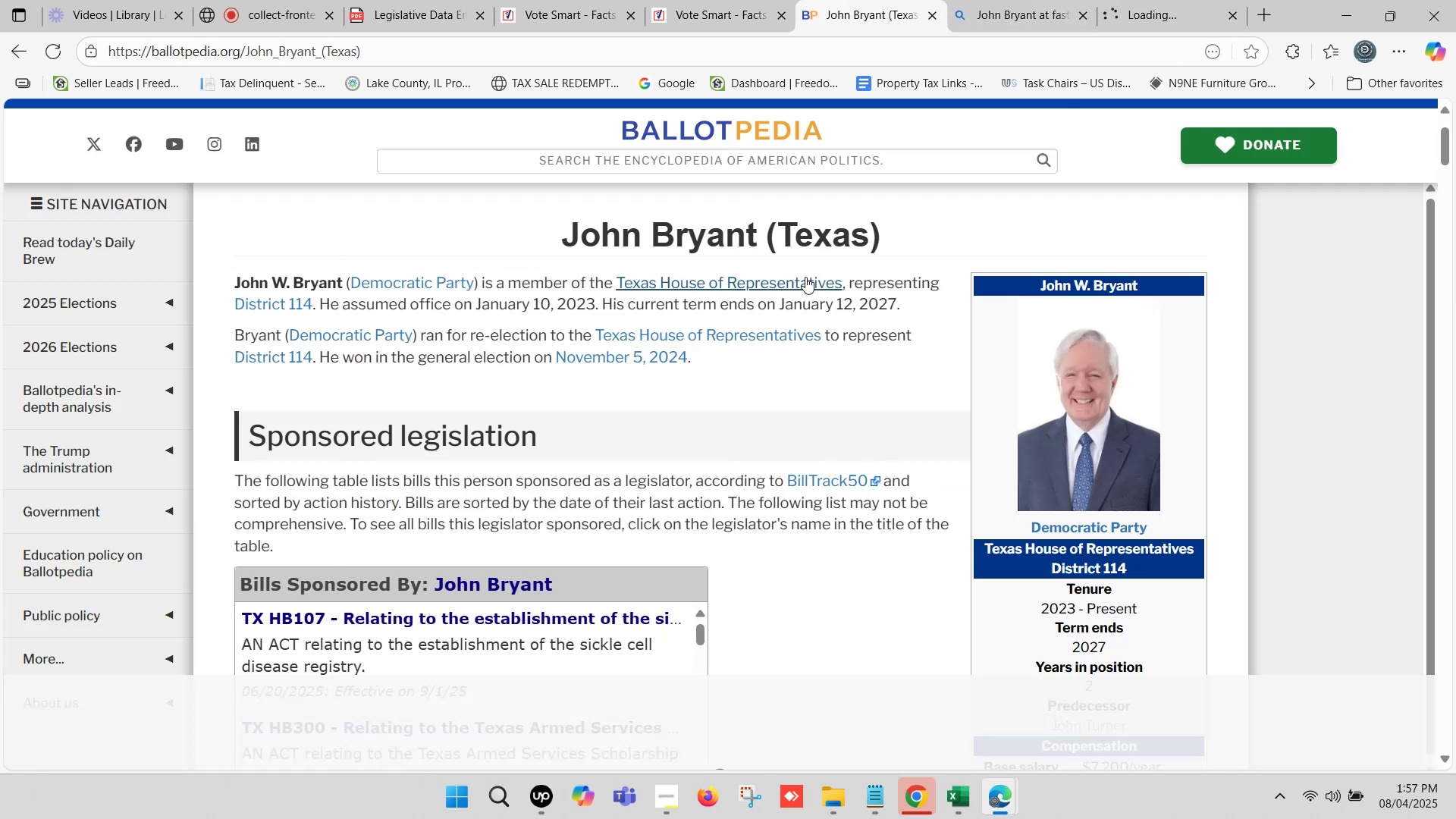 
scroll: coordinate [806, 256], scroll_direction: down, amount: 3.0
 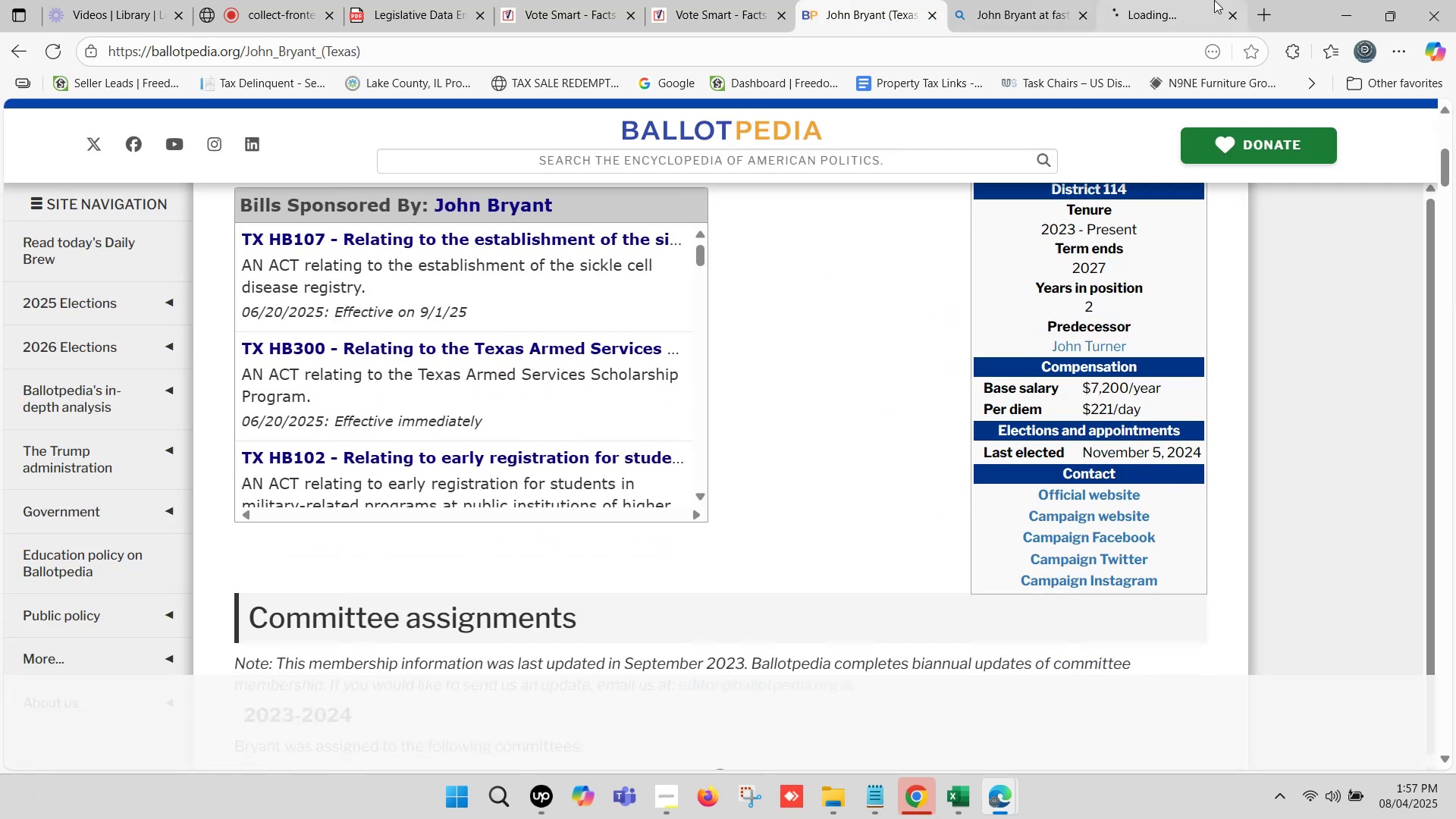 
left_click([1168, 0])
 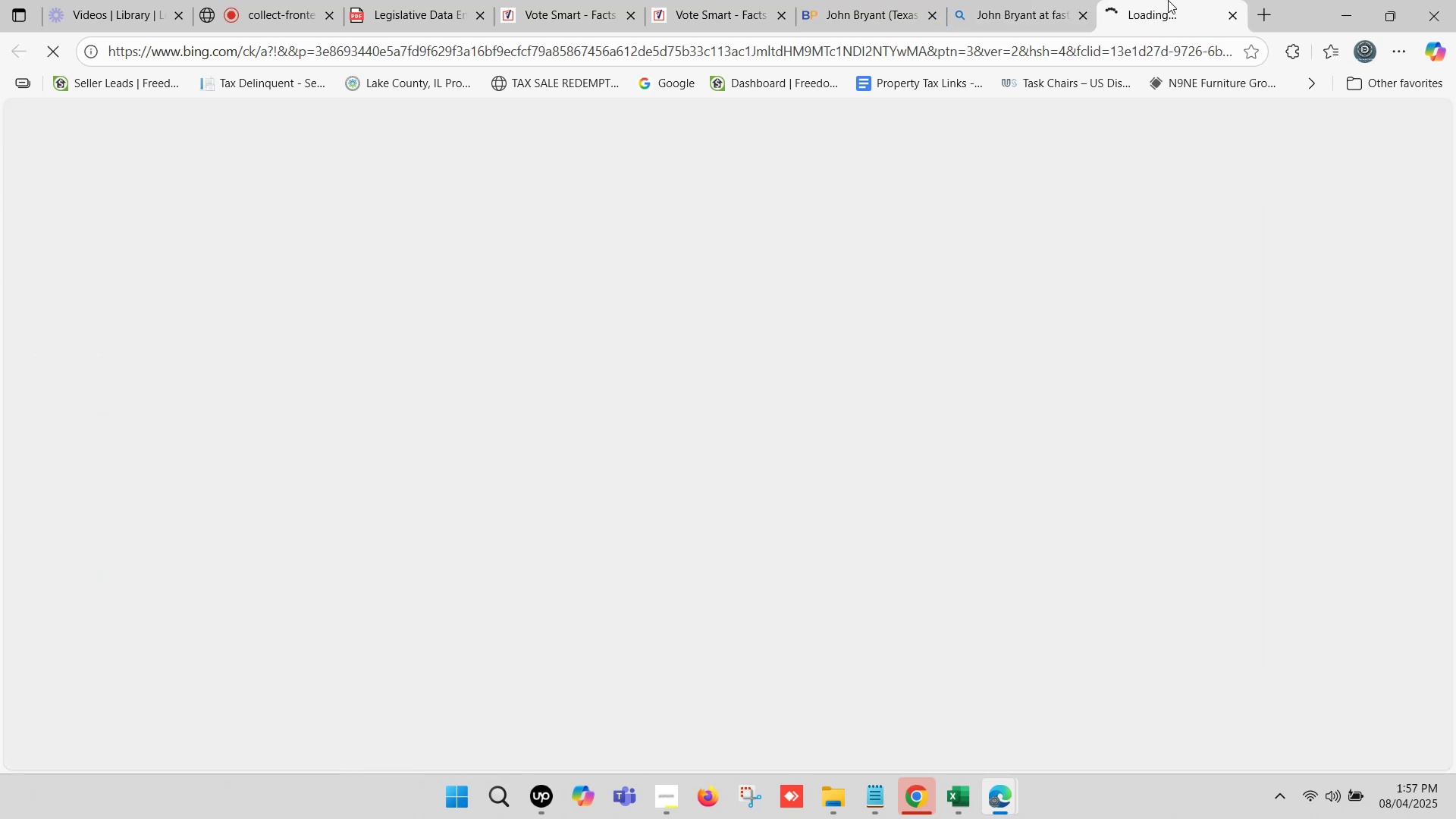 
left_click([1000, 0])
 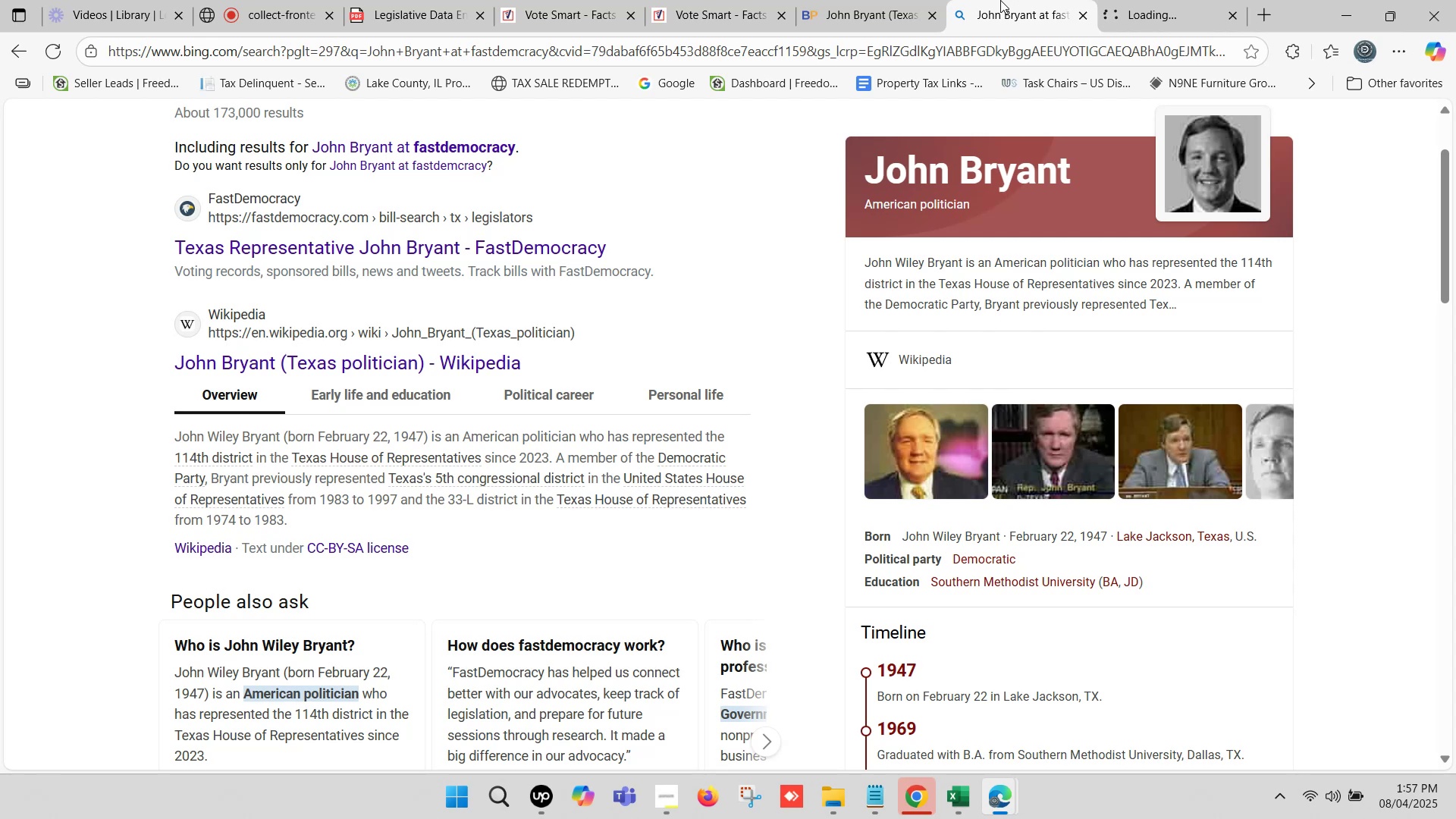 
wait(6.04)
 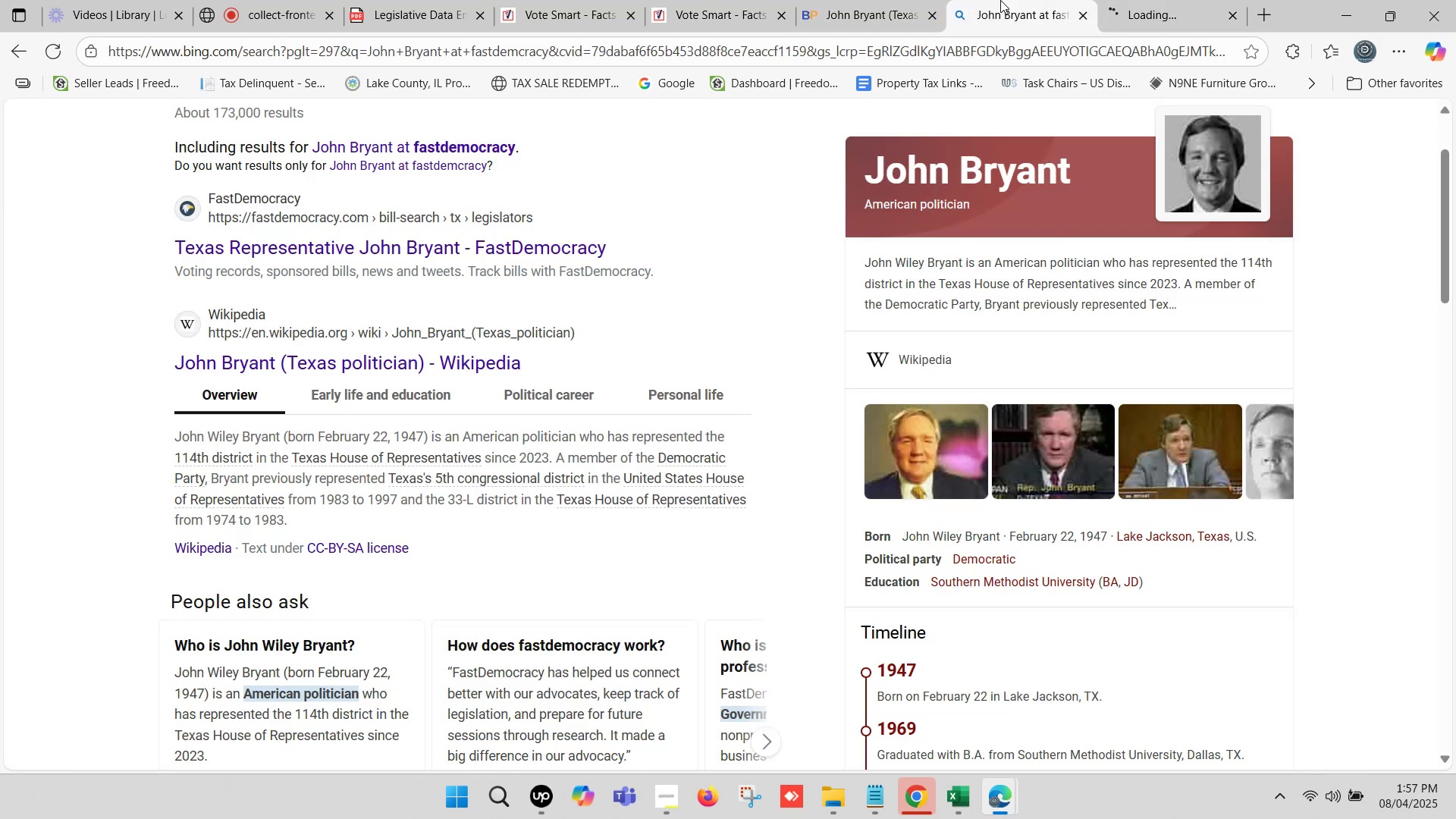 
left_click([1000, 0])
 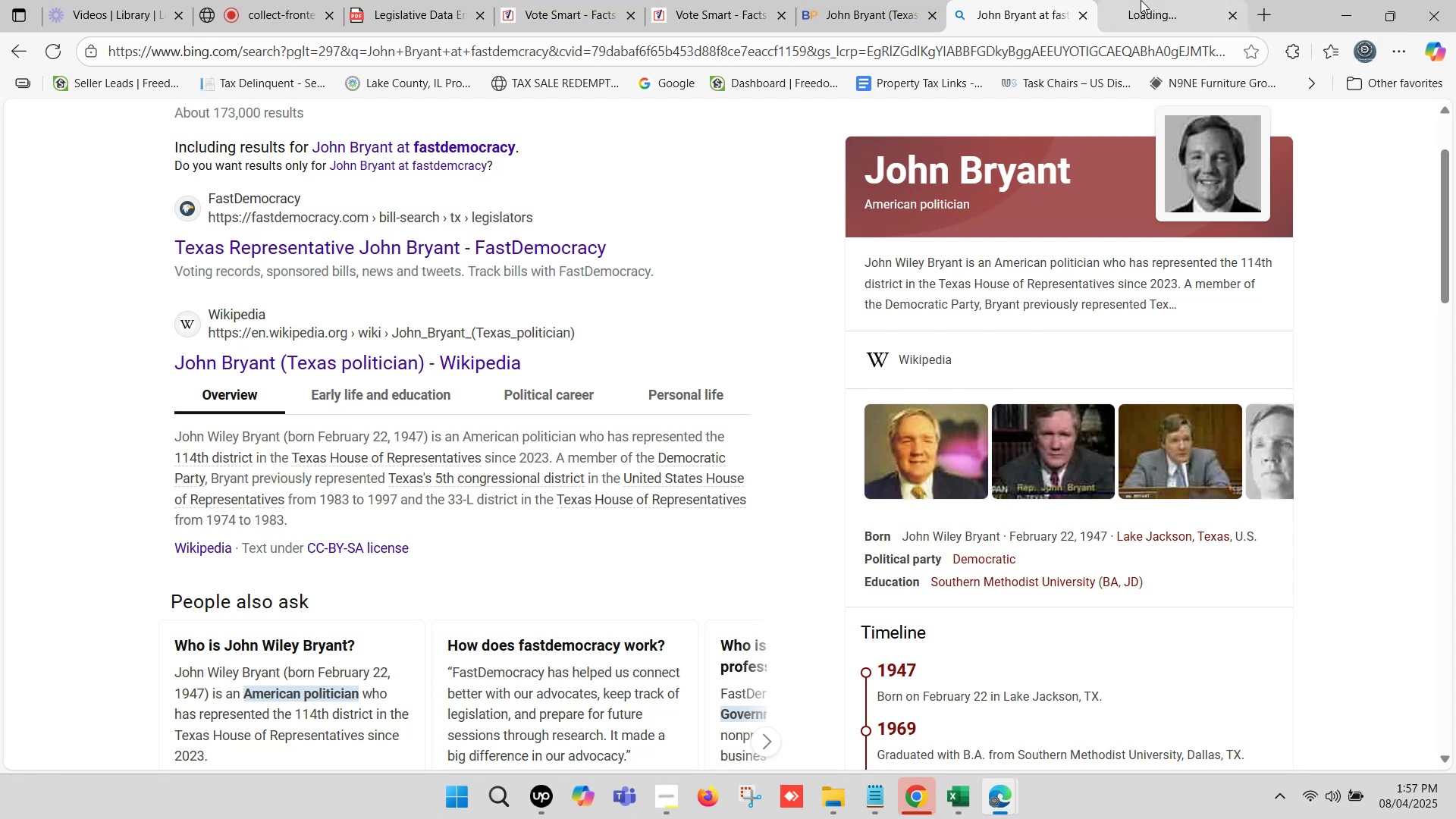 
left_click([1151, 0])
 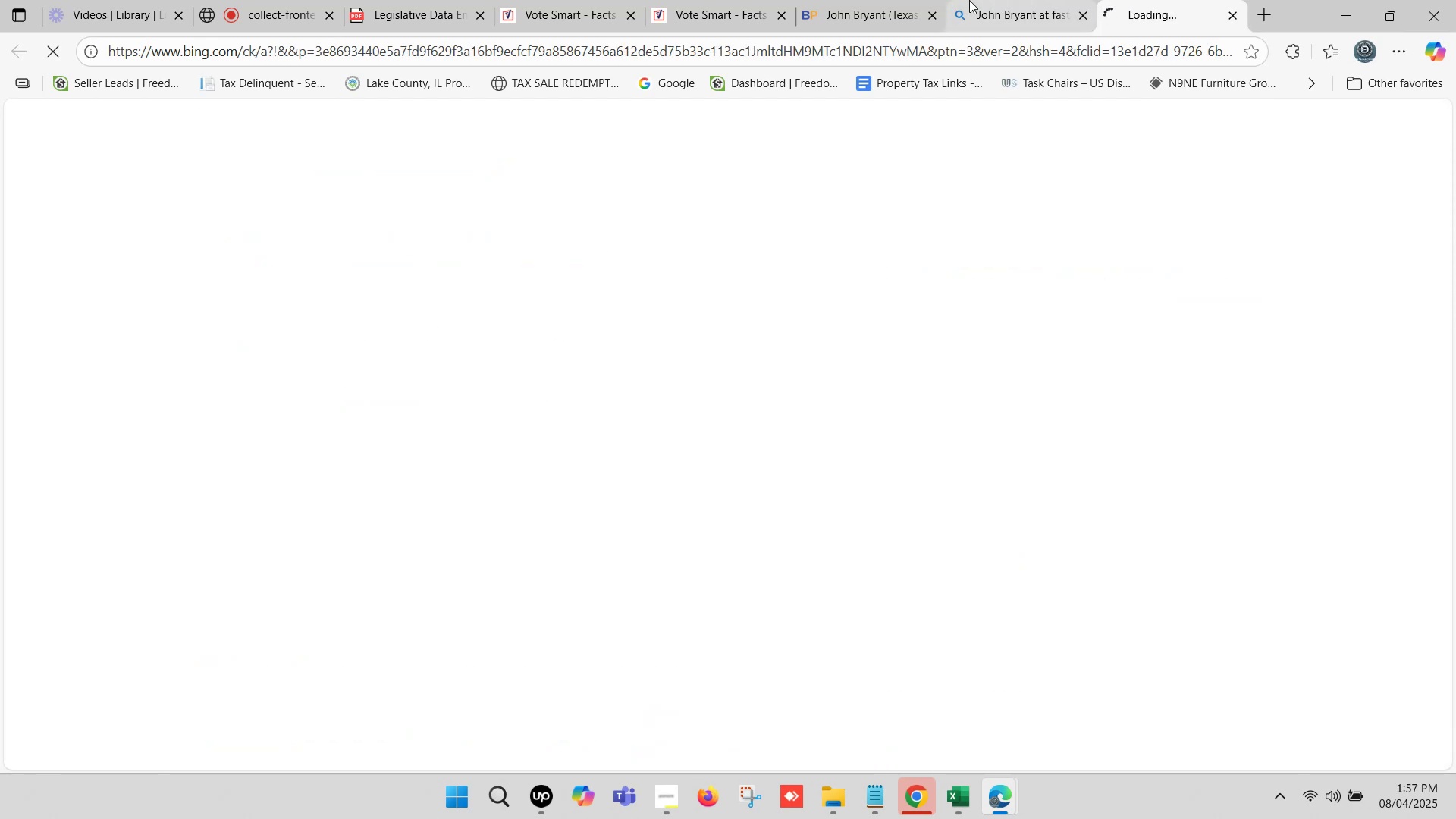 
left_click([969, 0])
 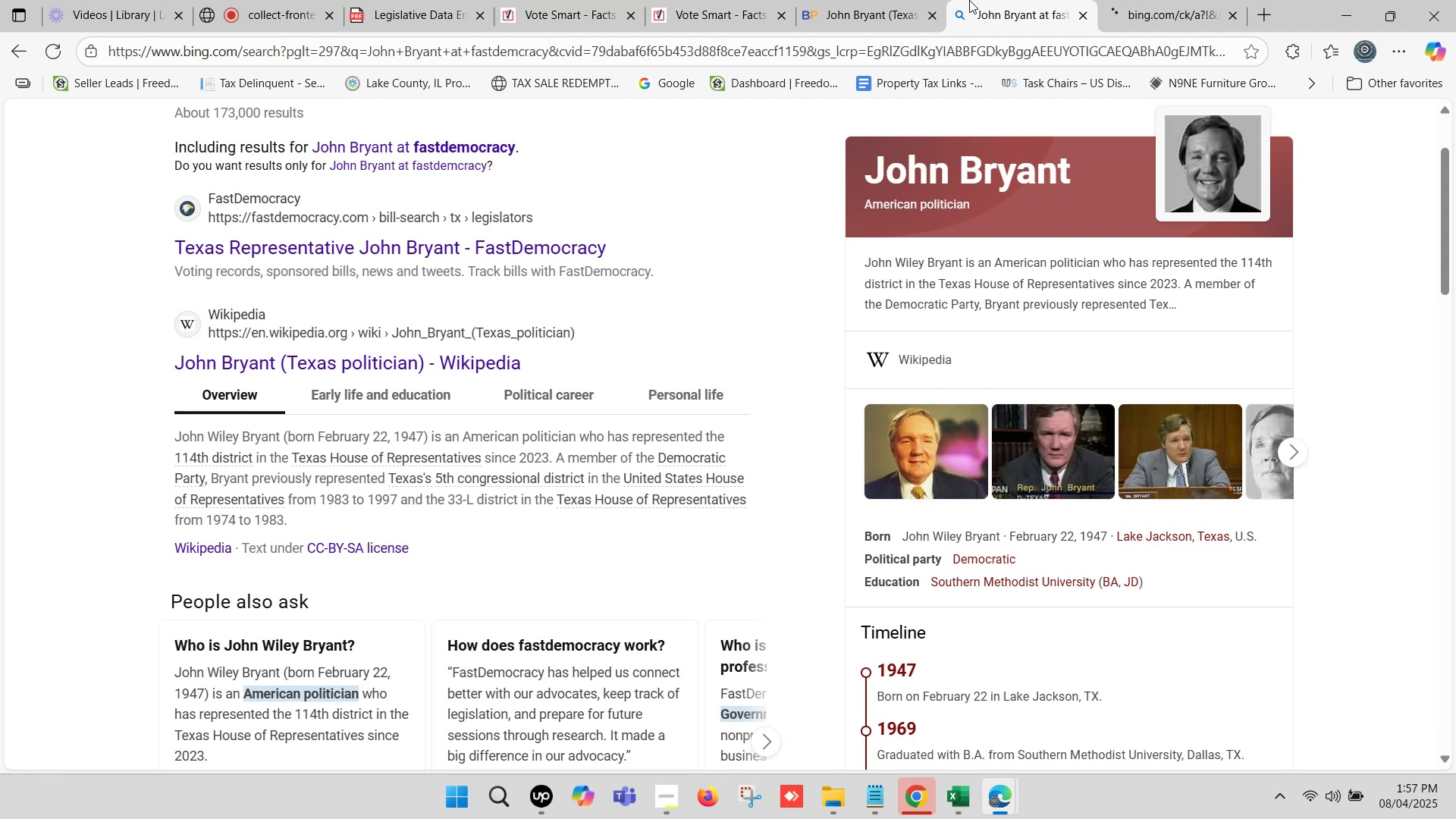 
wait(7.3)
 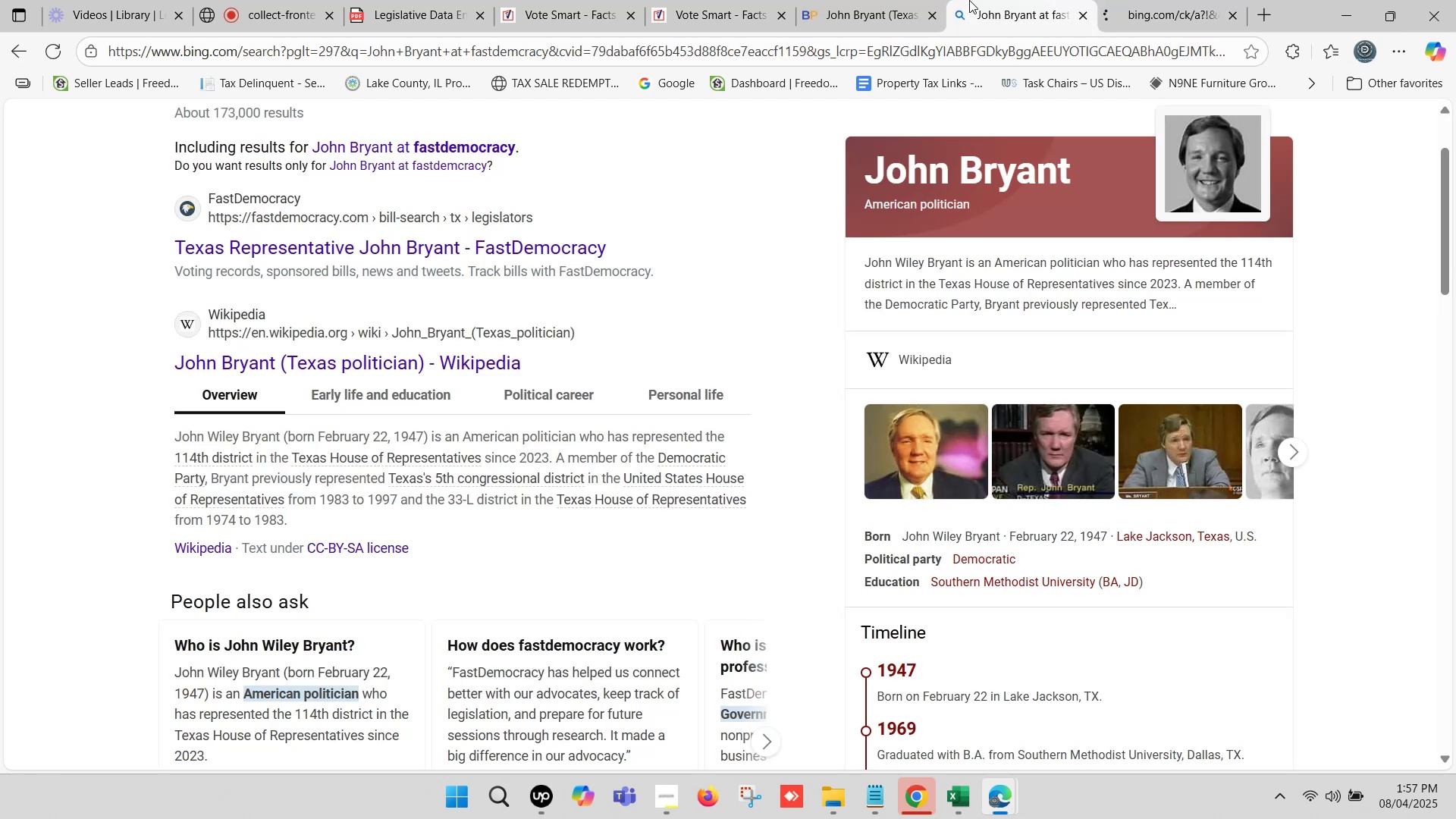 
left_click([969, 0])
 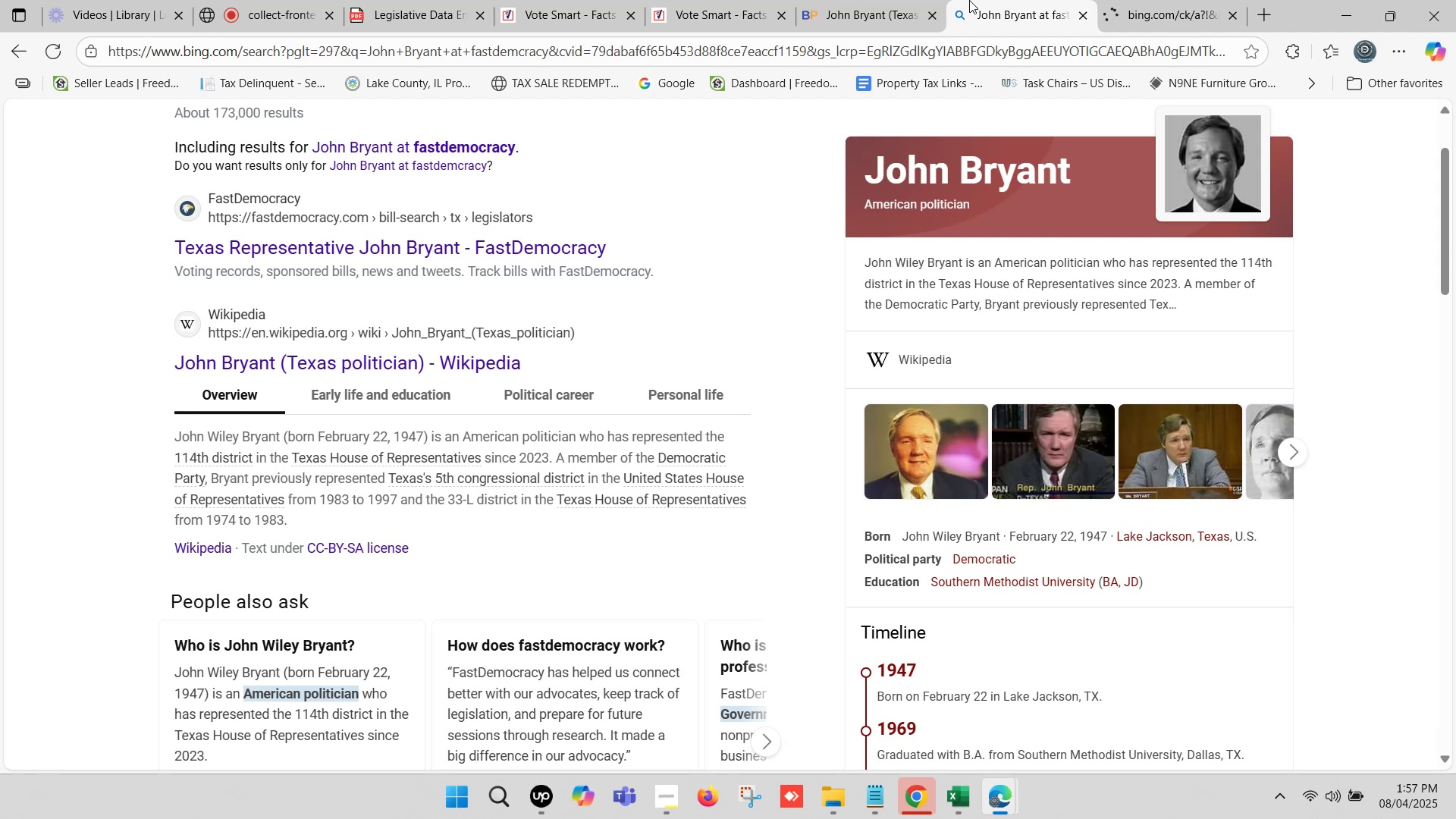 
left_click([969, 0])
 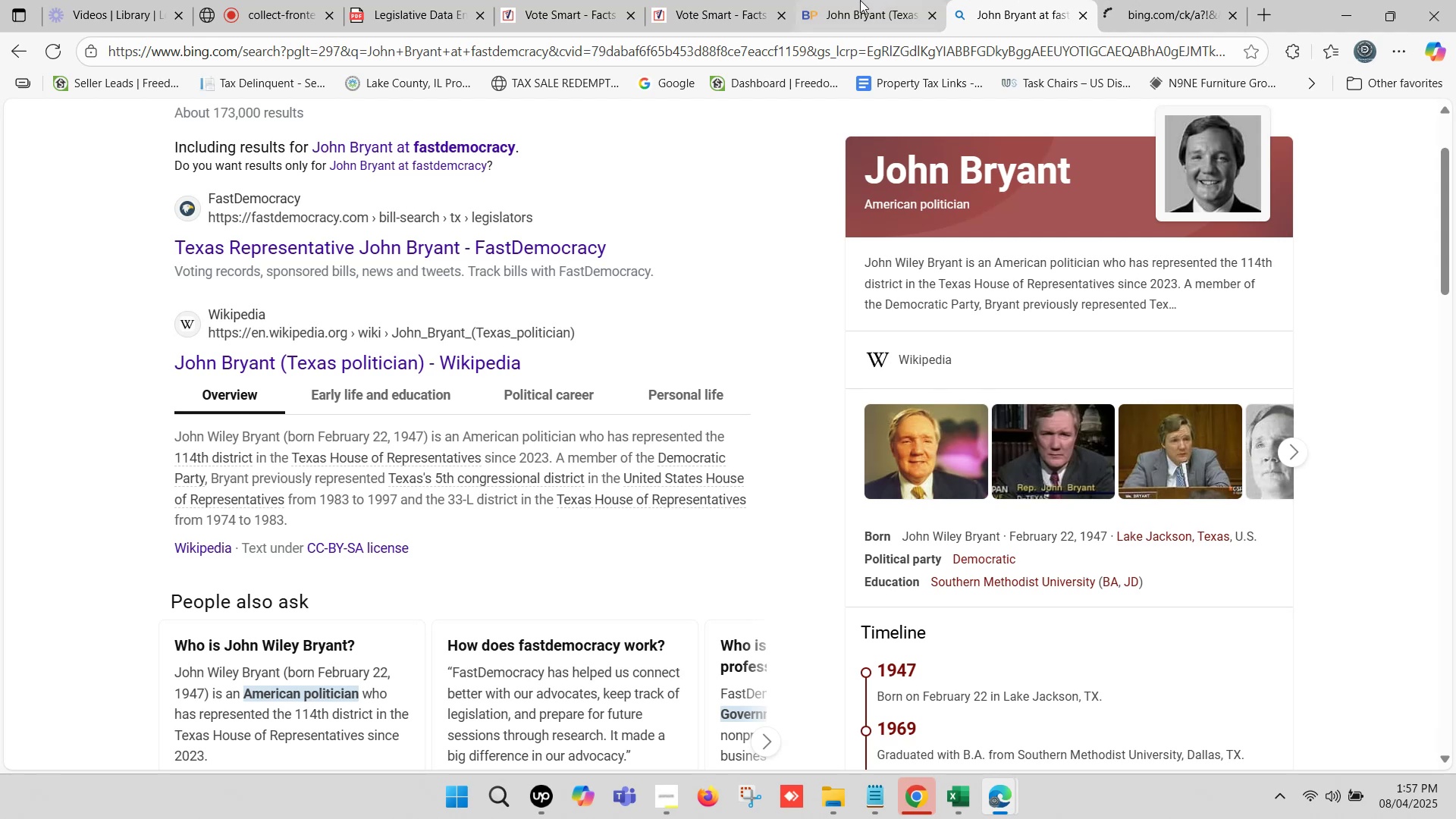 
left_click([859, 0])
 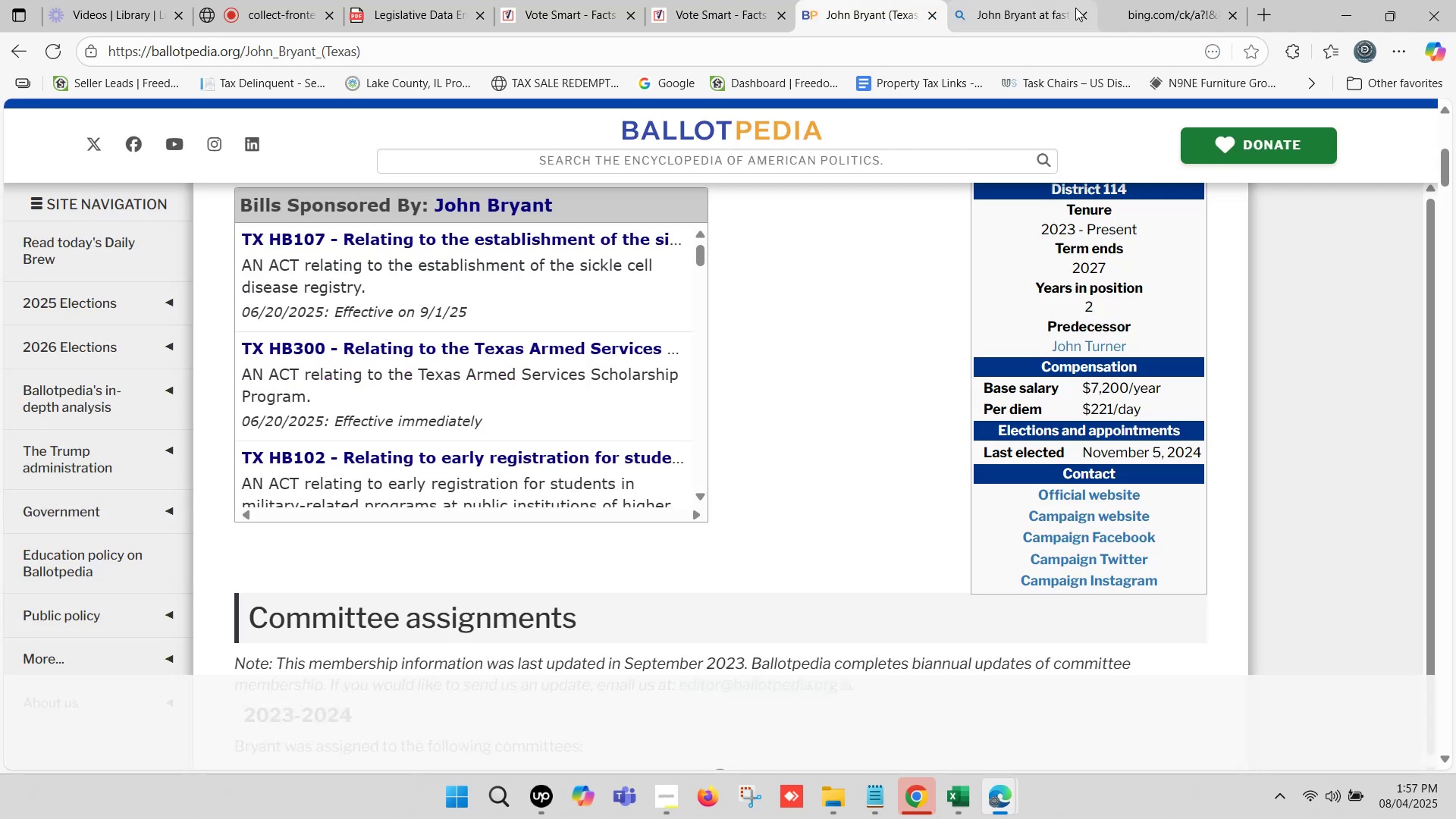 
left_click([1175, 0])
 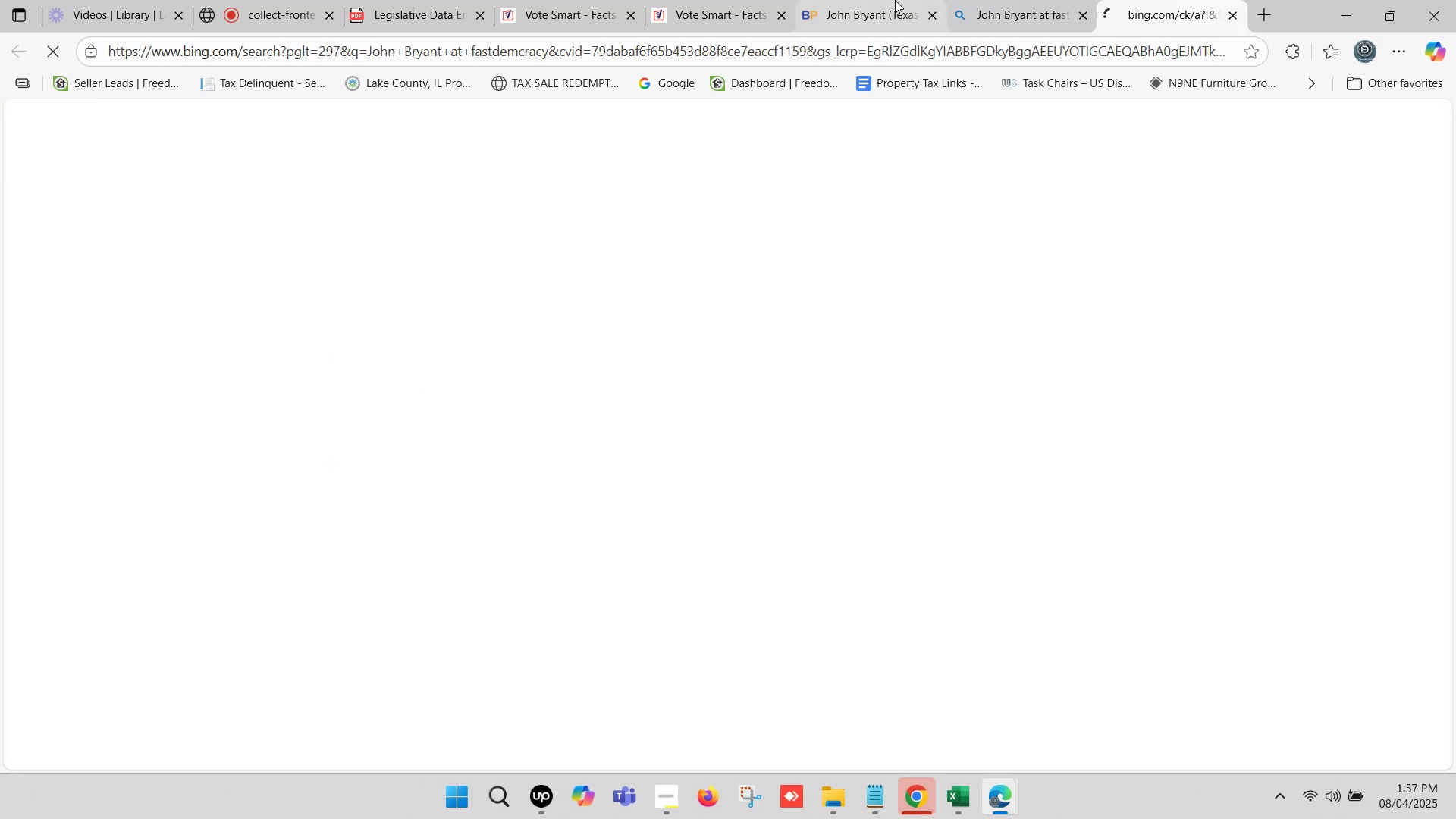 
left_click([893, 0])
 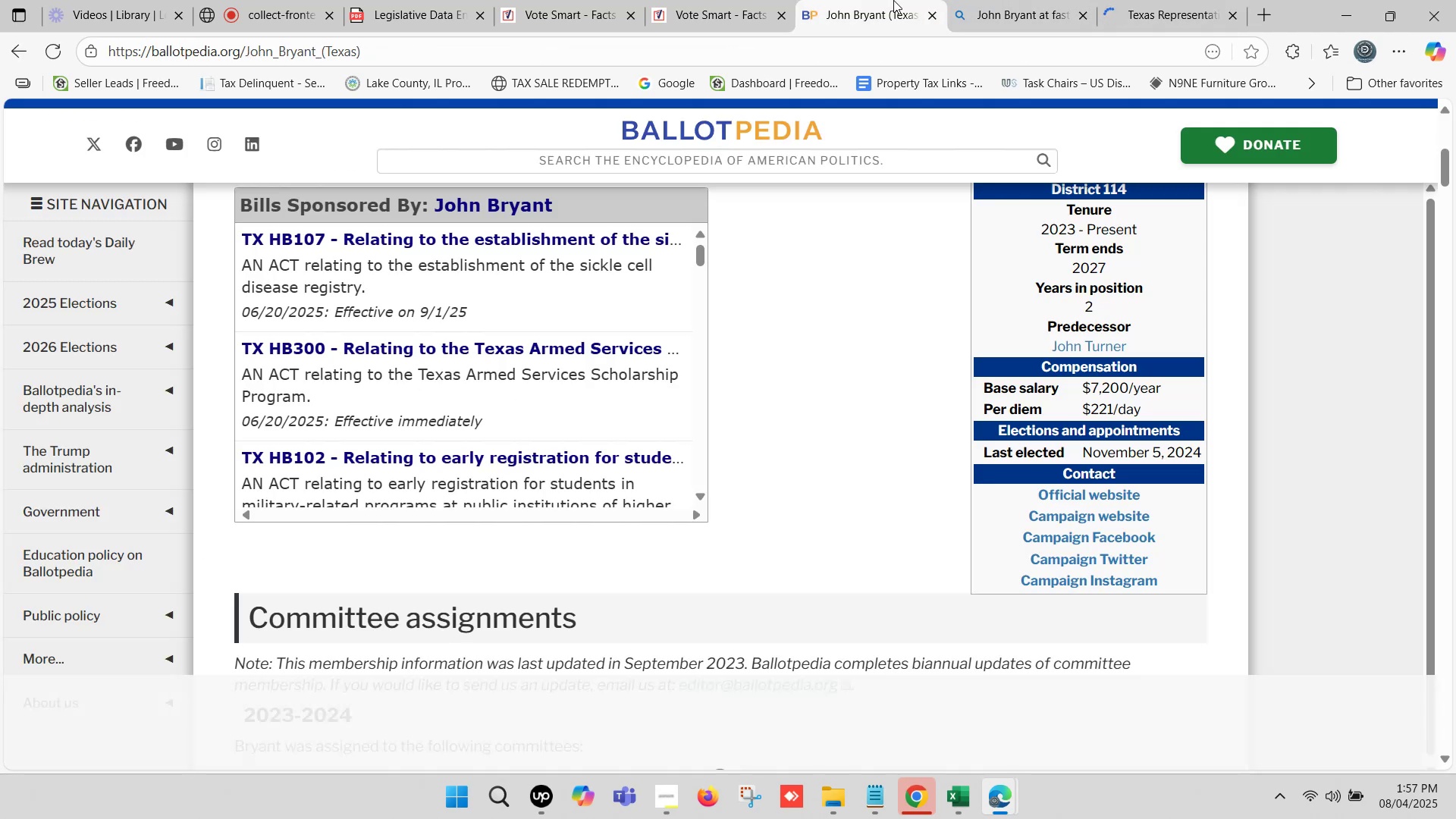 
left_click([893, 0])
 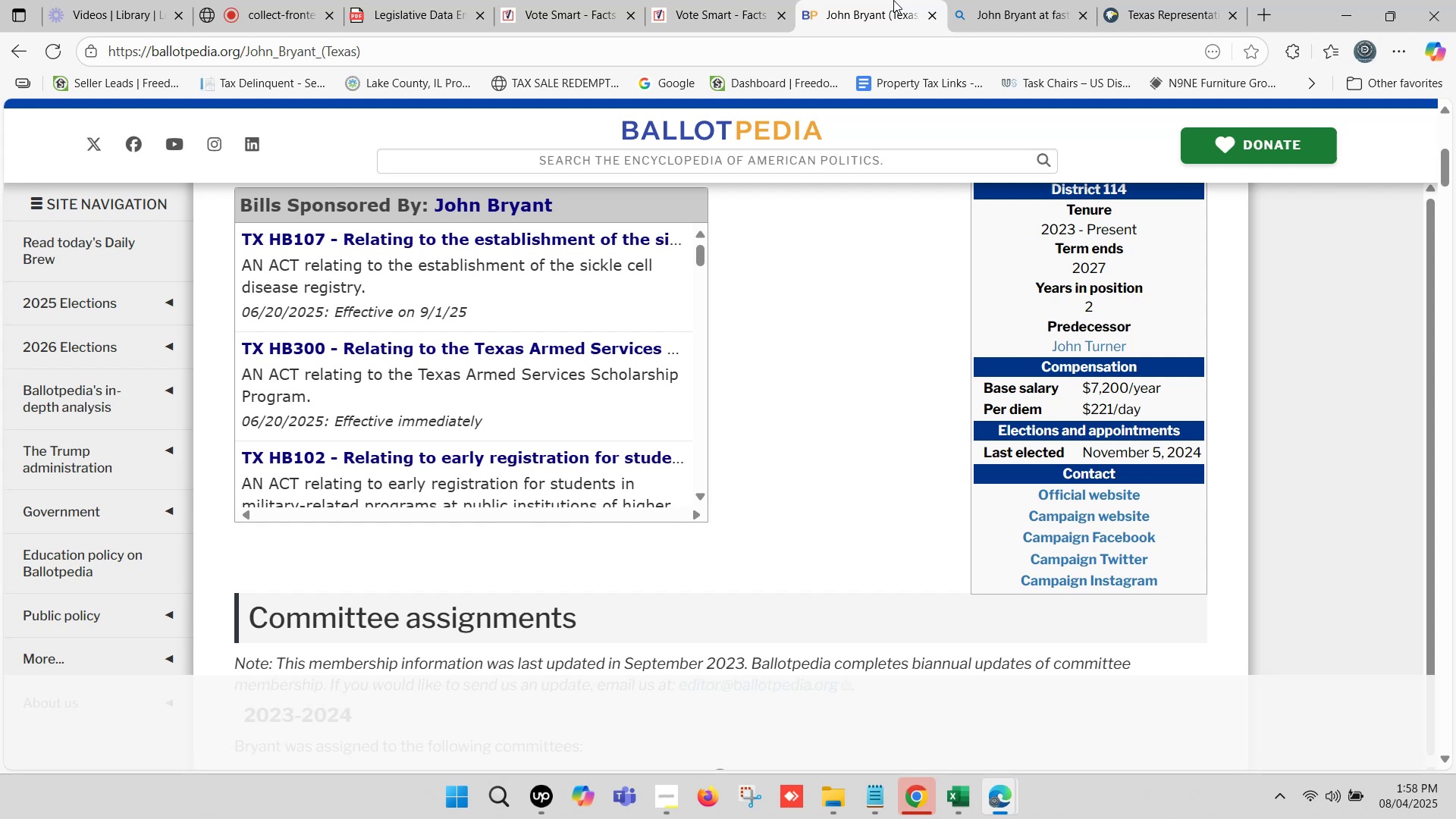 
wait(17.46)
 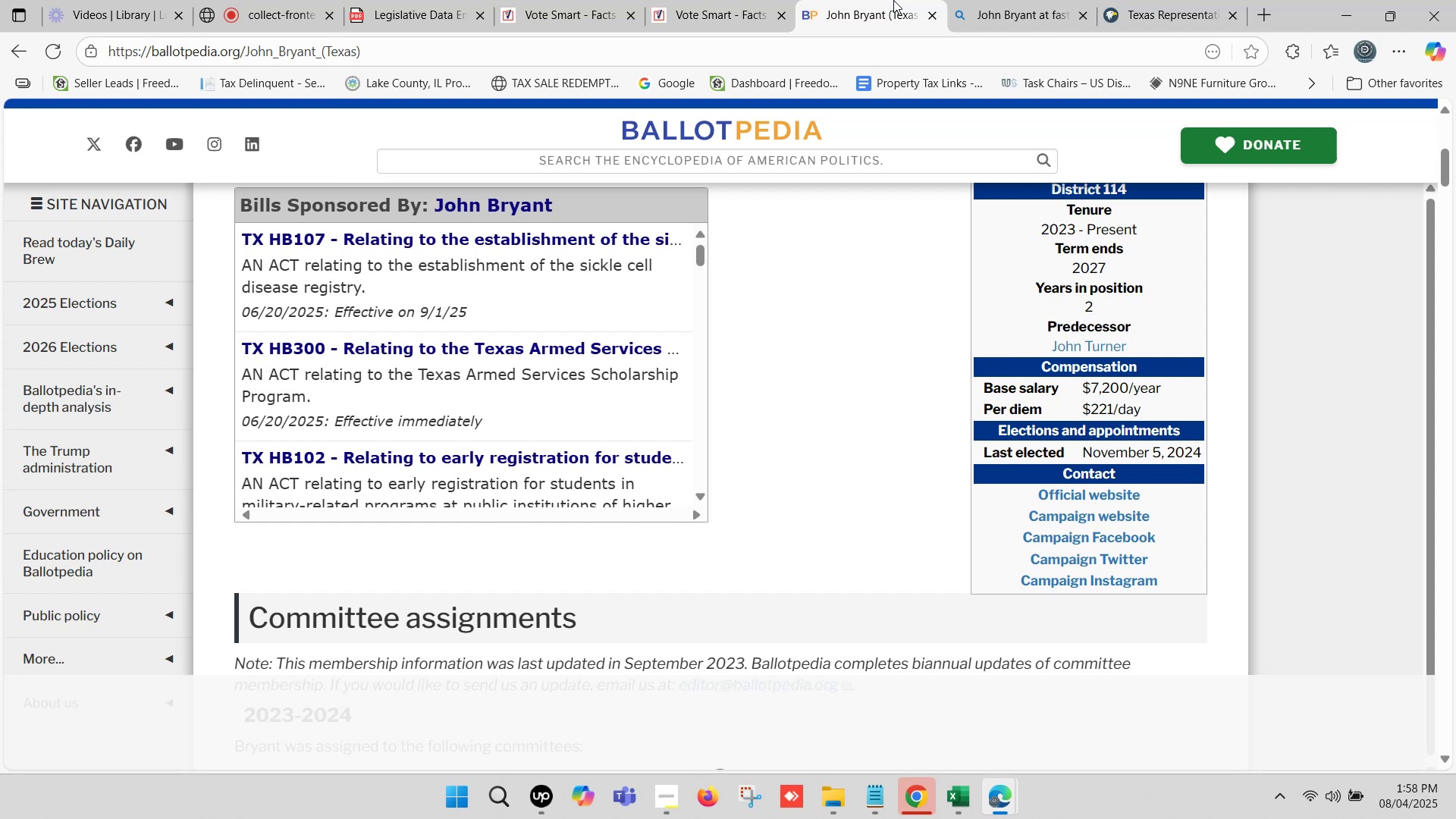 
left_click([866, 0])
 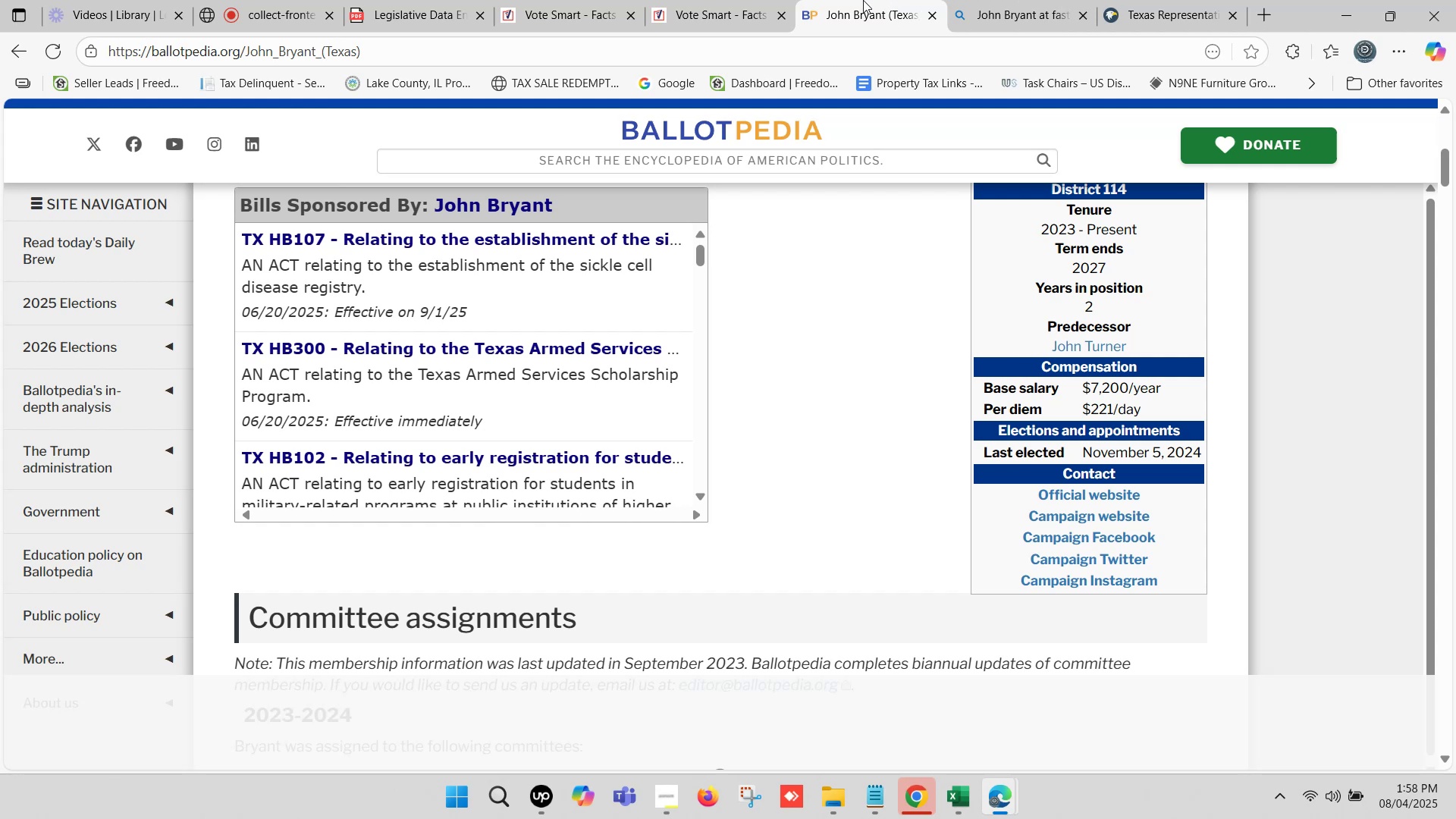 
left_click([863, 0])
 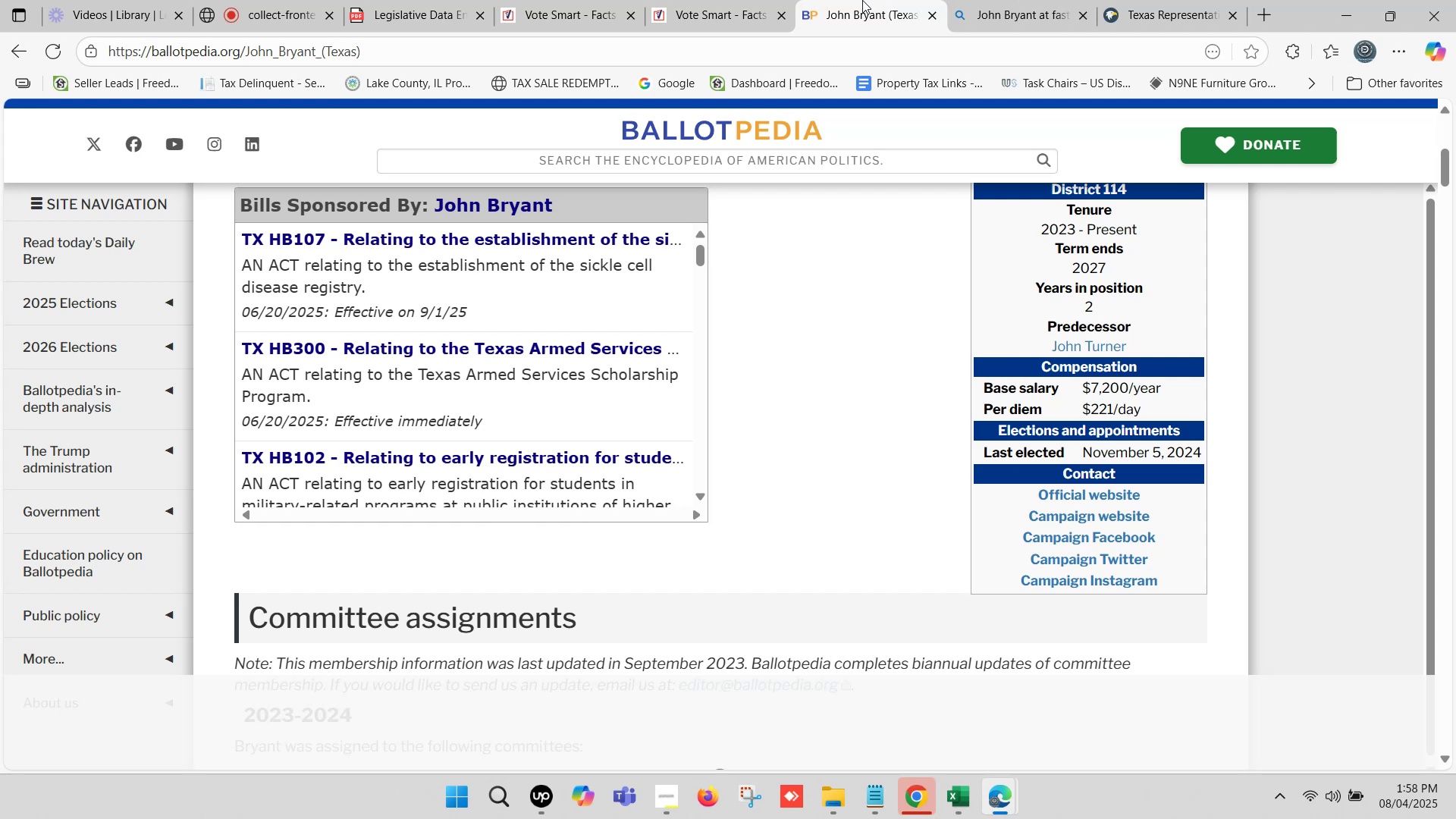 
left_click([862, 0])
 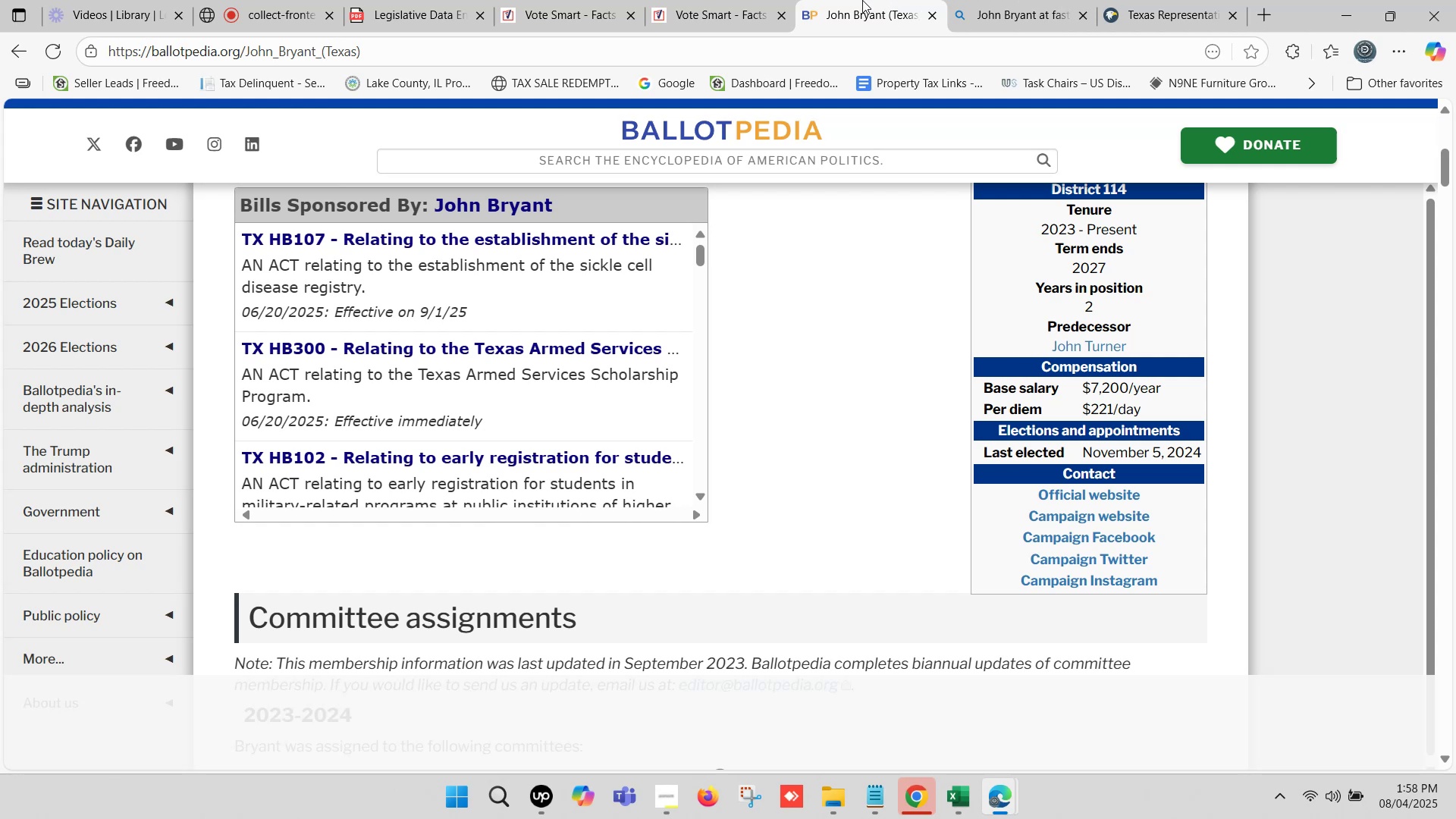 
left_click([861, 0])
 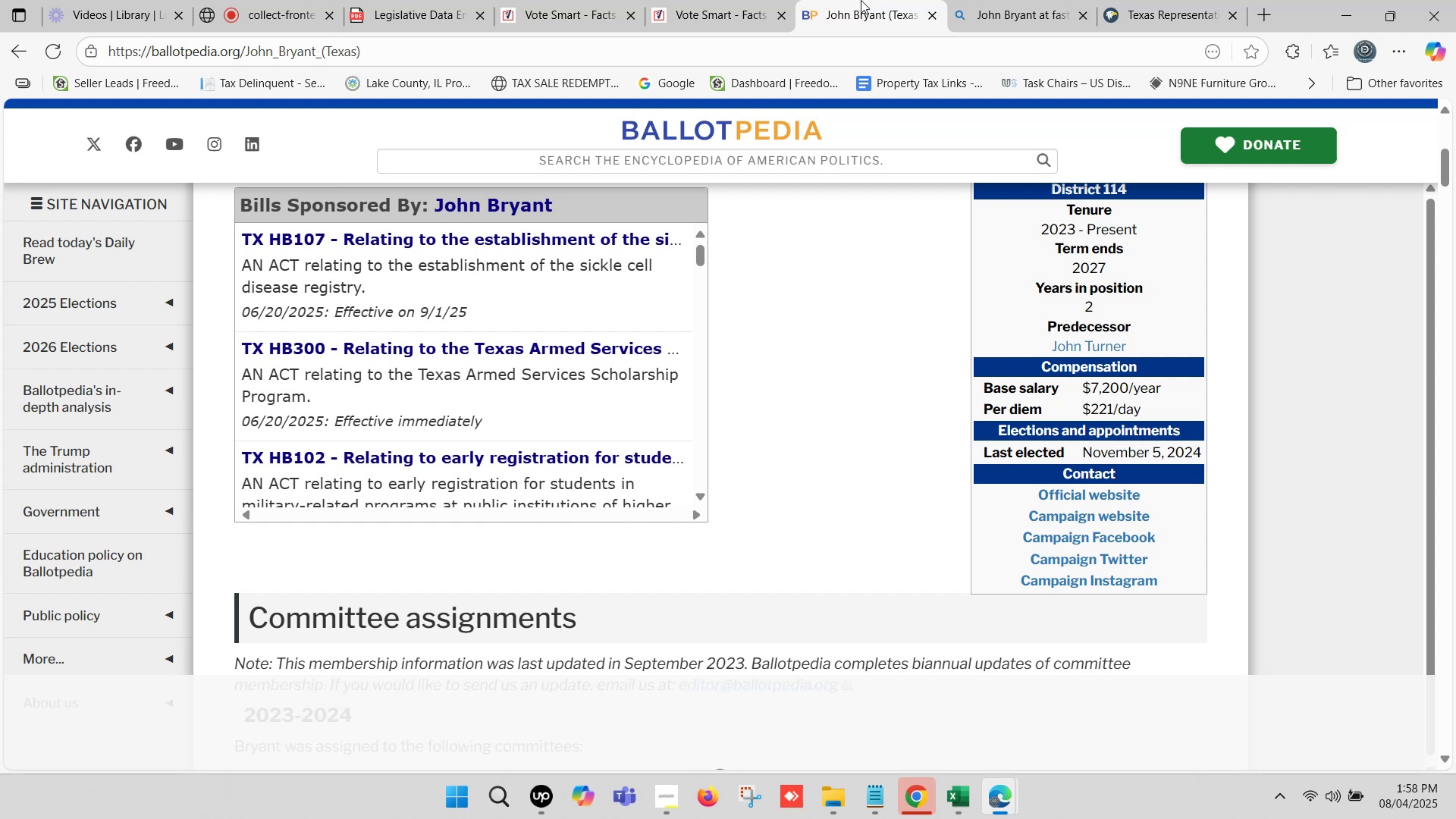 
left_click([860, 0])
 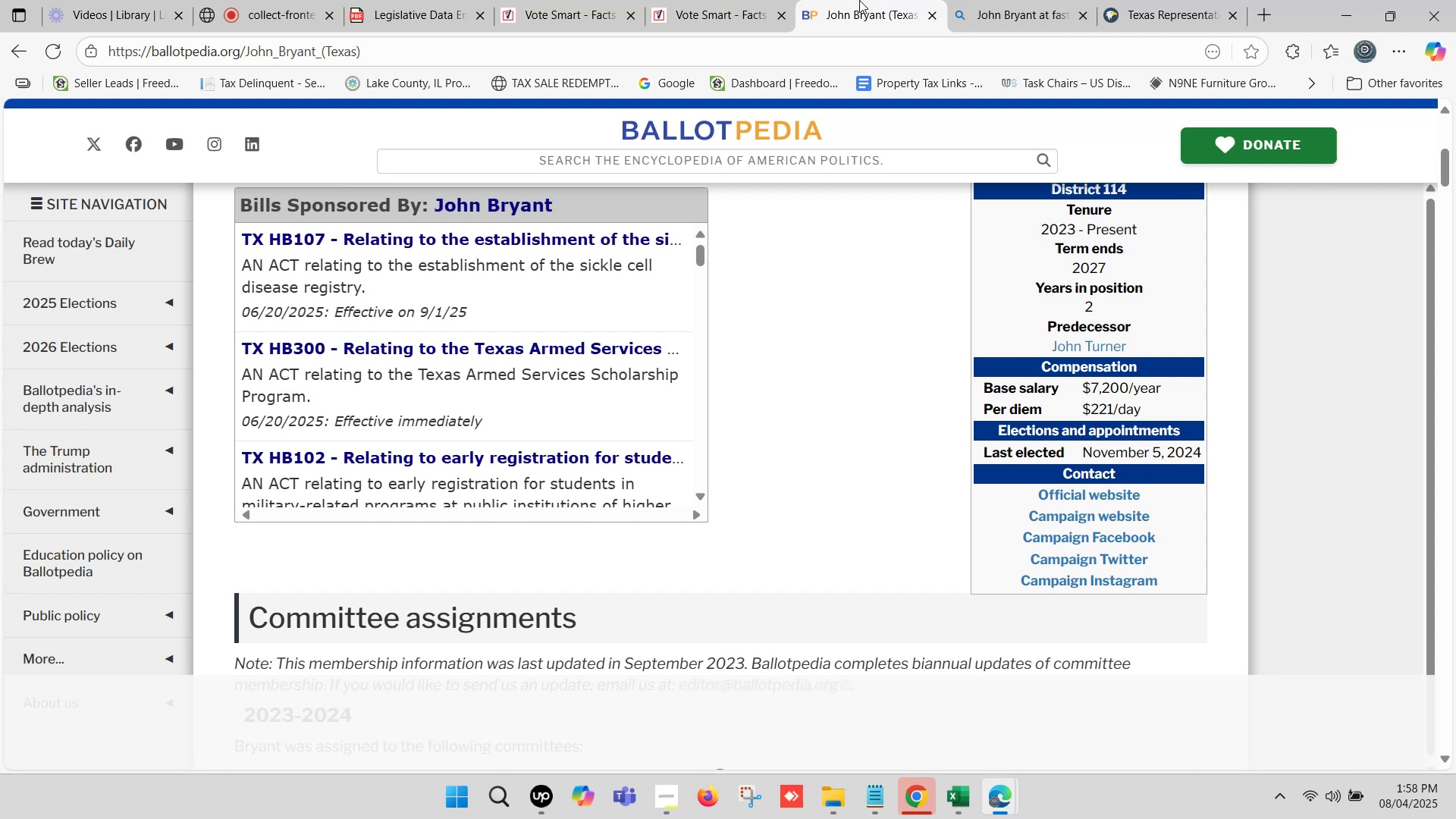 
left_click([859, 0])
 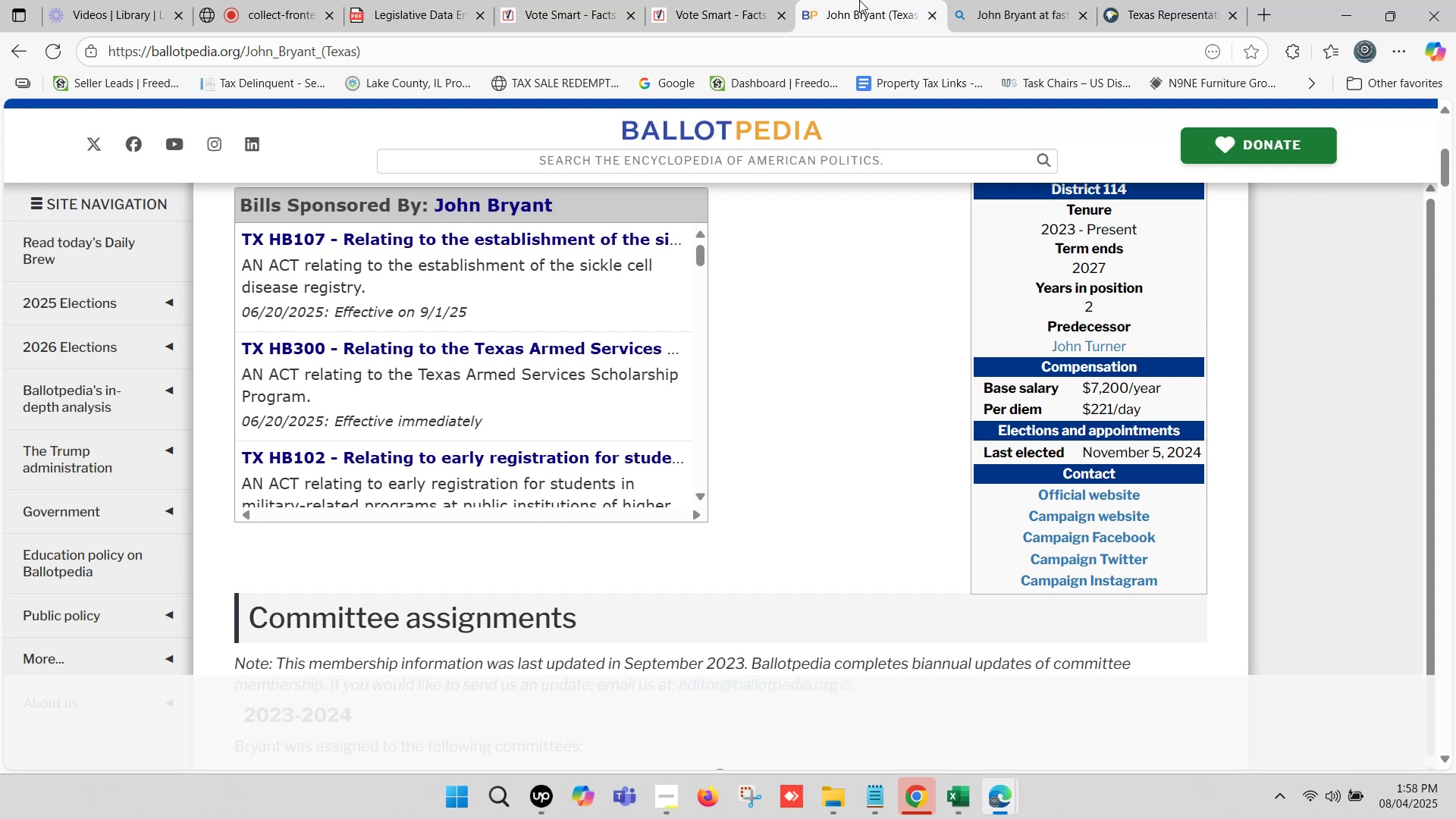 
left_click([859, 0])
 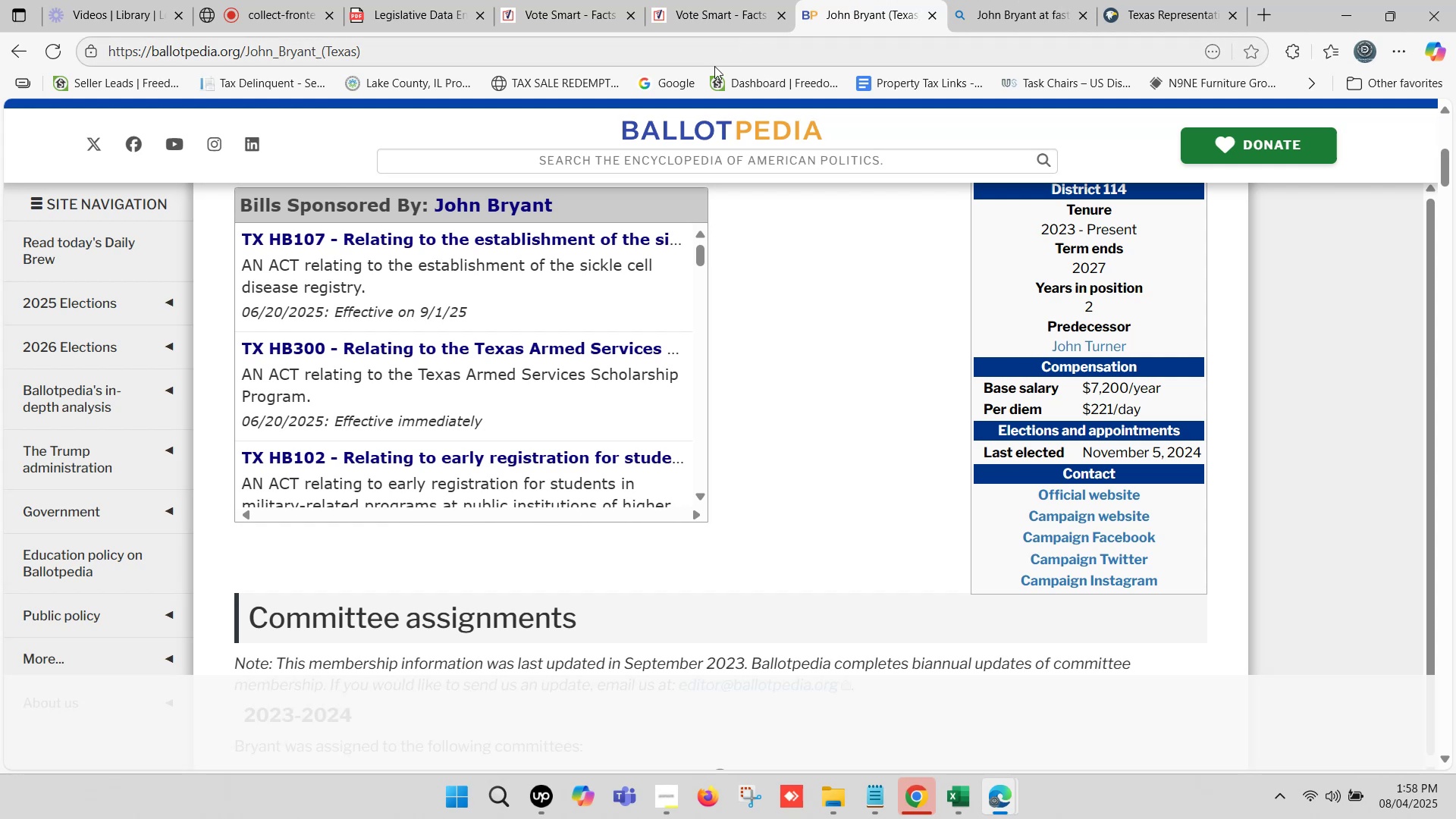 
scroll: coordinate [635, 438], scroll_direction: up, amount: 8.0
 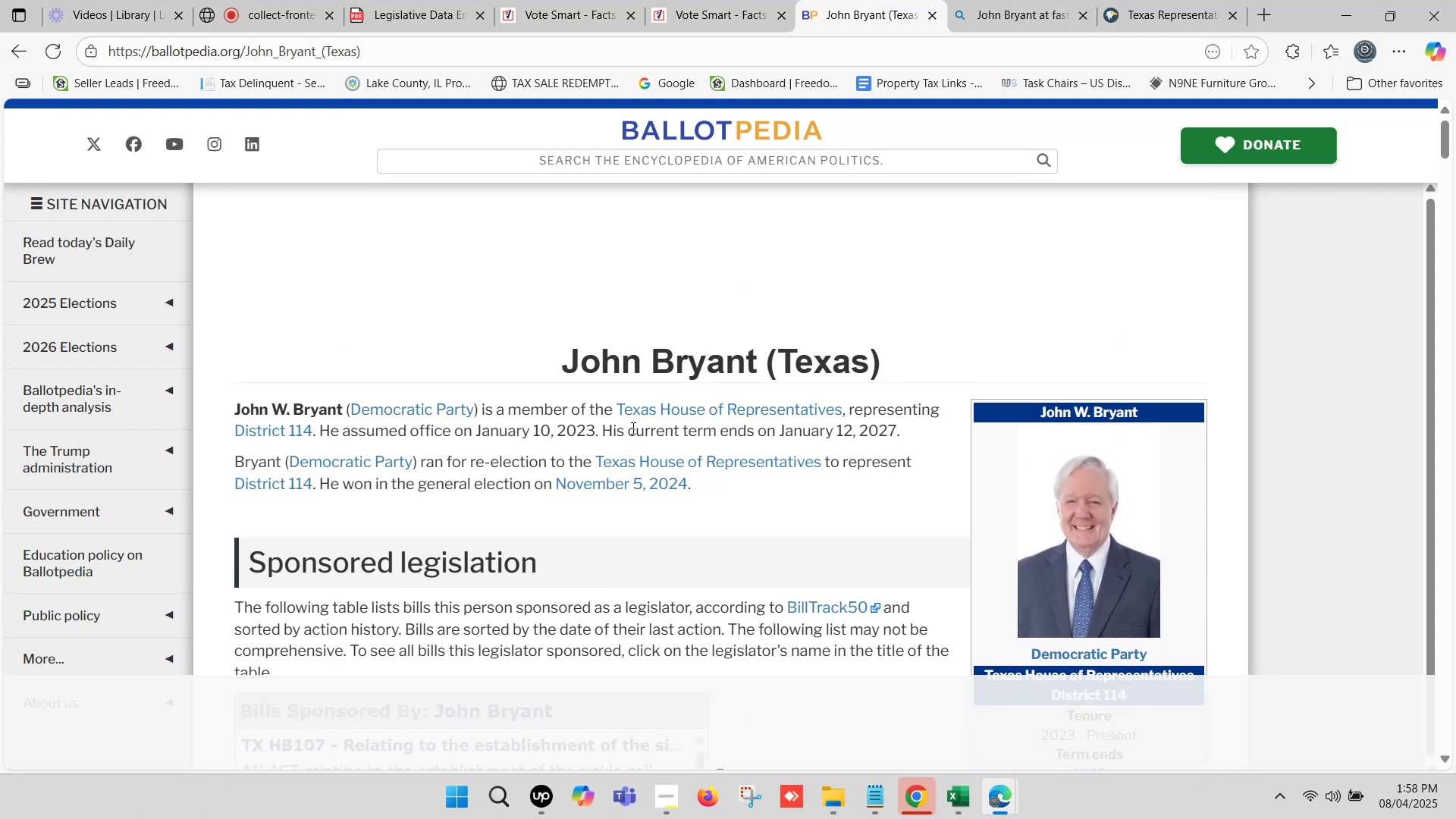 
scroll: coordinate [639, 413], scroll_direction: down, amount: 1.0
 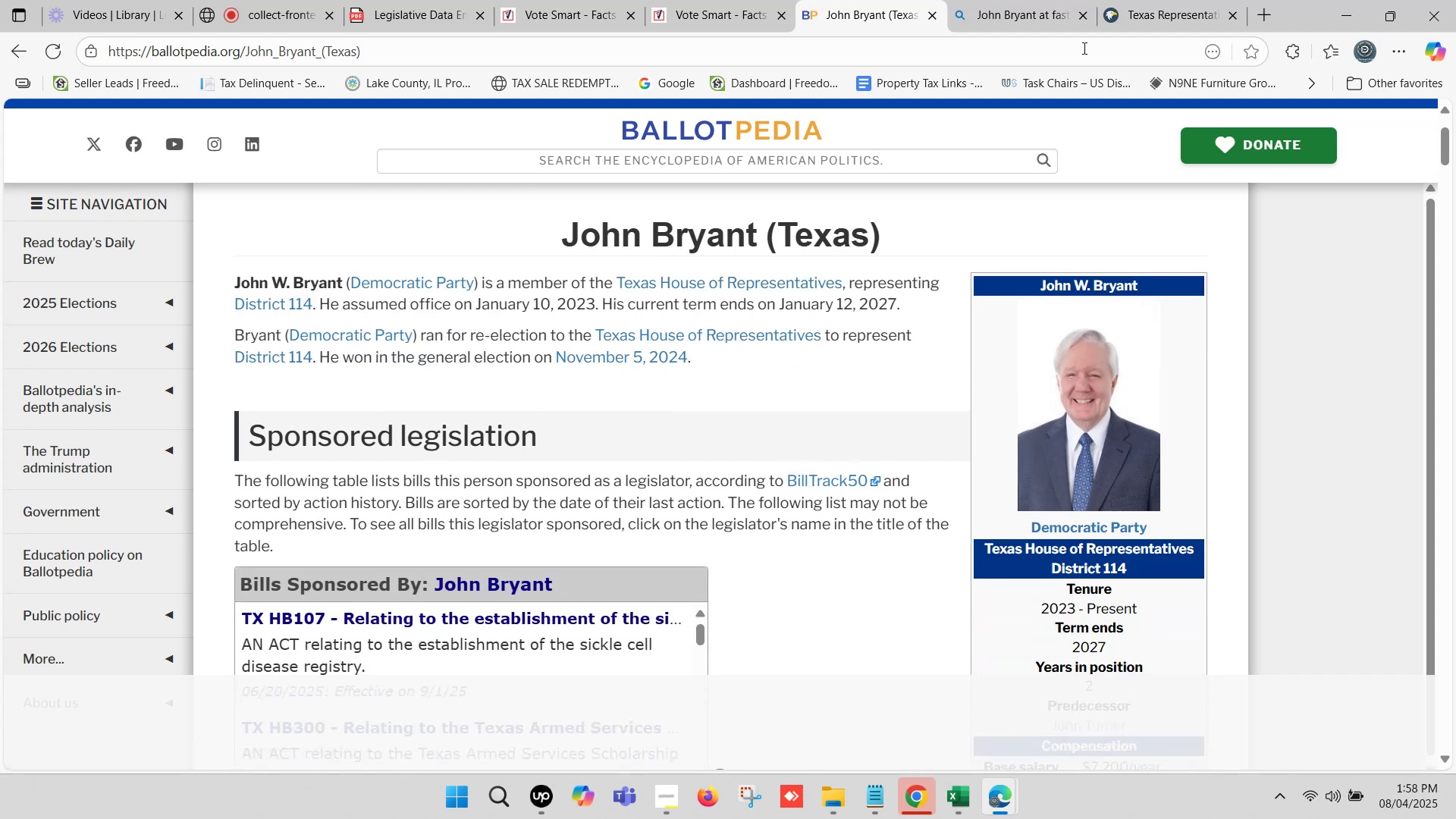 
left_click([1132, 0])
 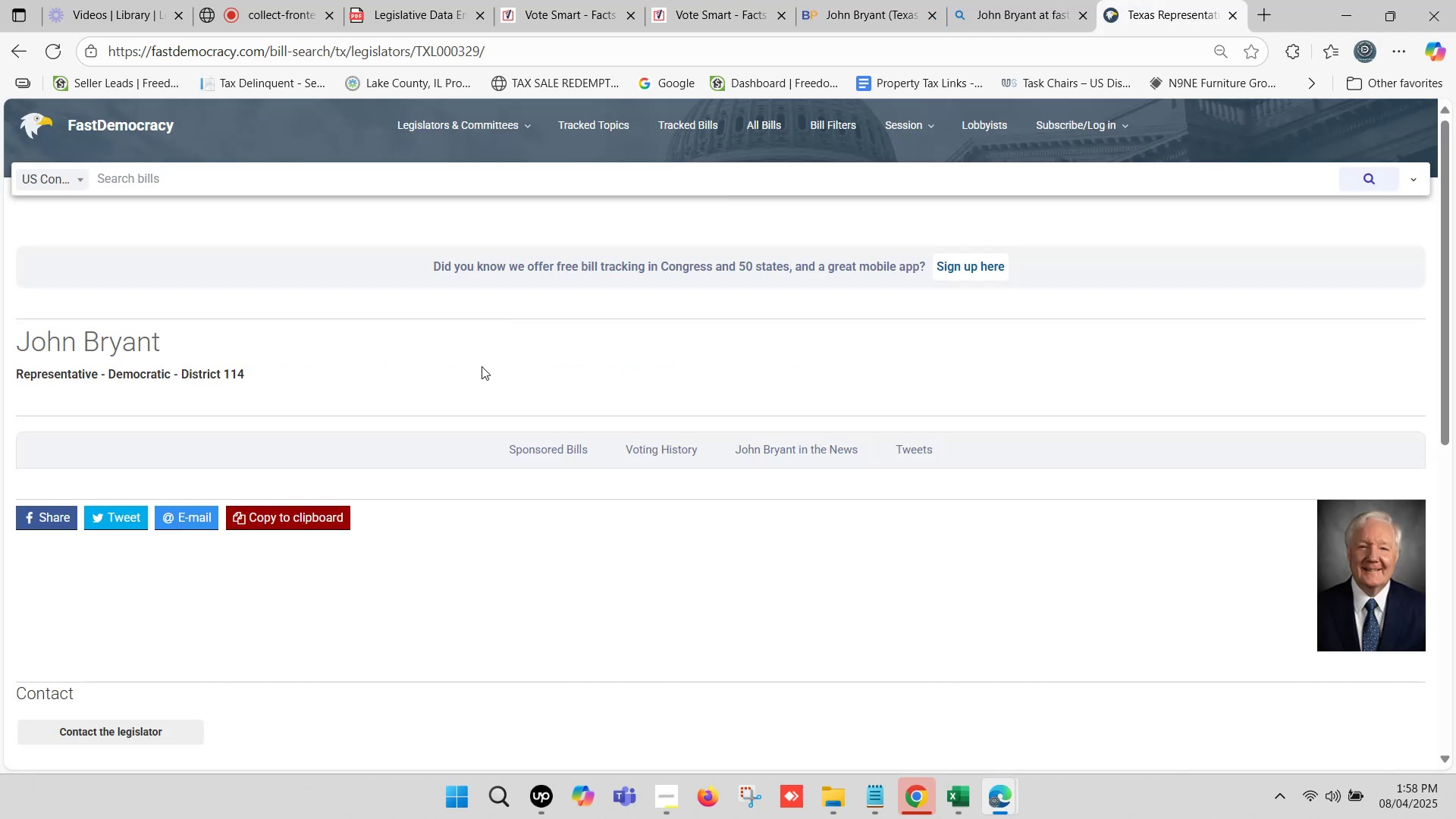 
scroll: coordinate [522, 384], scroll_direction: down, amount: 7.0
 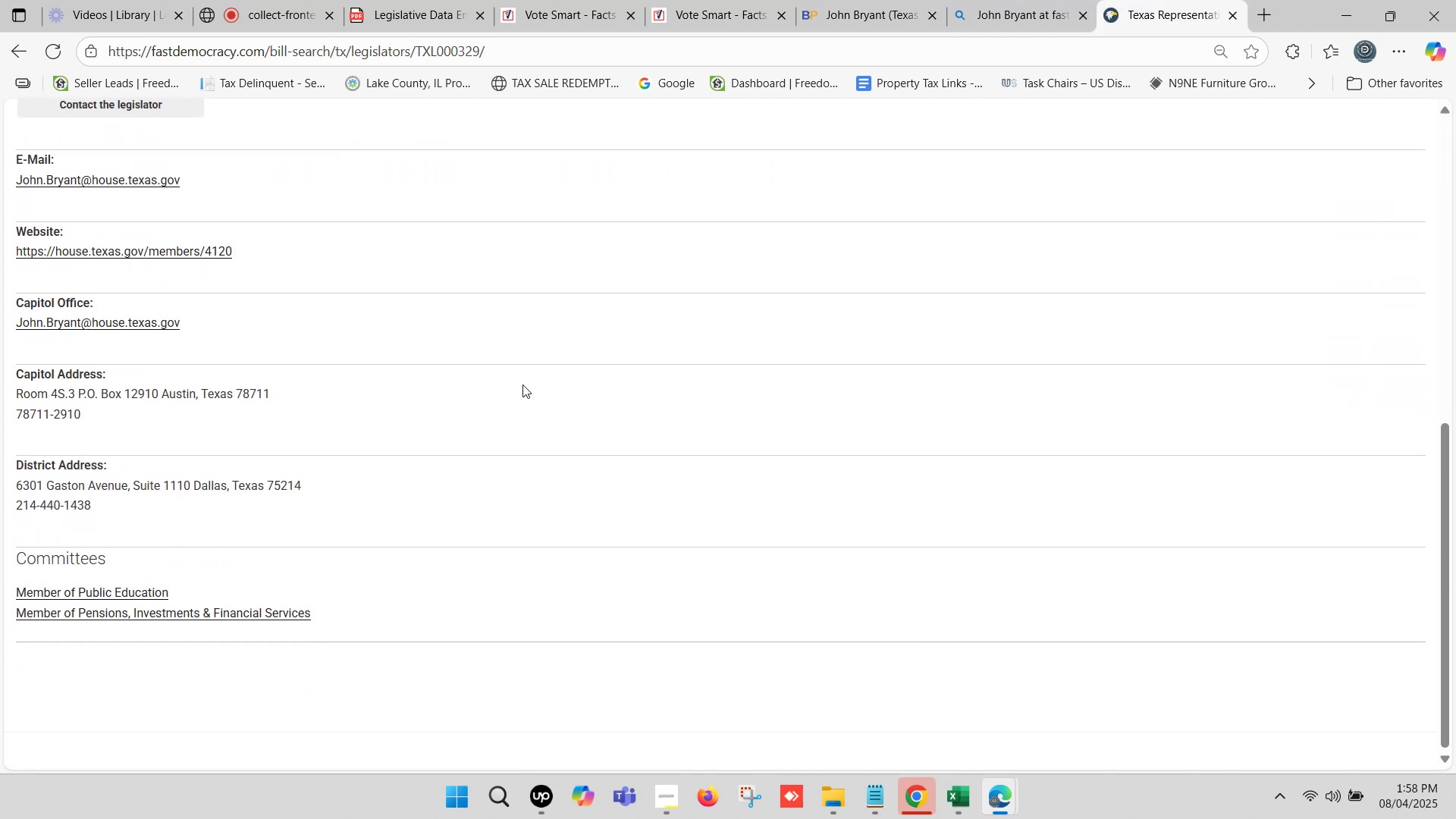 
scroll: coordinate [792, 226], scroll_direction: up, amount: 9.0
 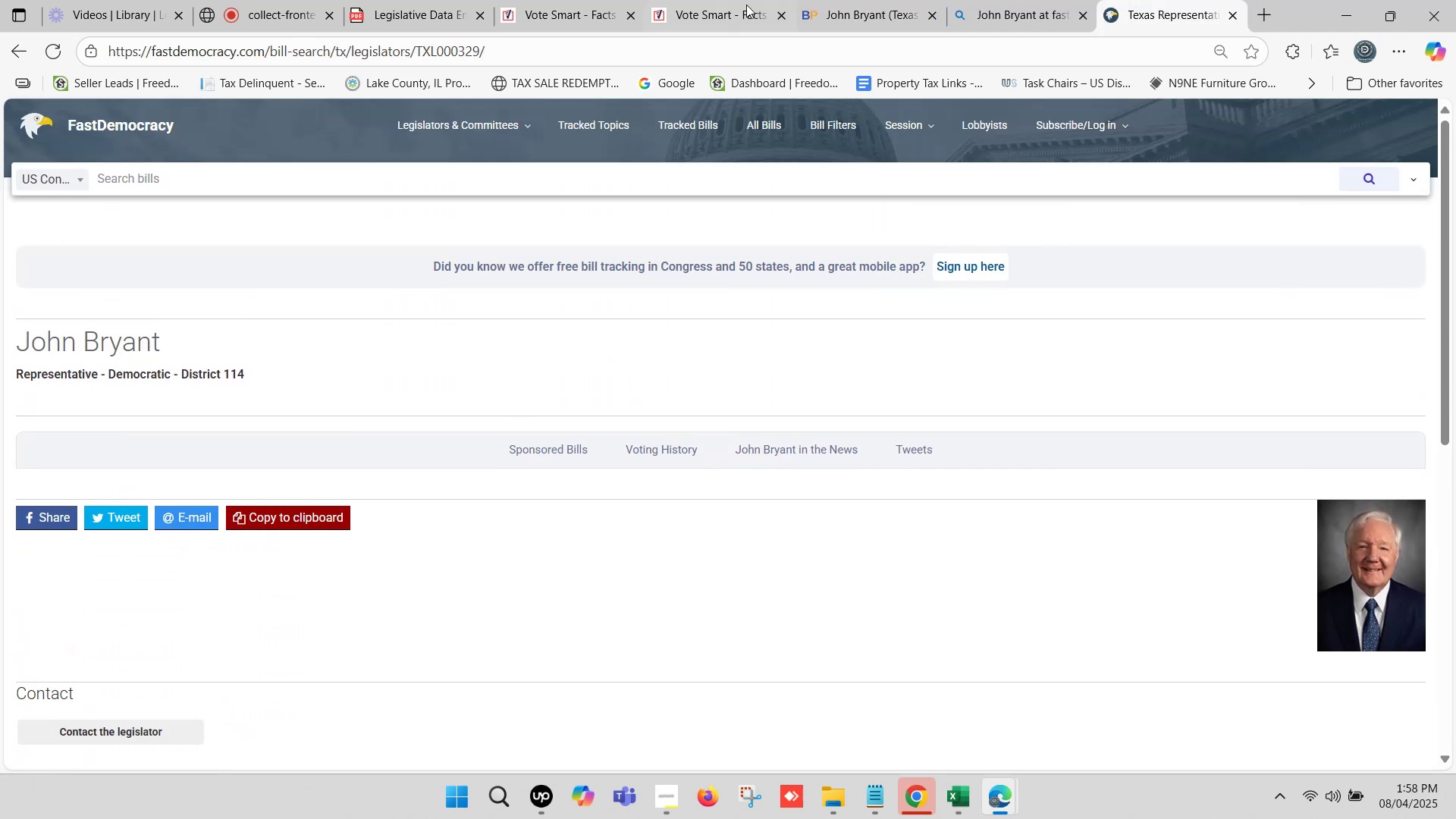 
left_click([745, 2])
 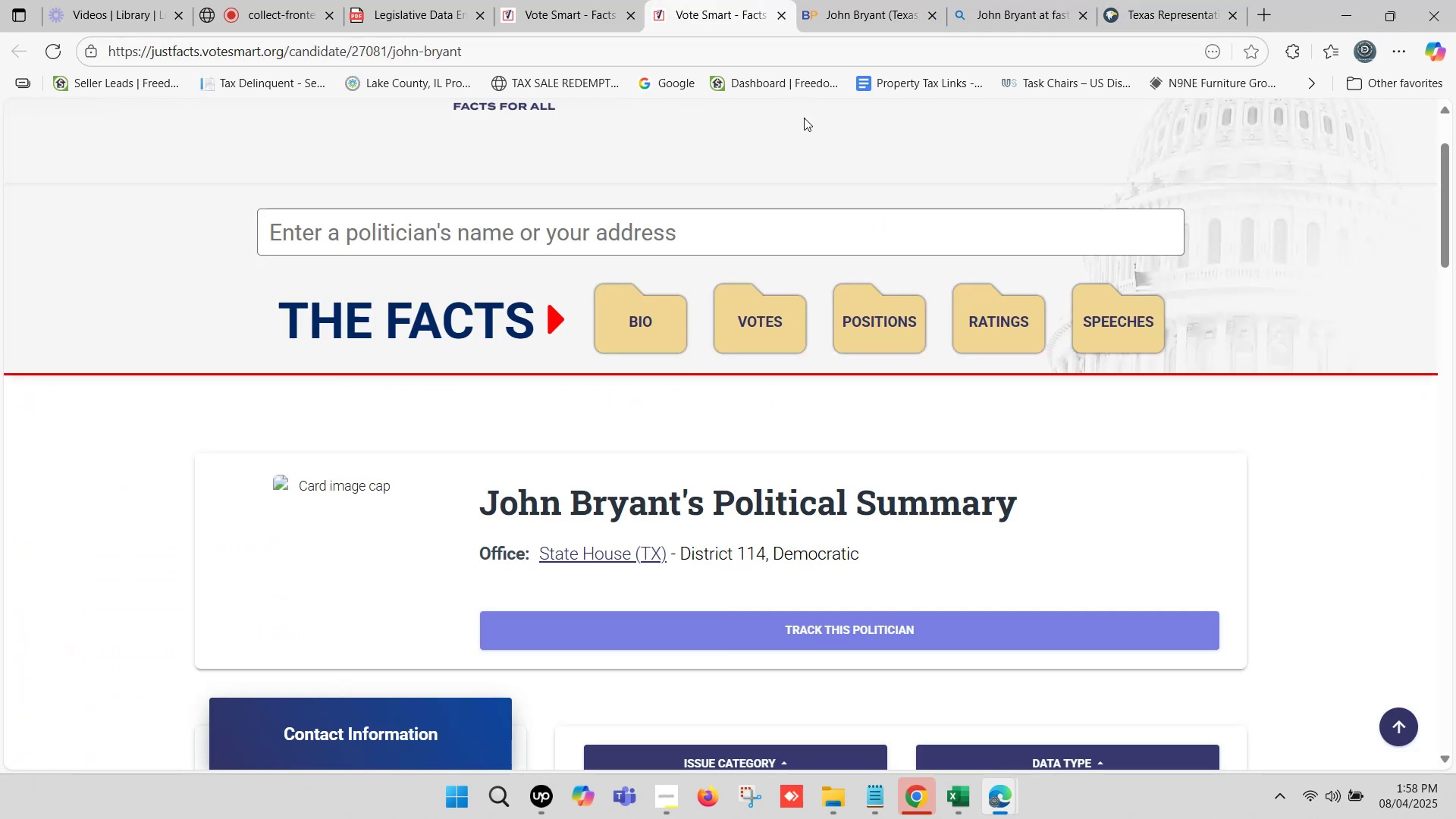 
scroll: coordinate [758, 268], scroll_direction: down, amount: 4.0
 